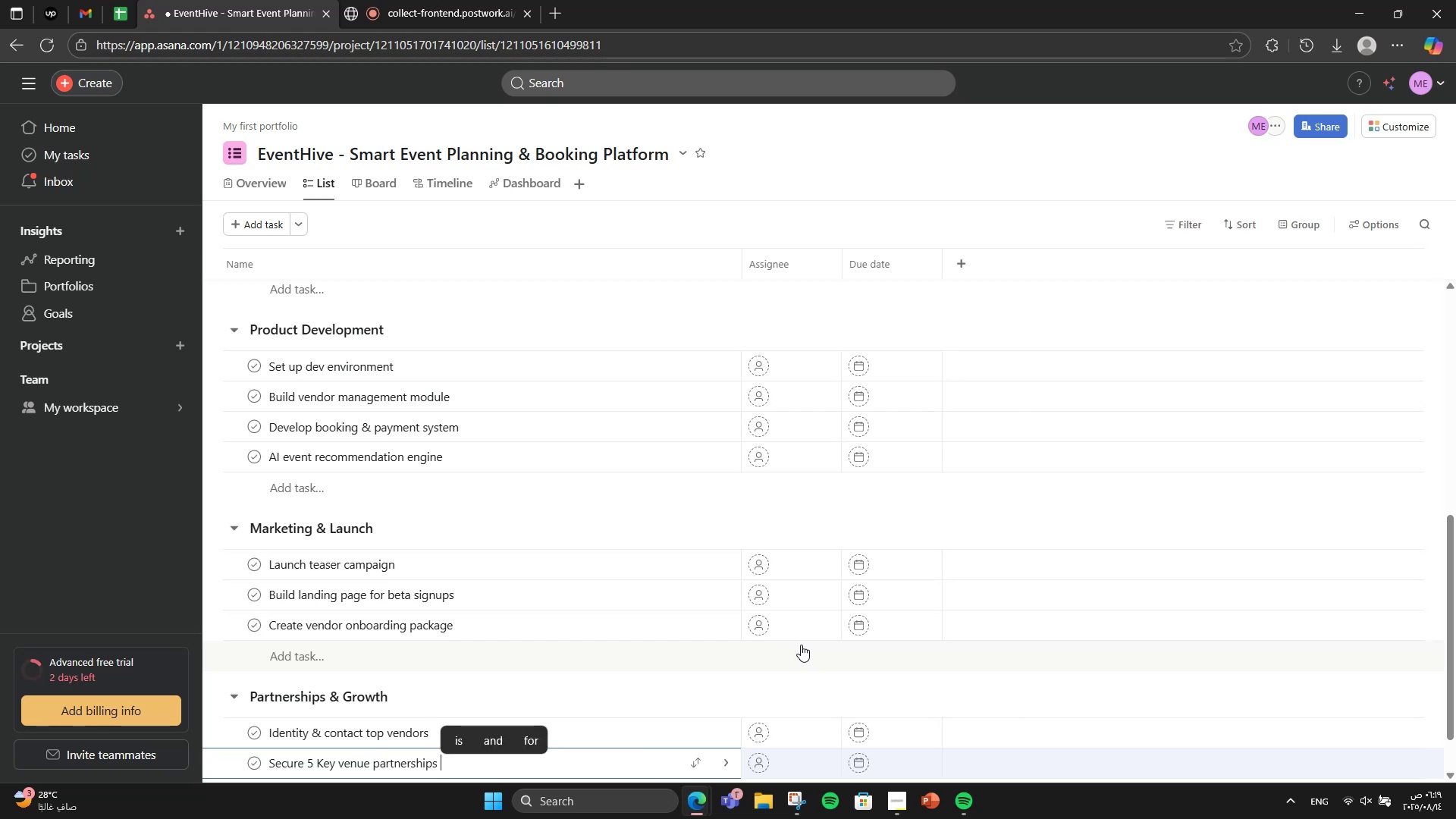 
key(Backspace)
 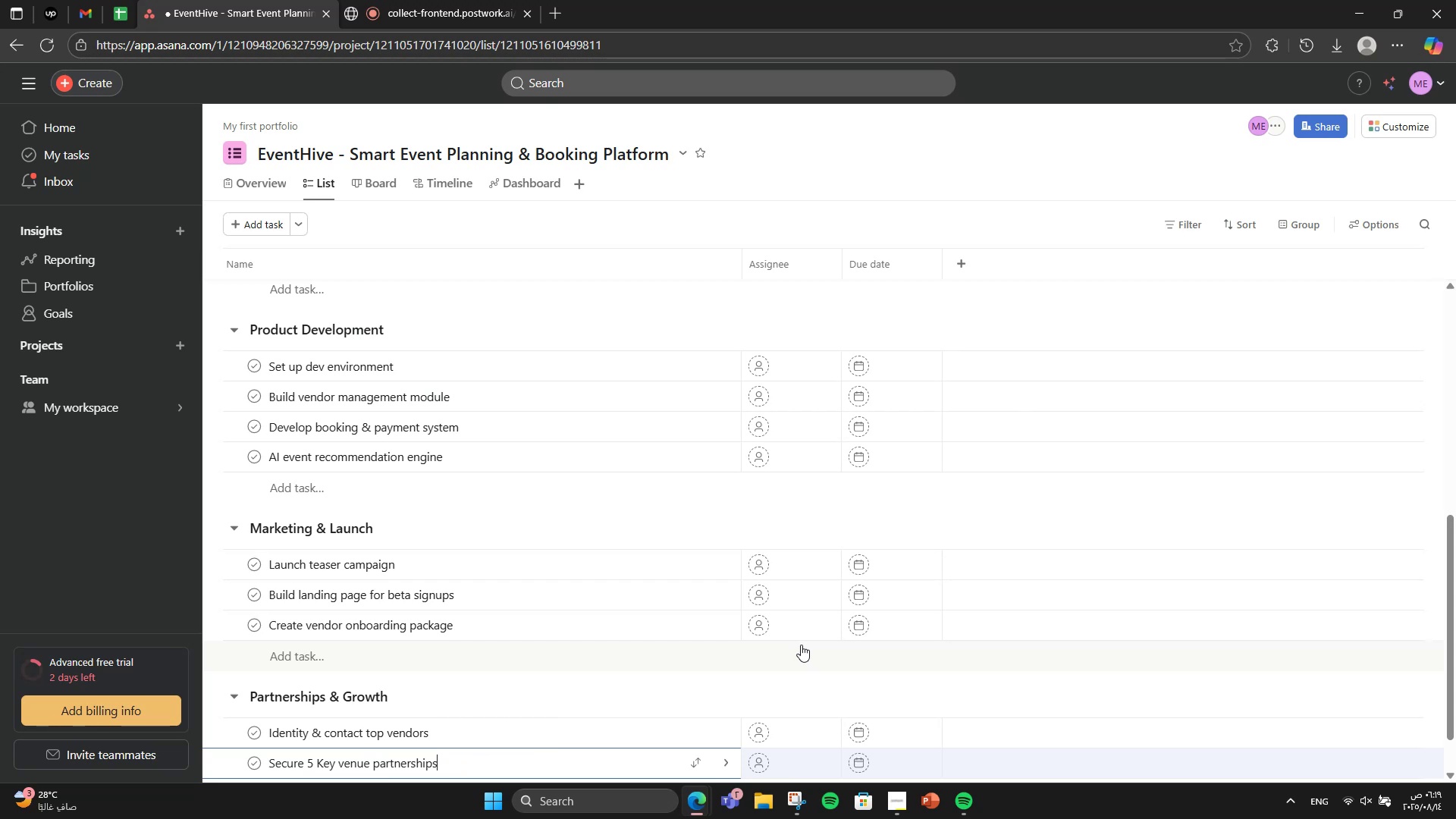 
scroll: coordinate [765, 708], scroll_direction: down, amount: 3.0
 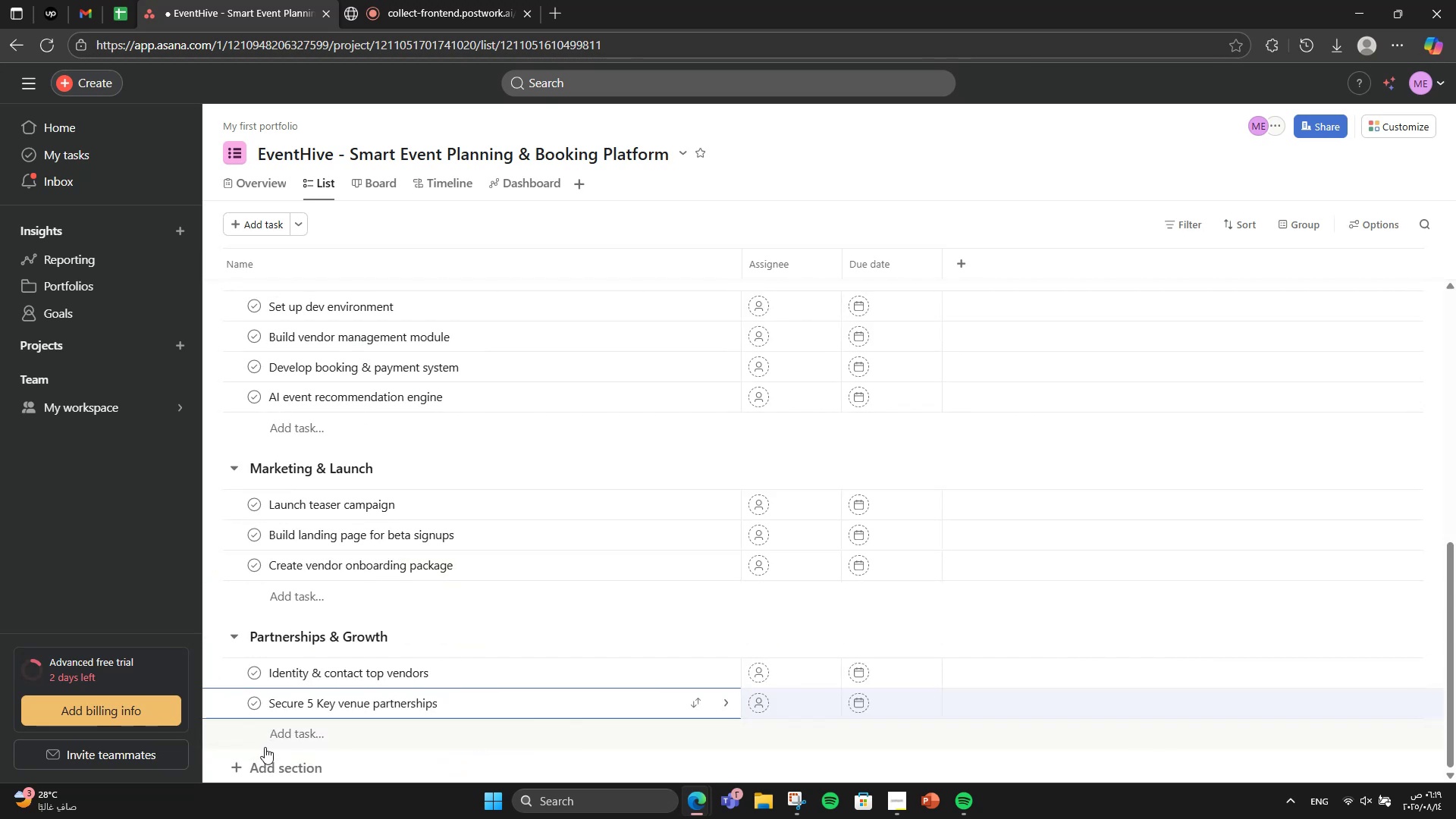 
left_click([259, 756])
 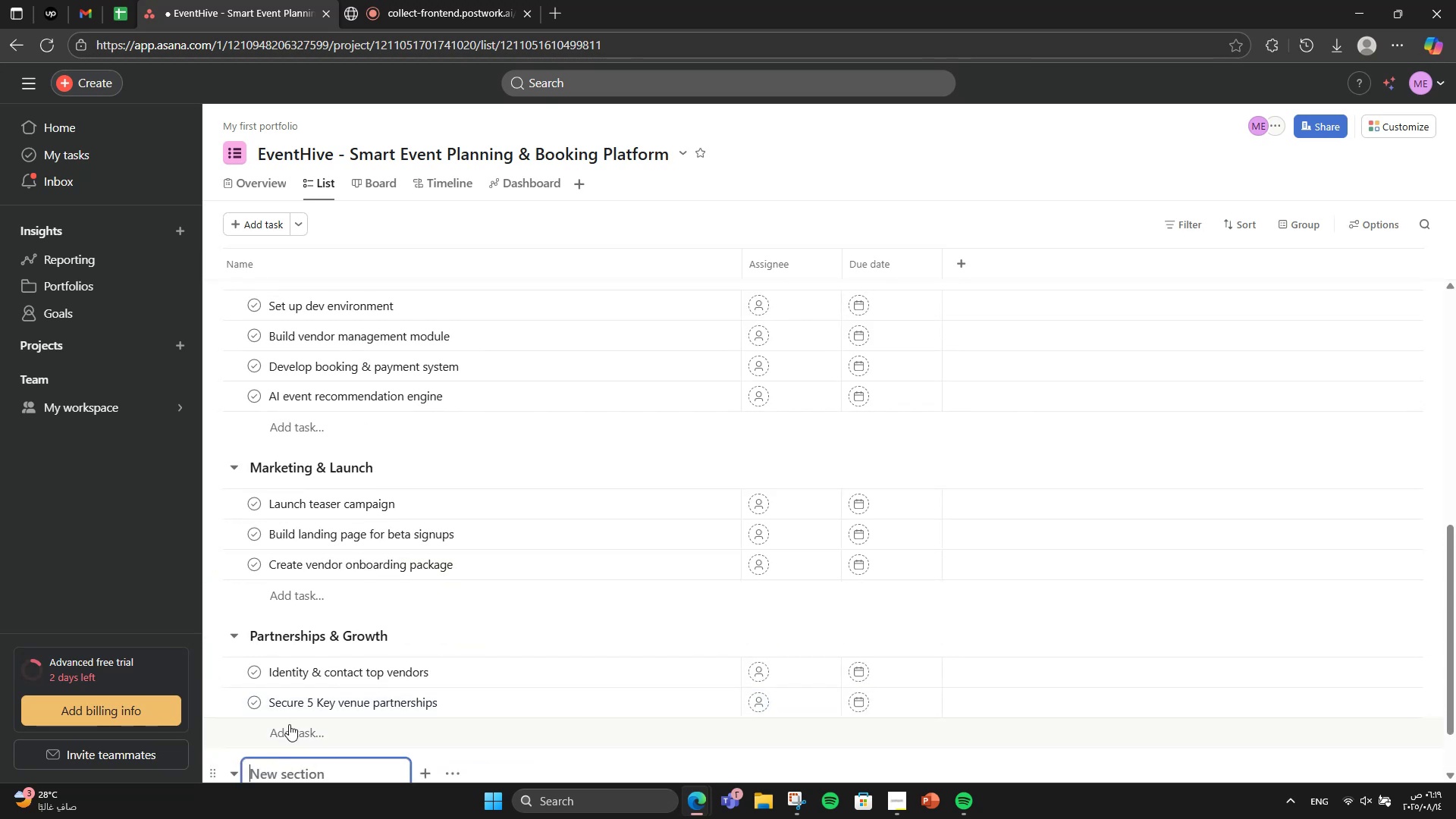 
scroll: coordinate [337, 667], scroll_direction: down, amount: 3.0
 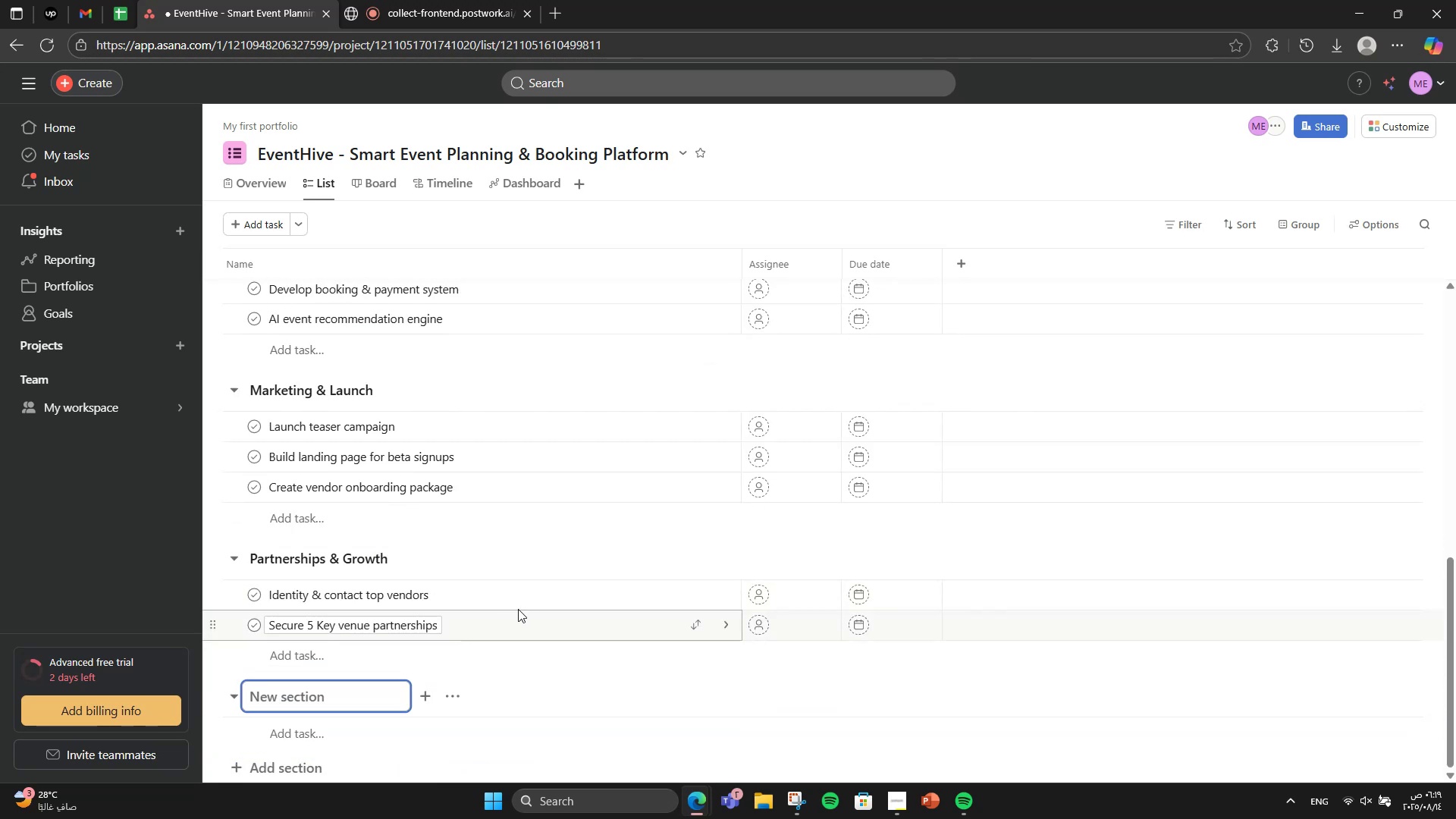 
type(P)
key(Backspace)
type(Operation)
 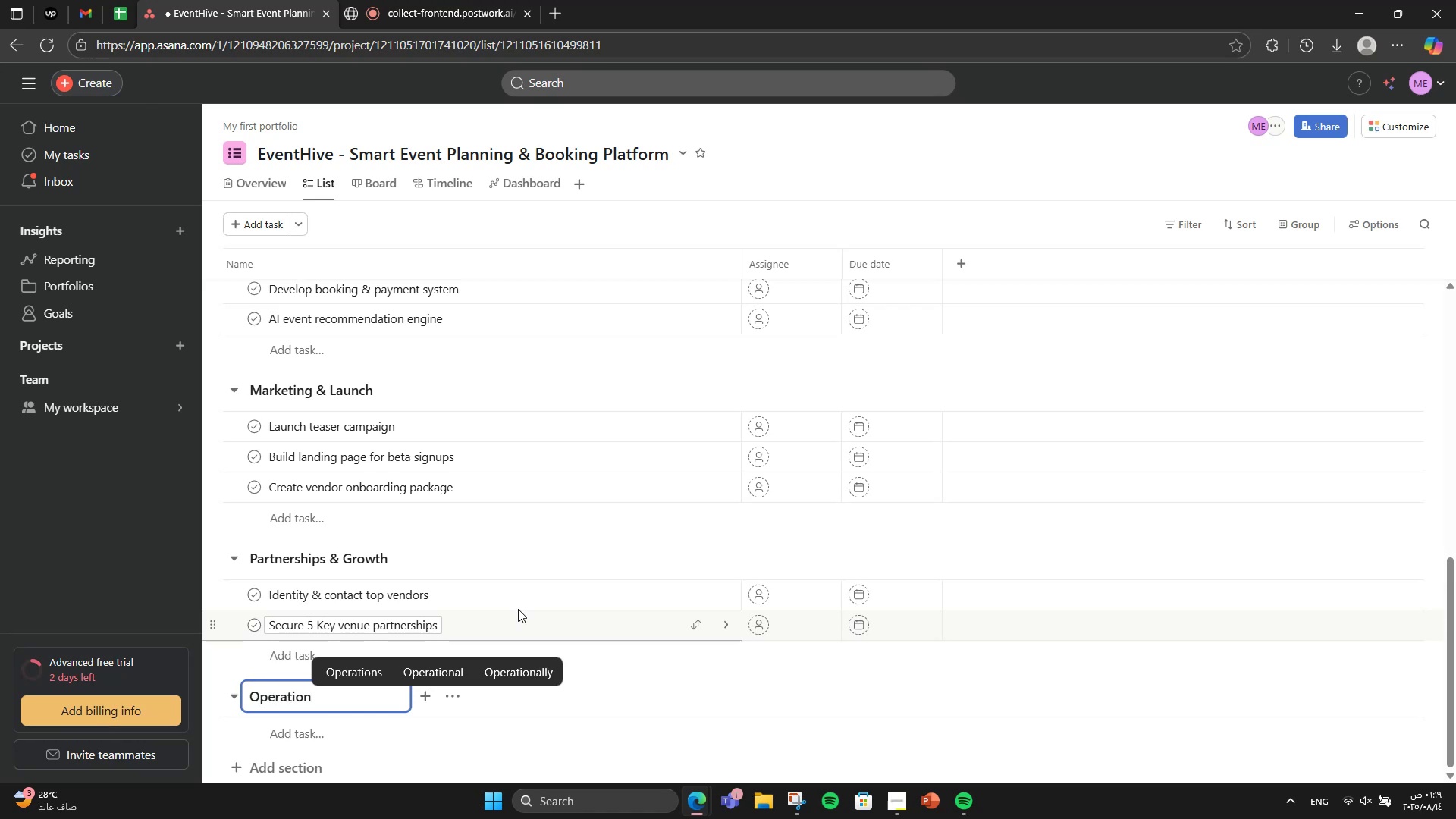 
key(S)
 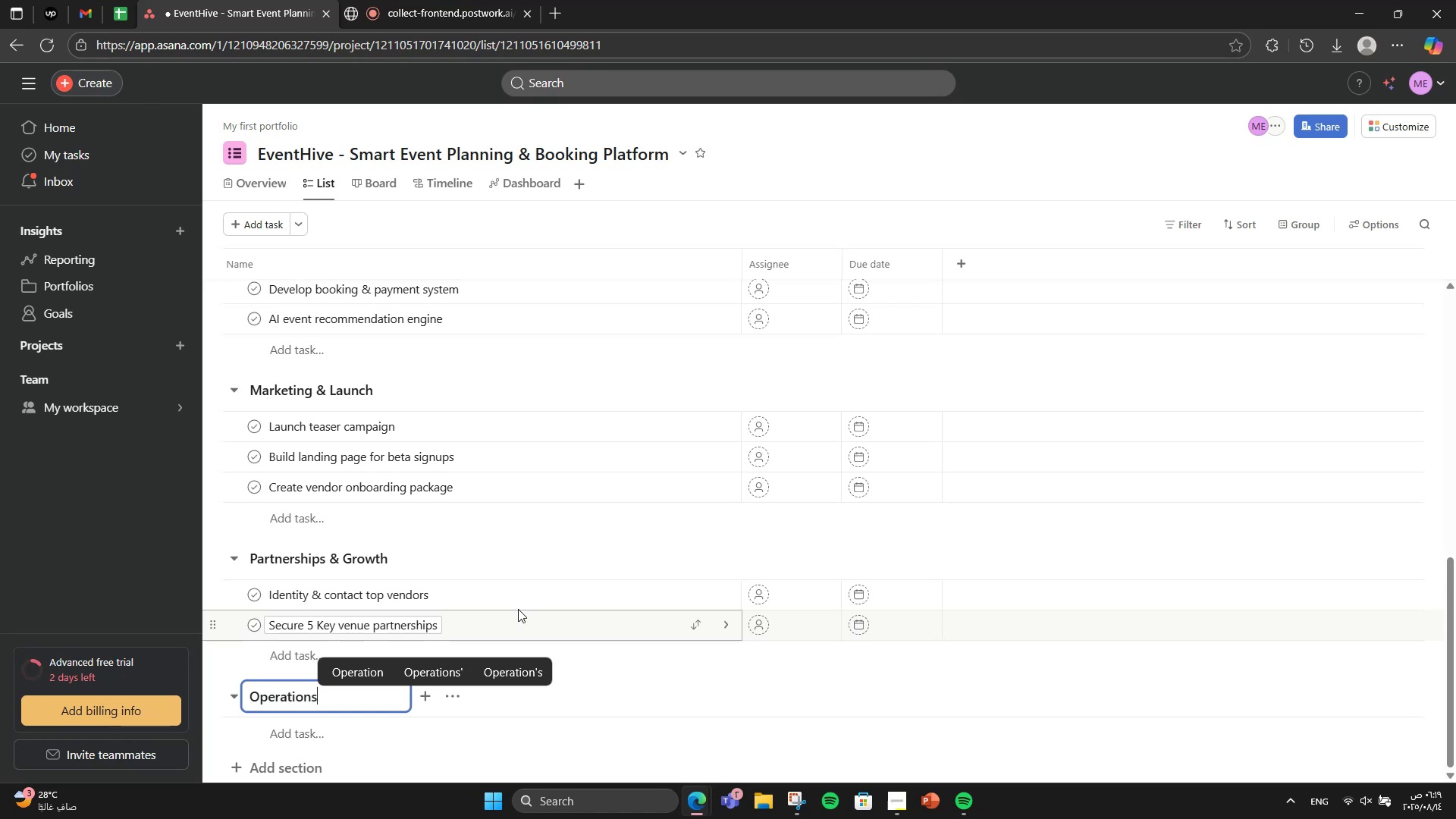 
key(Space)
 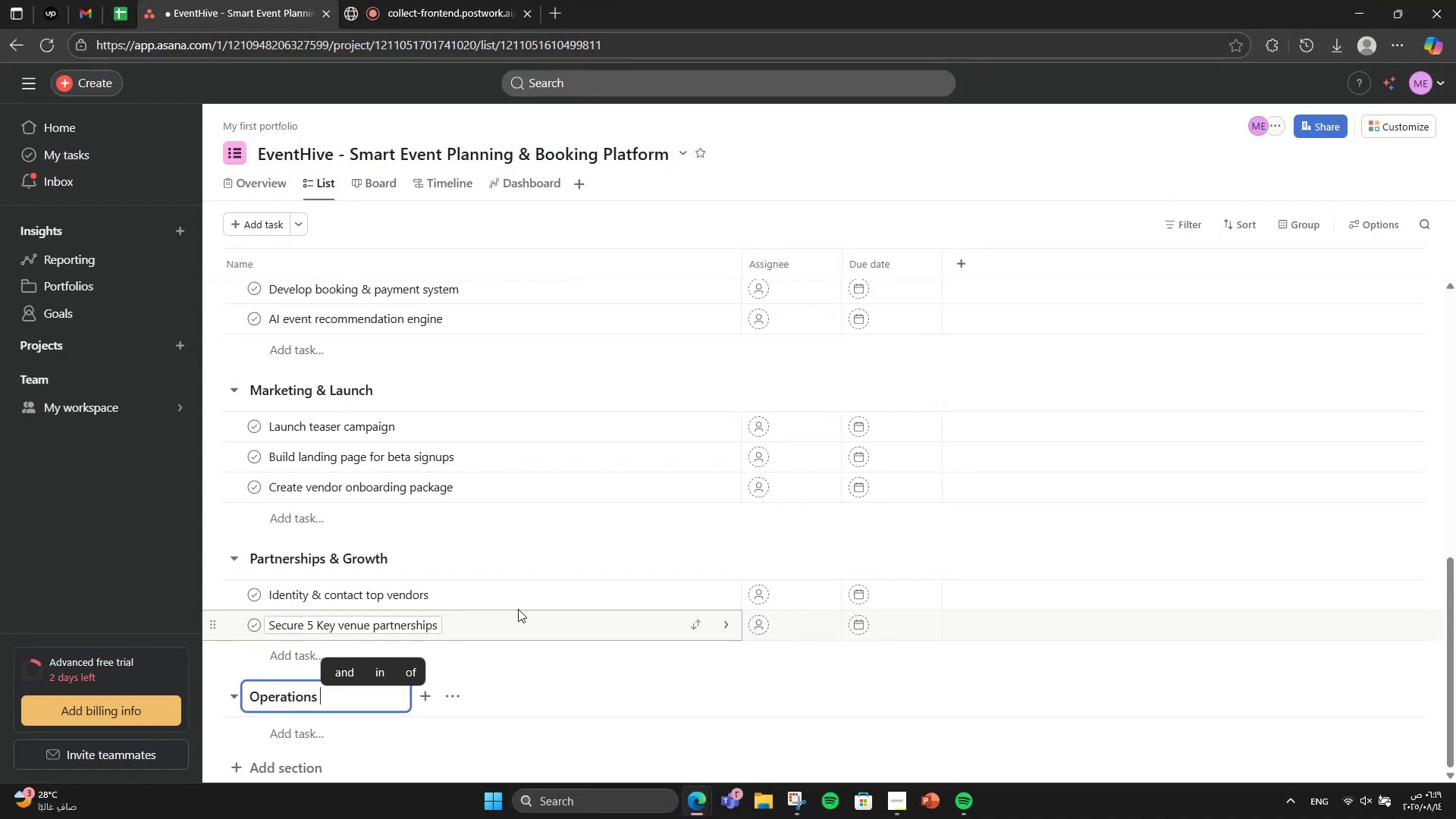 
wait(6.43)
 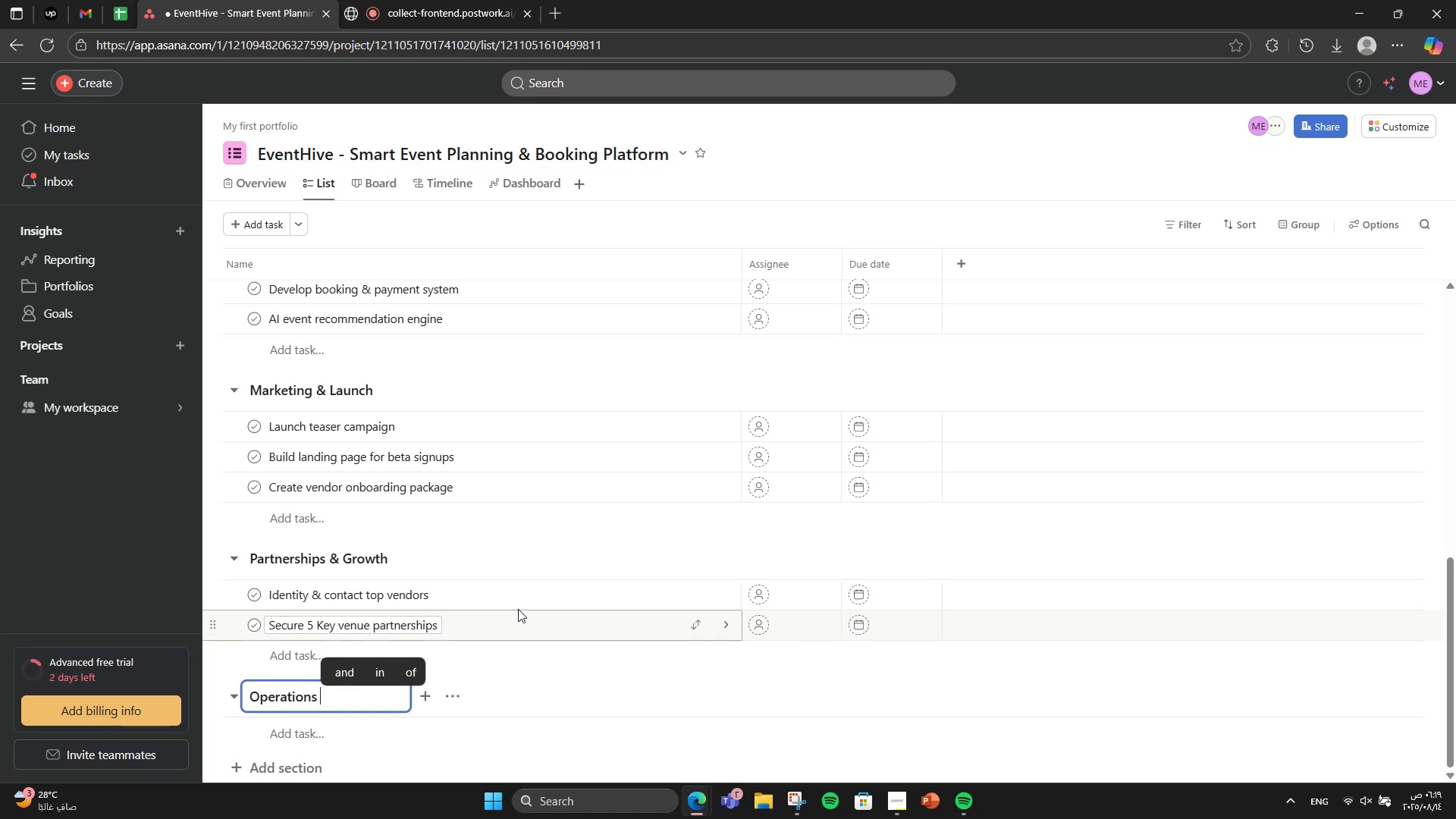 
key(Backspace)
 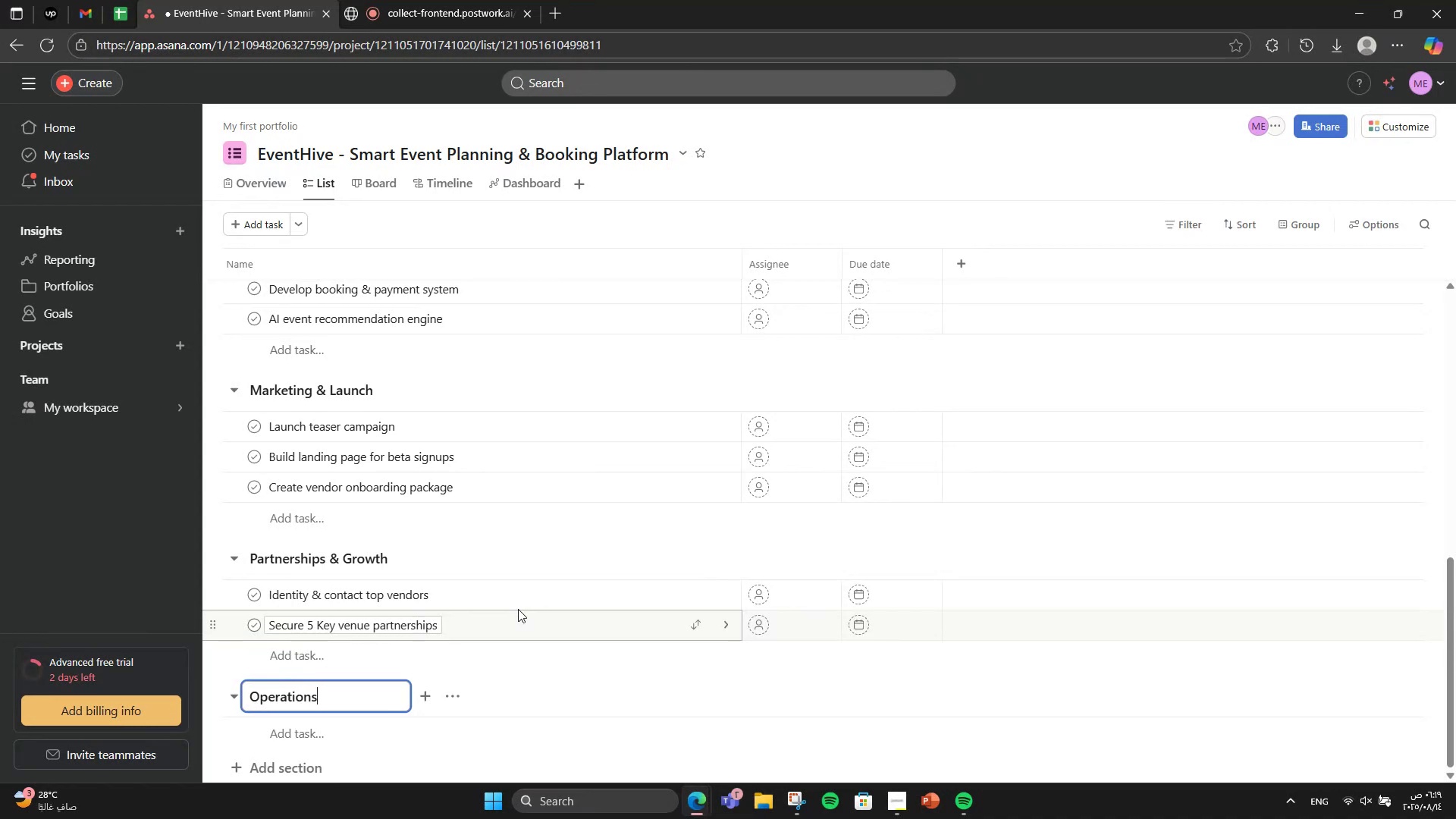 
key(Enter)
 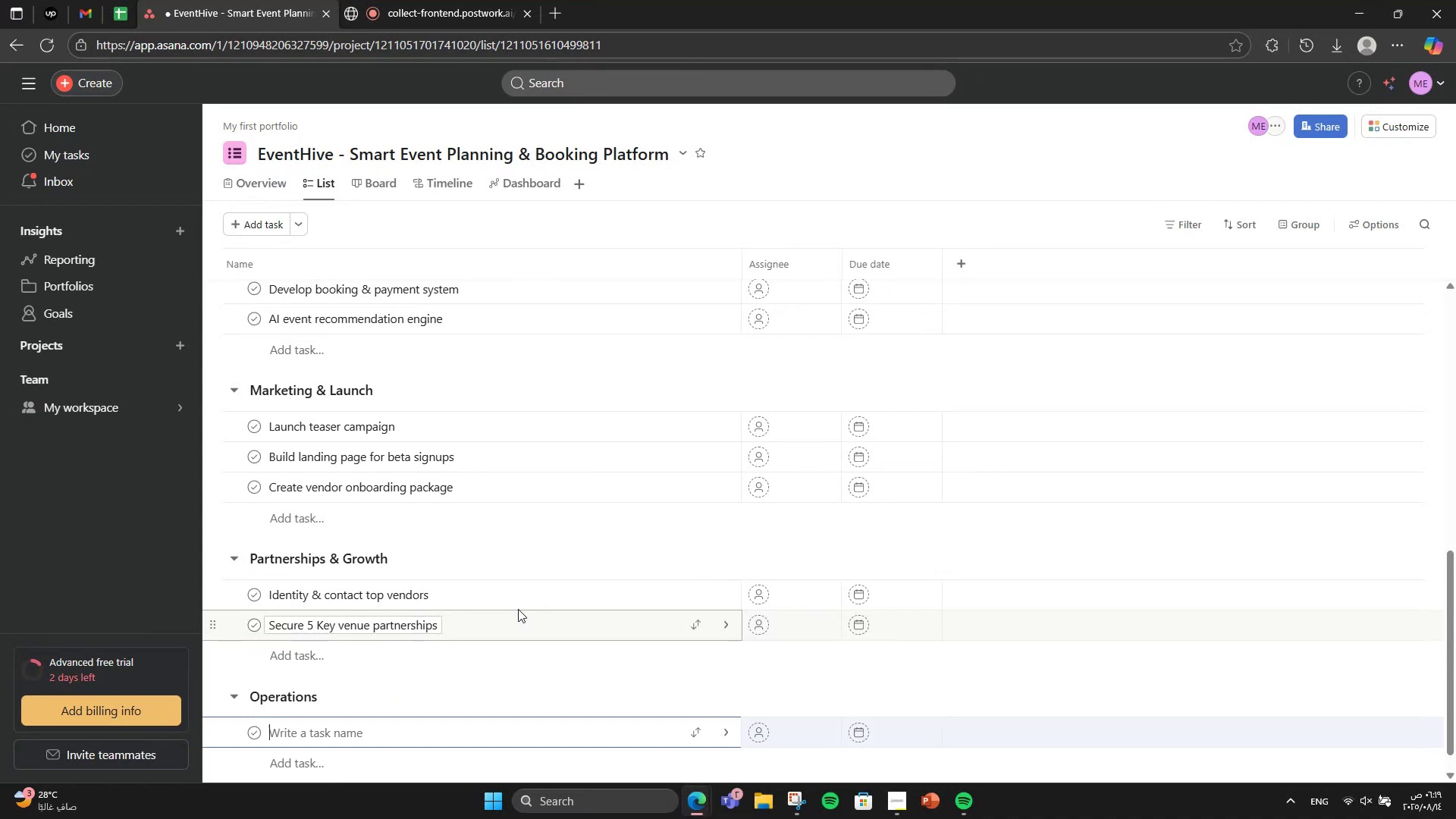 
type(Set up customer support system)
 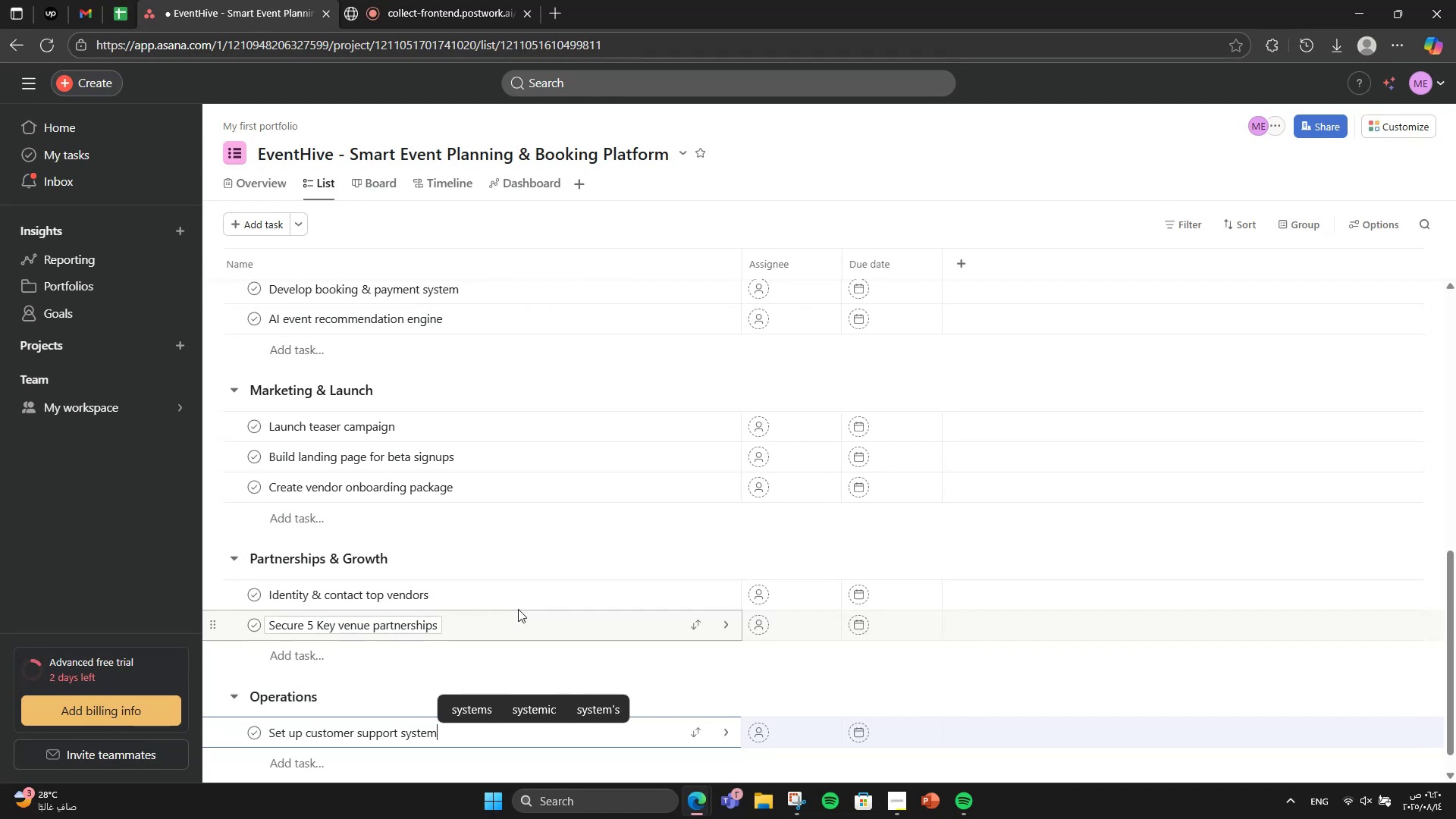 
key(Enter)
 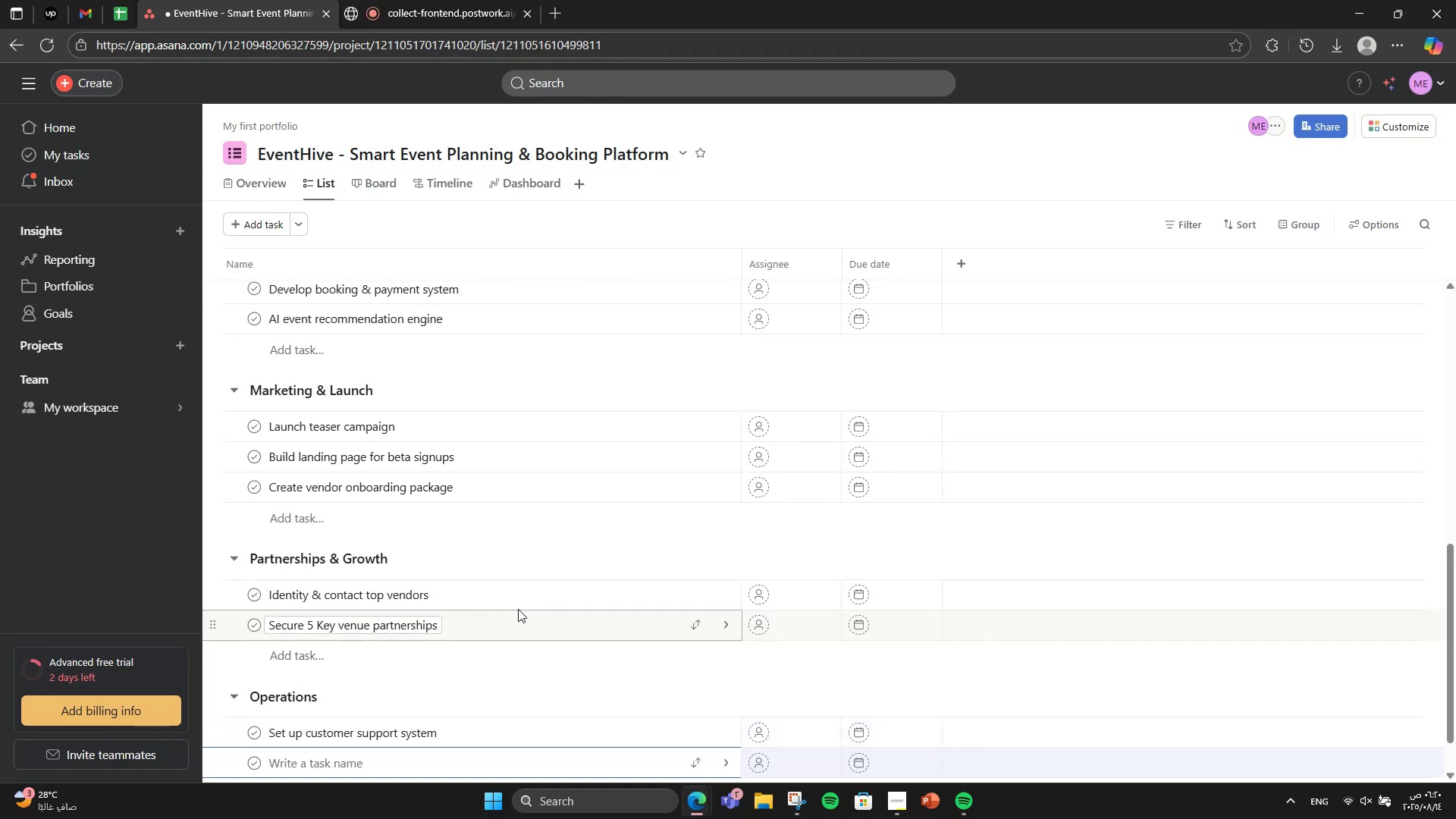 
type(Create )
 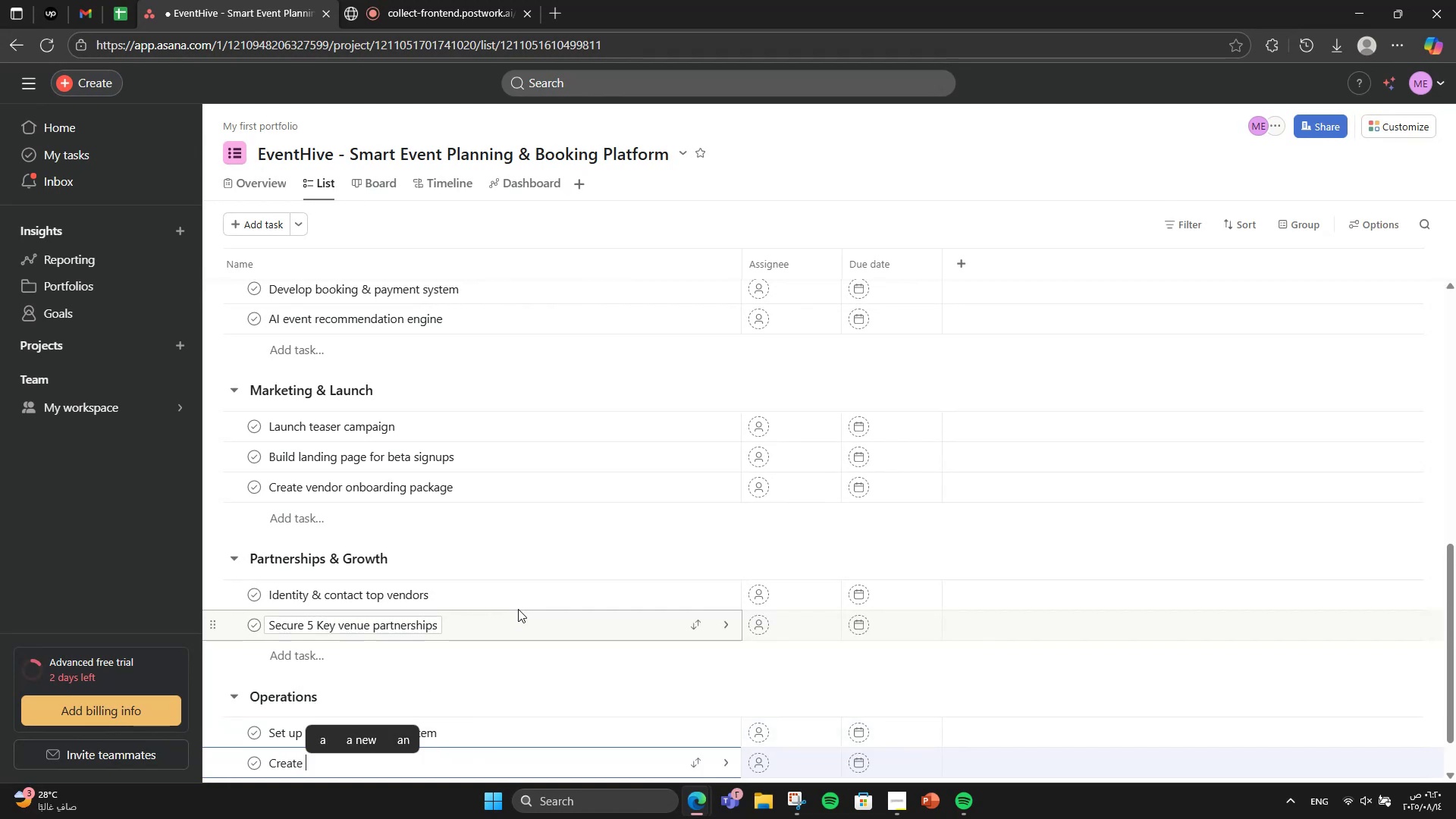 
wait(8.51)
 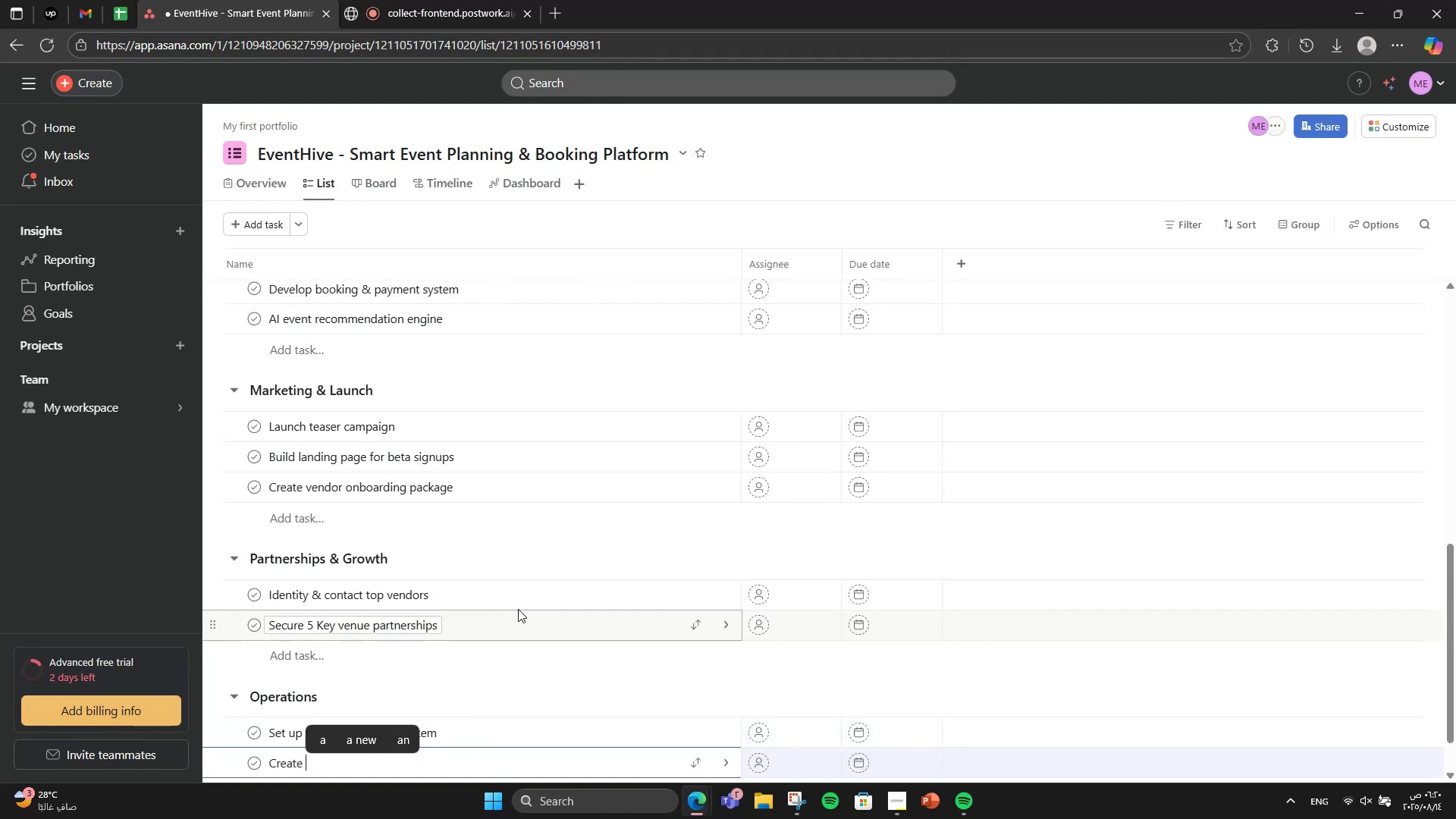 
type(legal )
 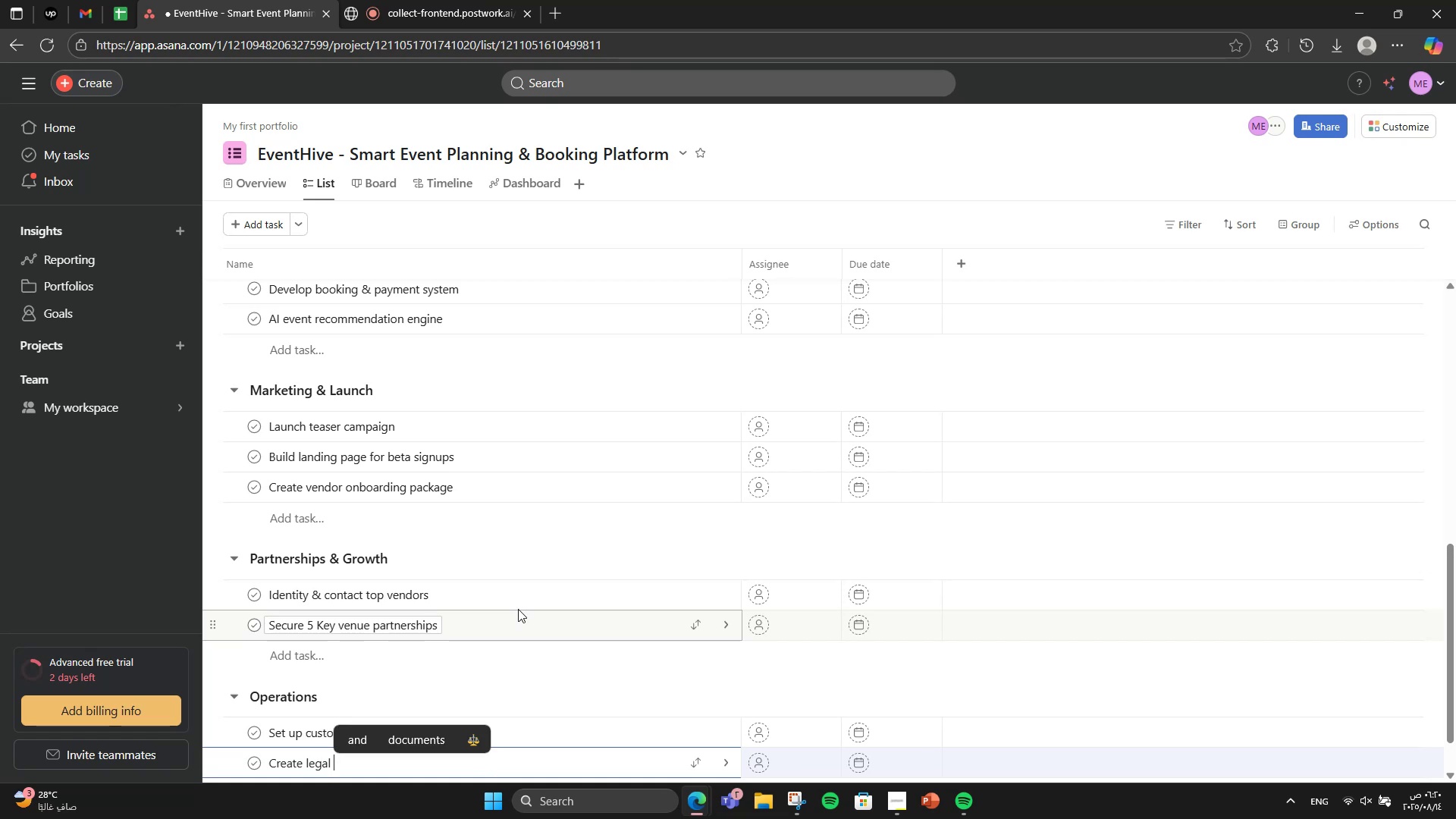 
type(di)
key(Backspace)
type(ocument )
key(Backspace)
type(s )
 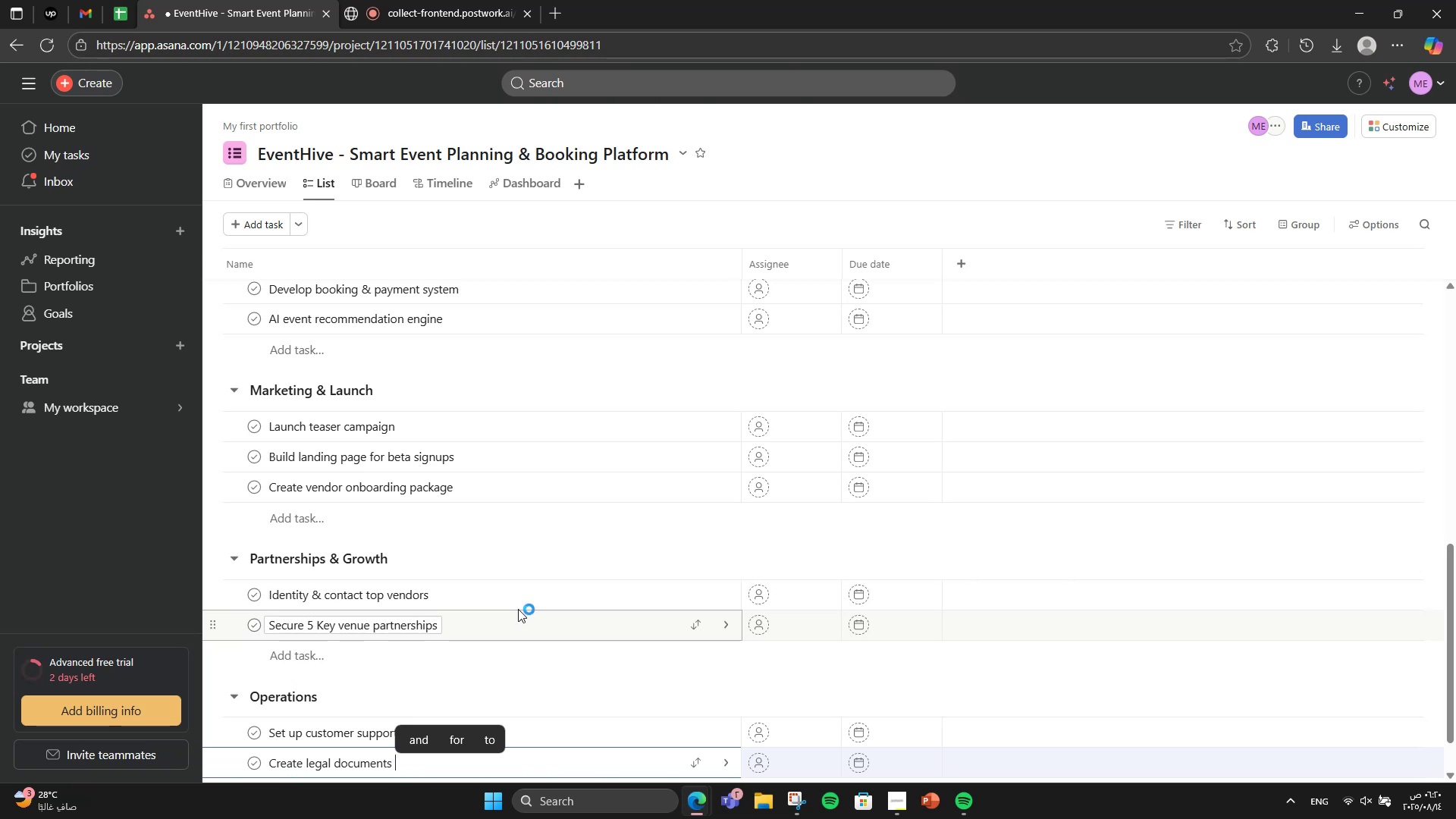 
type(& policies)
 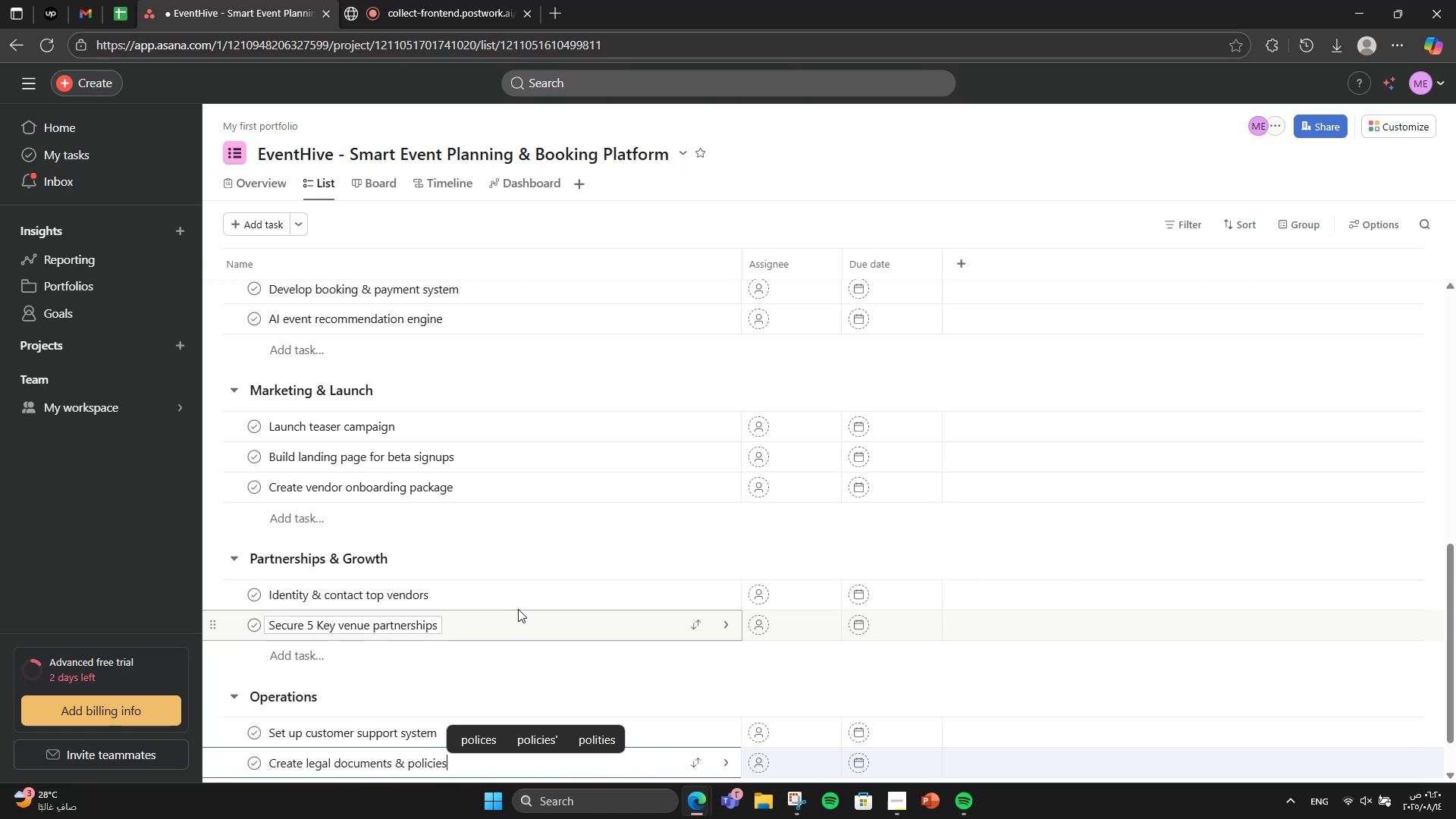 
wait(7.3)
 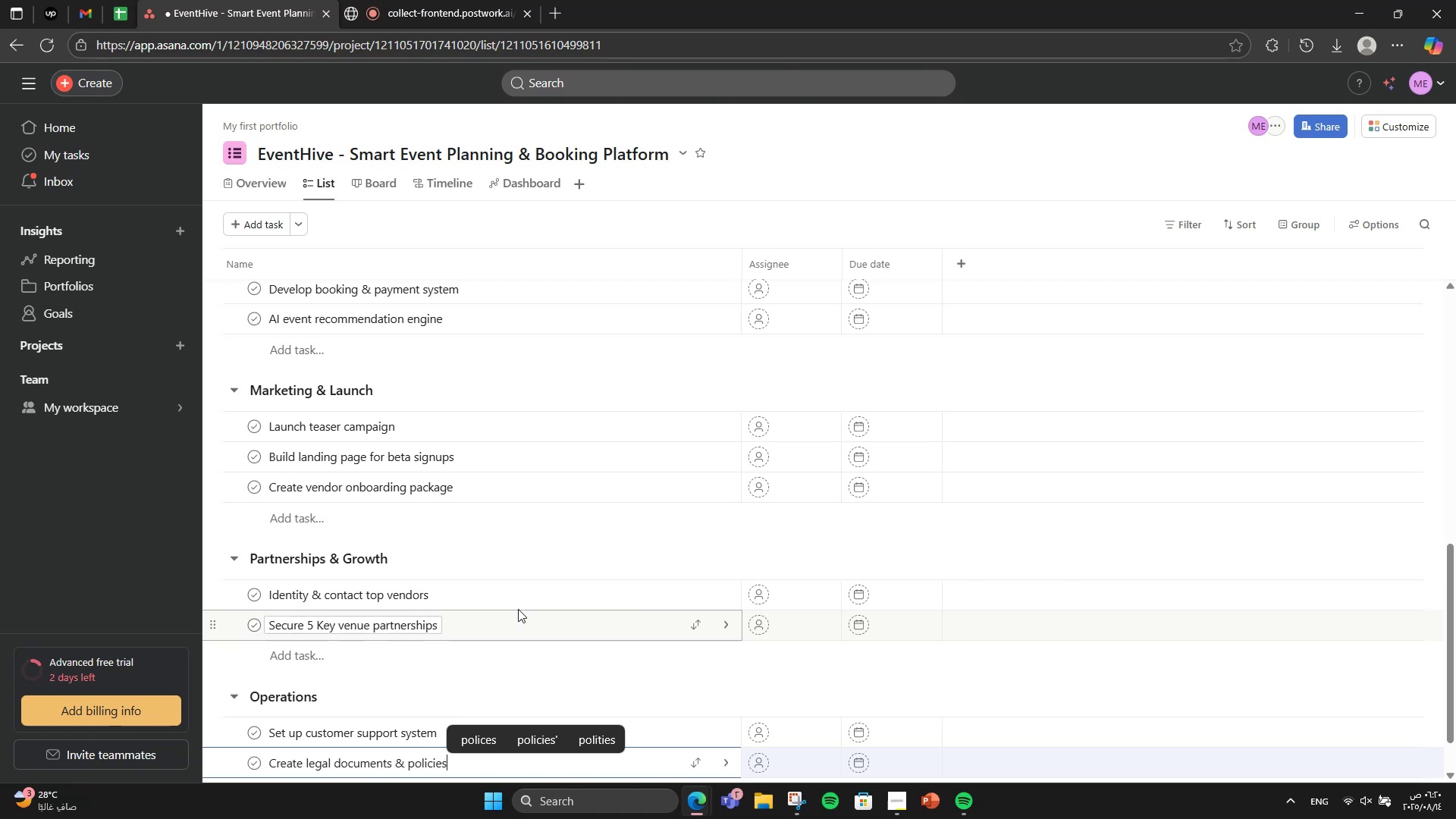 
mouse_move([370, 16])
 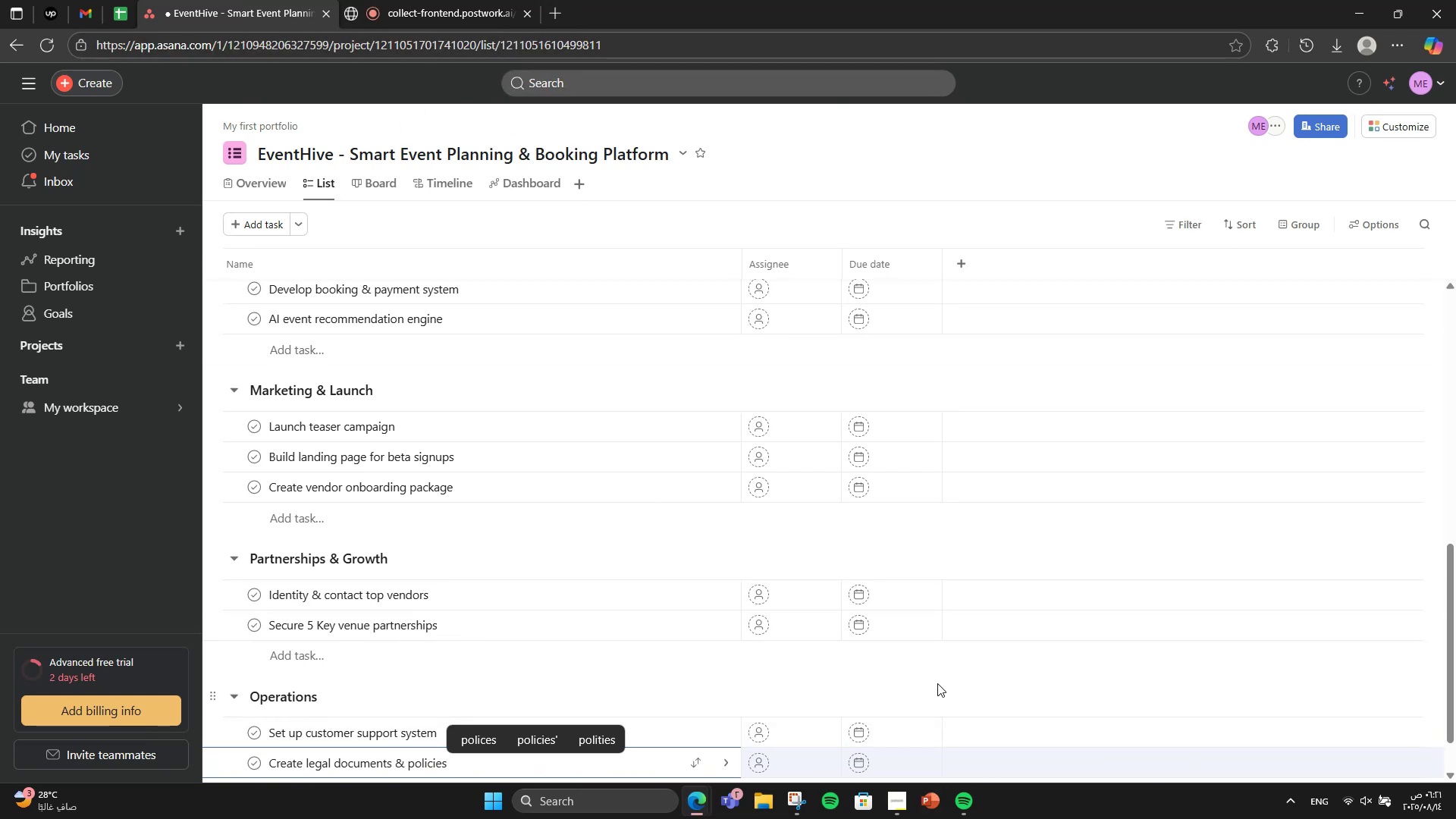 
wait(5.92)
 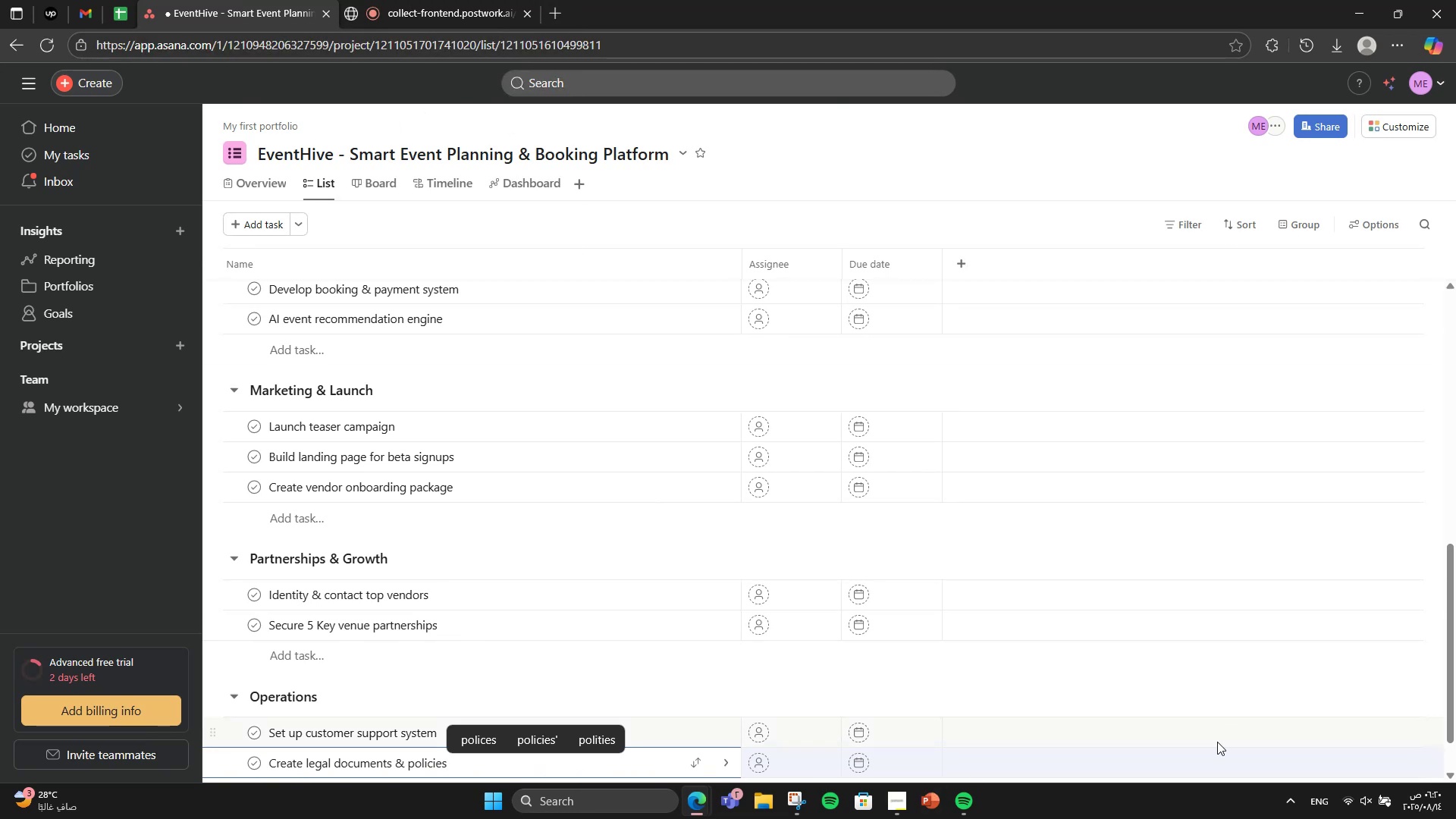 
scroll: coordinate [708, 691], scroll_direction: down, amount: 2.0
 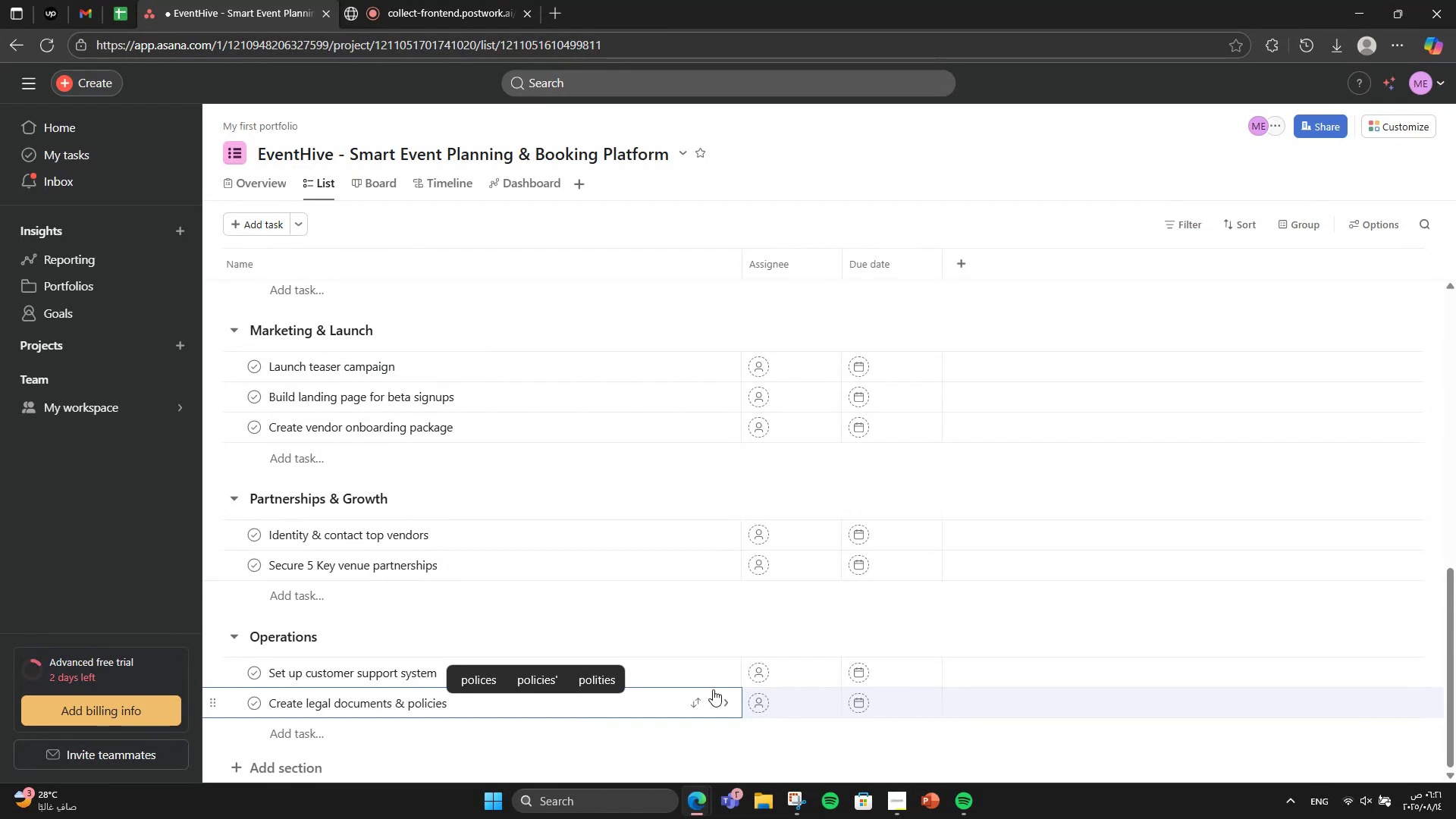 
wait(9.9)
 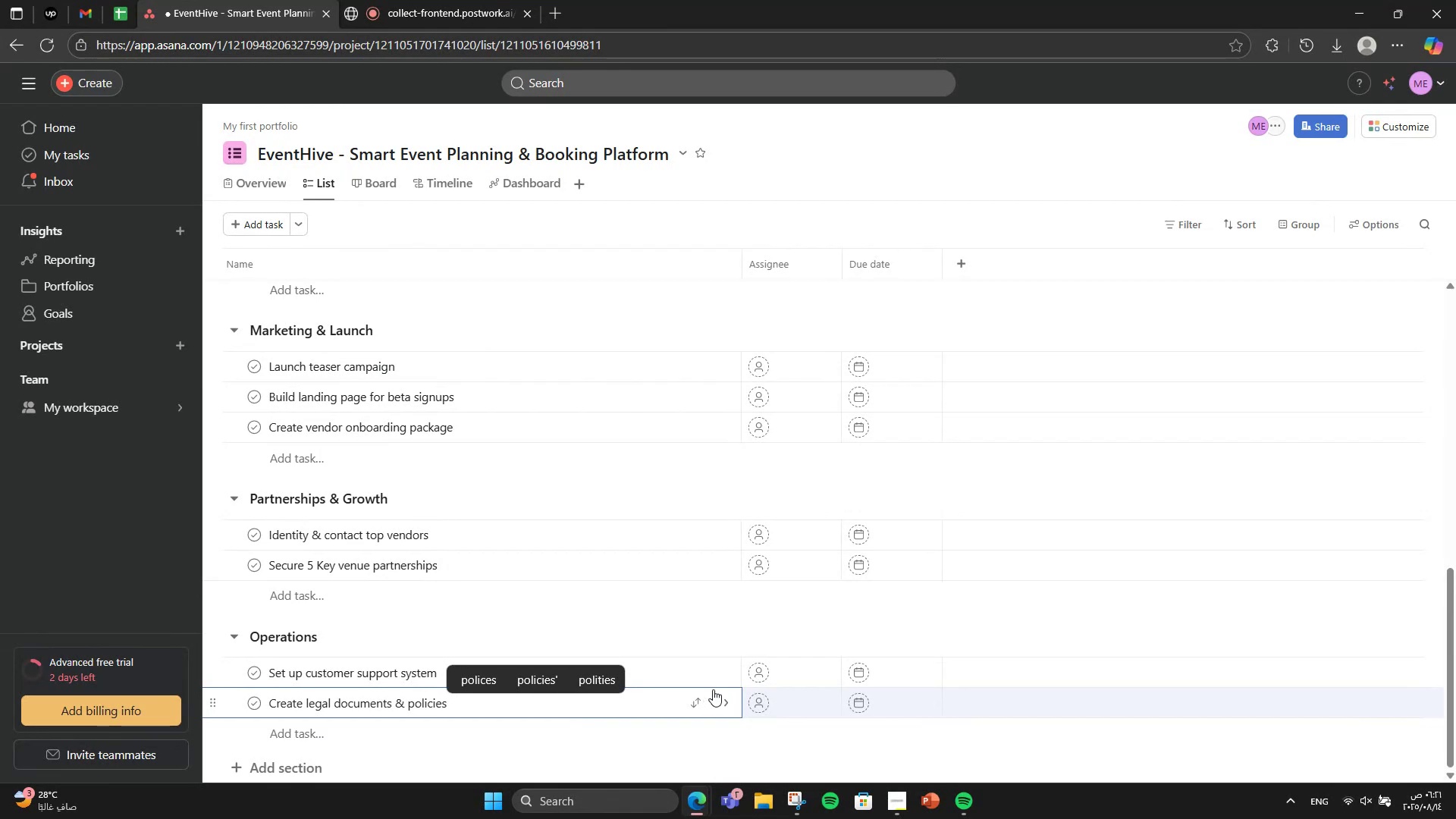 
scroll: coordinate [460, 709], scroll_direction: down, amount: 1.0
 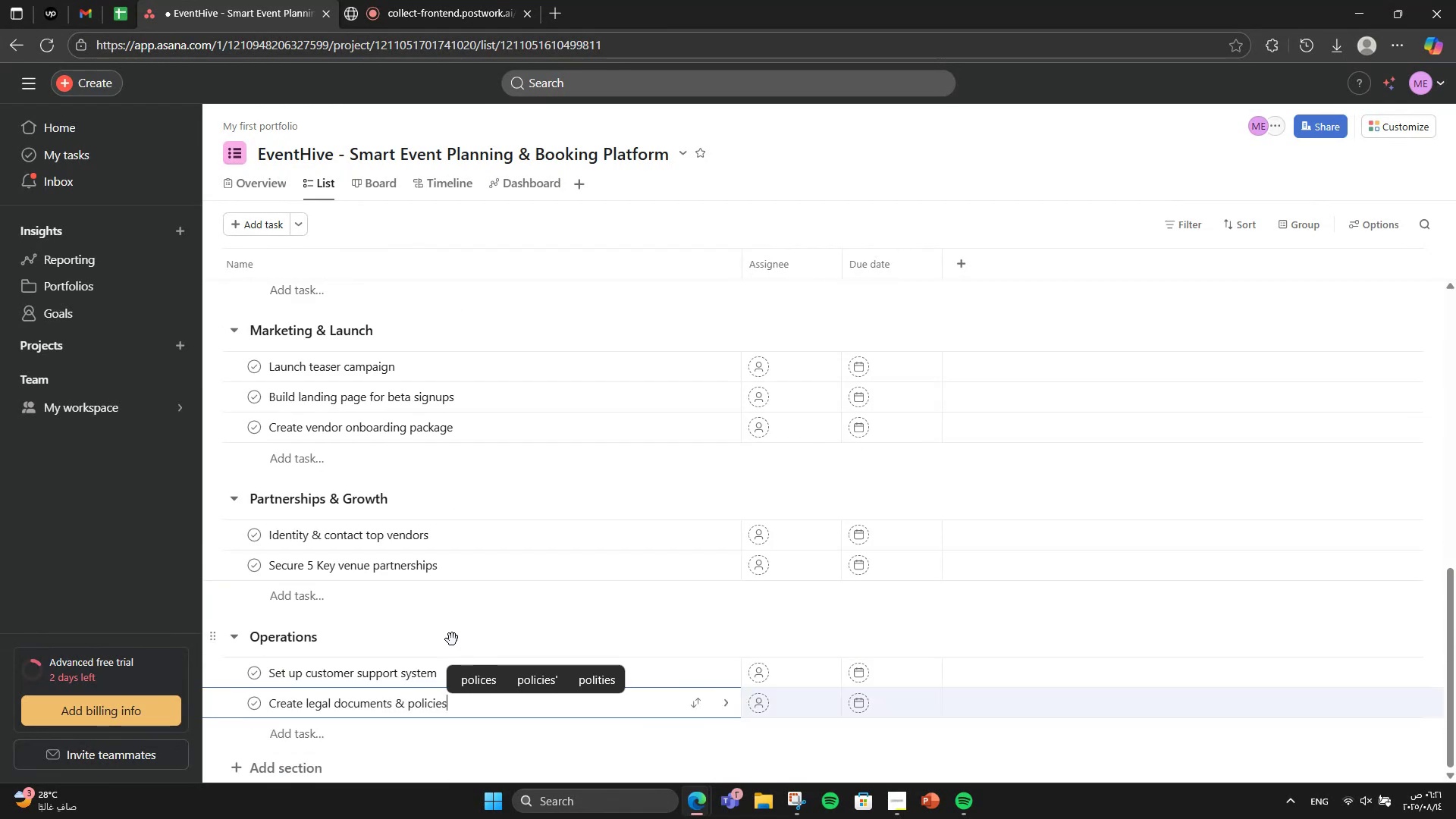 
left_click([449, 632])
 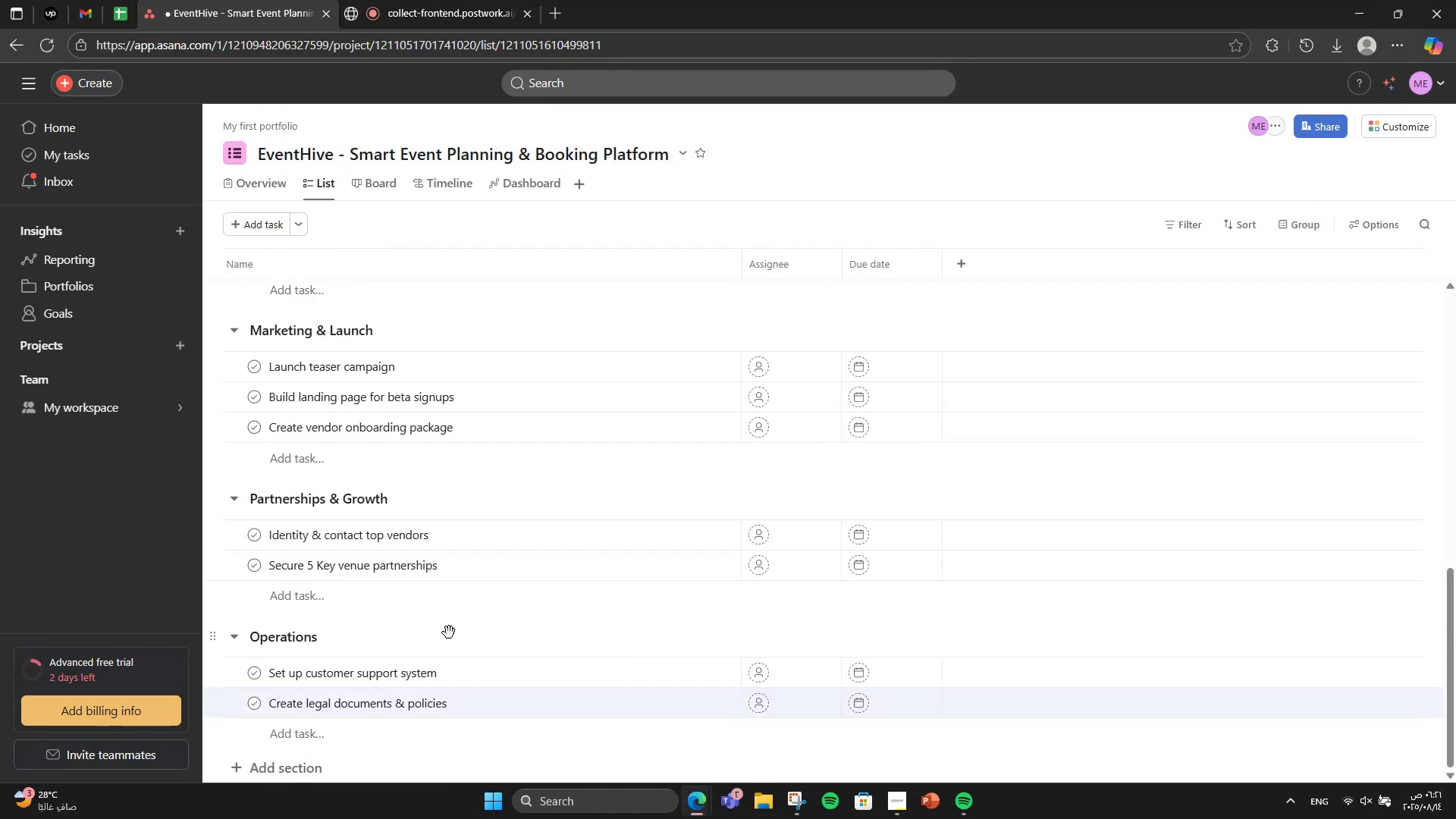 
scroll: coordinate [457, 386], scroll_direction: up, amount: 13.0
 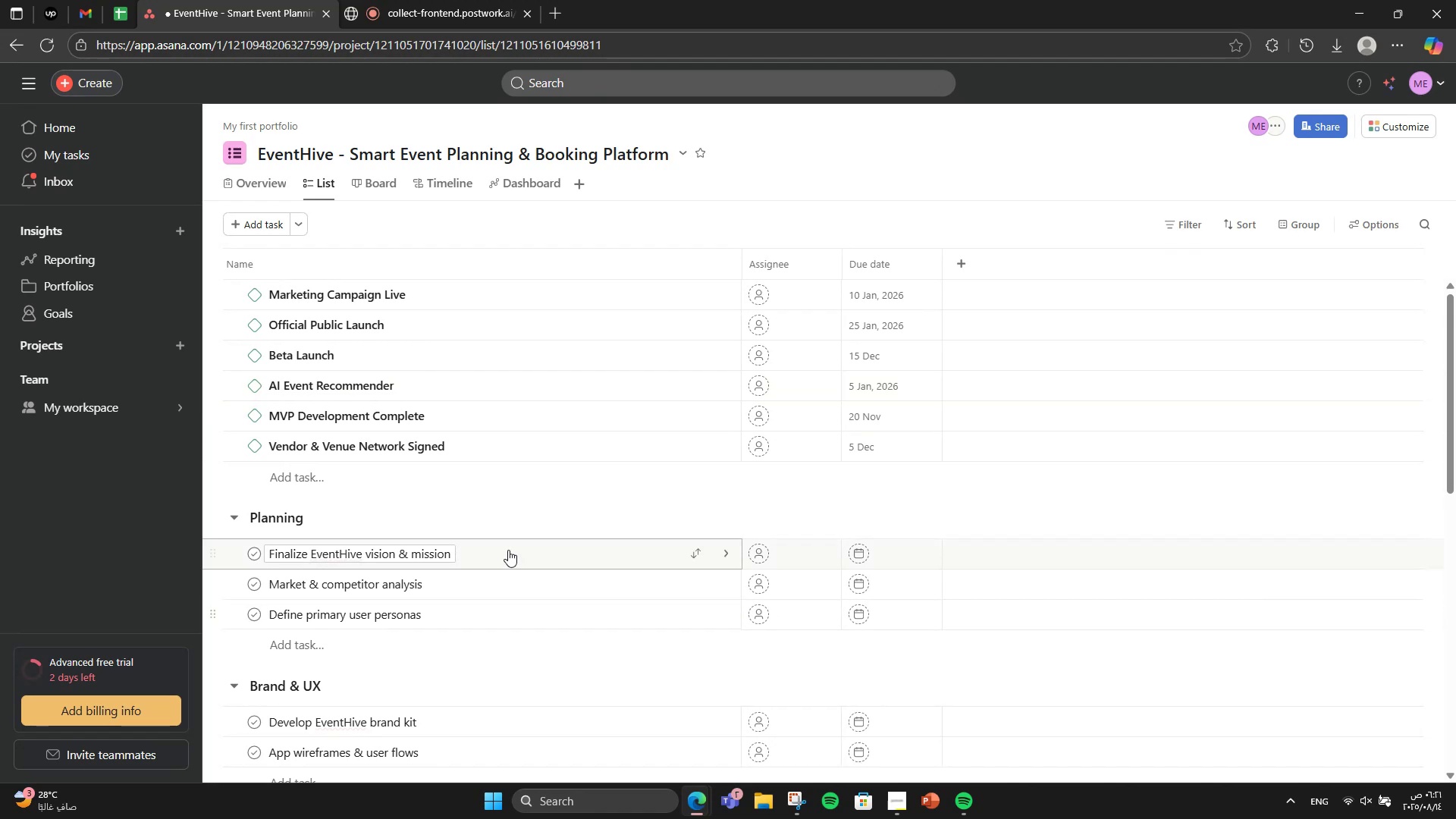 
left_click([508, 550])
 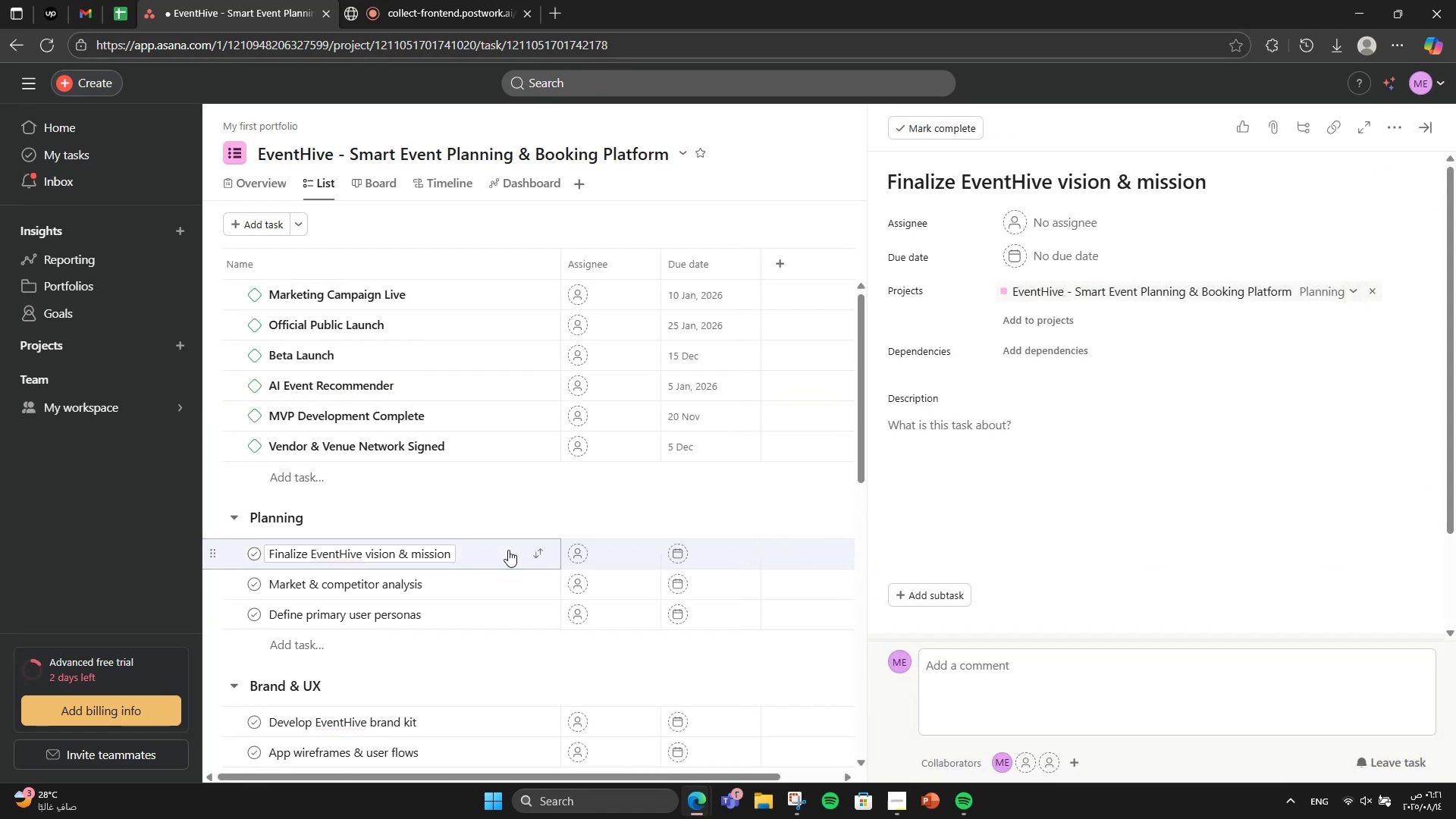 
wait(10.52)
 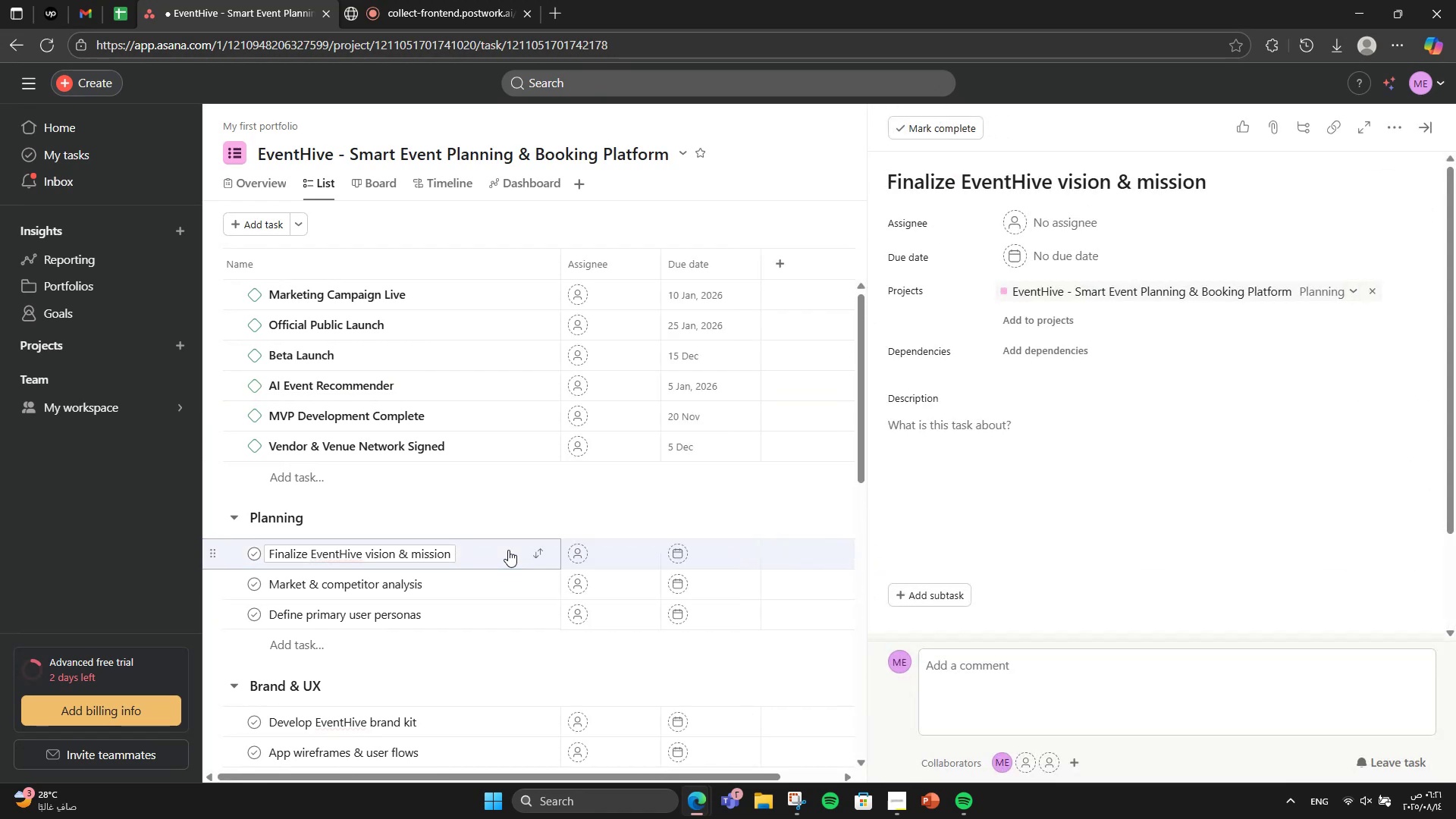 
left_click([1128, 491])
 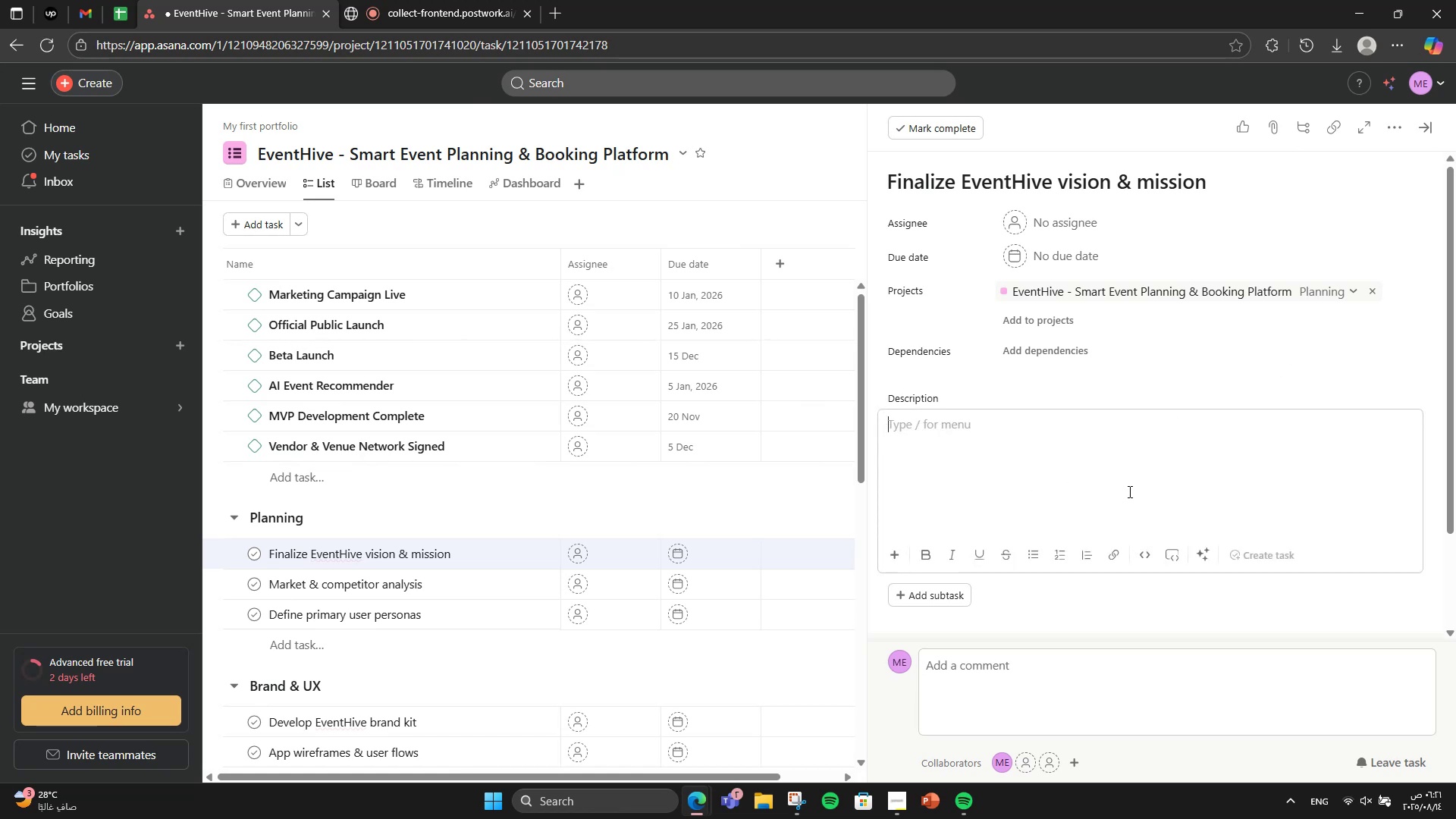 
type(Define )
 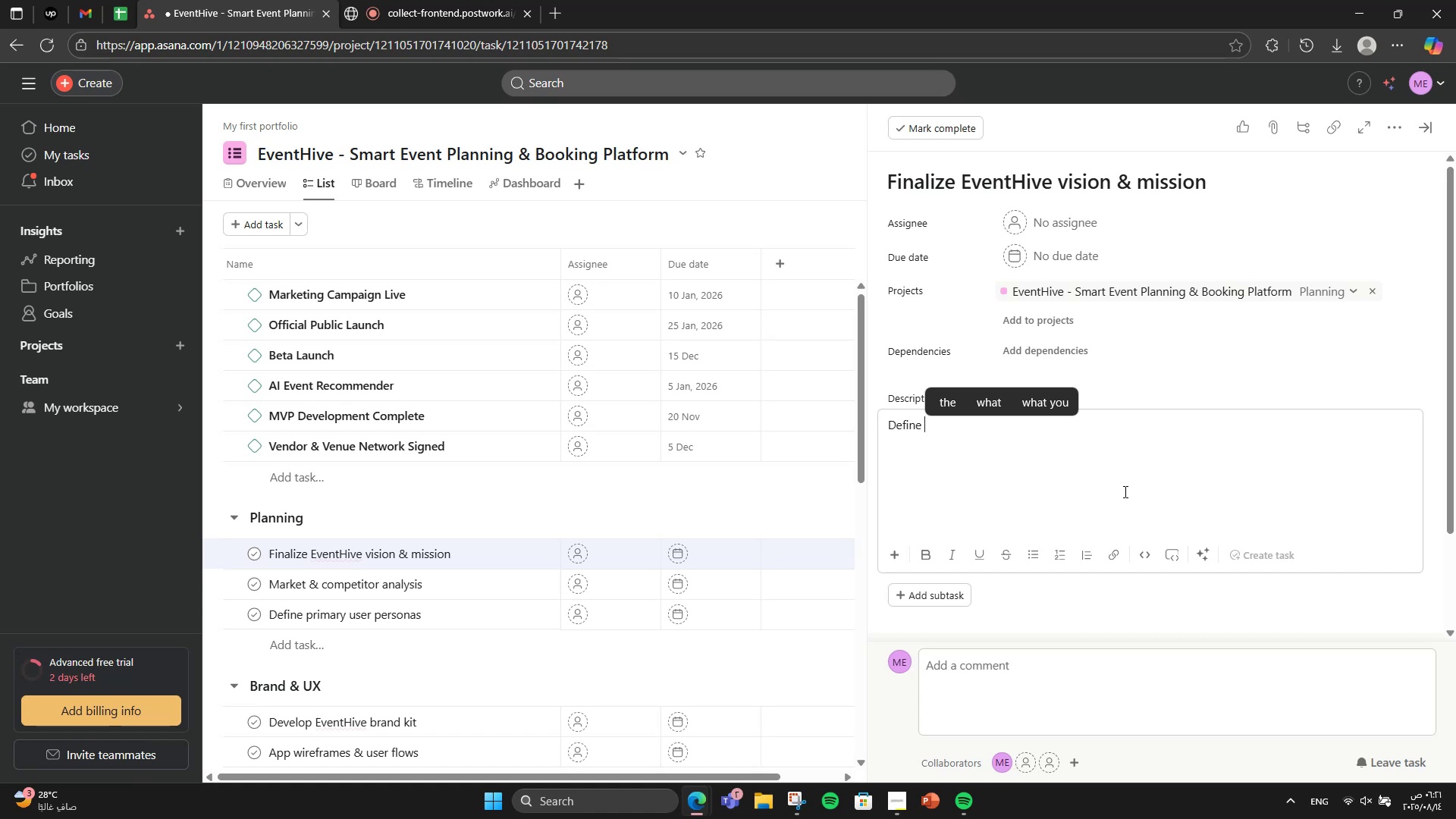 
type(the play\t)
key(Backspace)
key(Backspace)
key(Backspace)
type(tform [VolumeUp])
 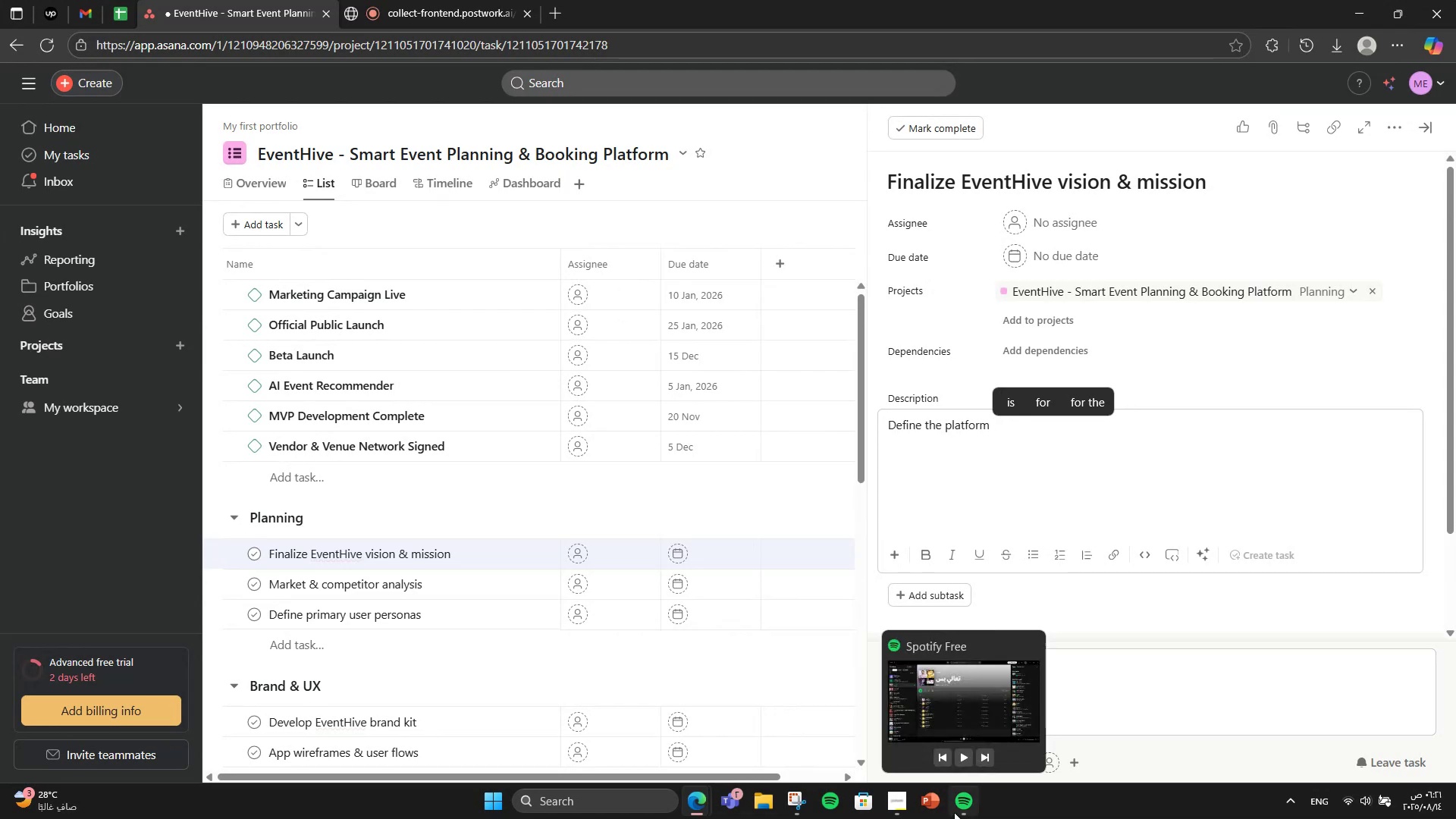 
left_click([966, 760])
 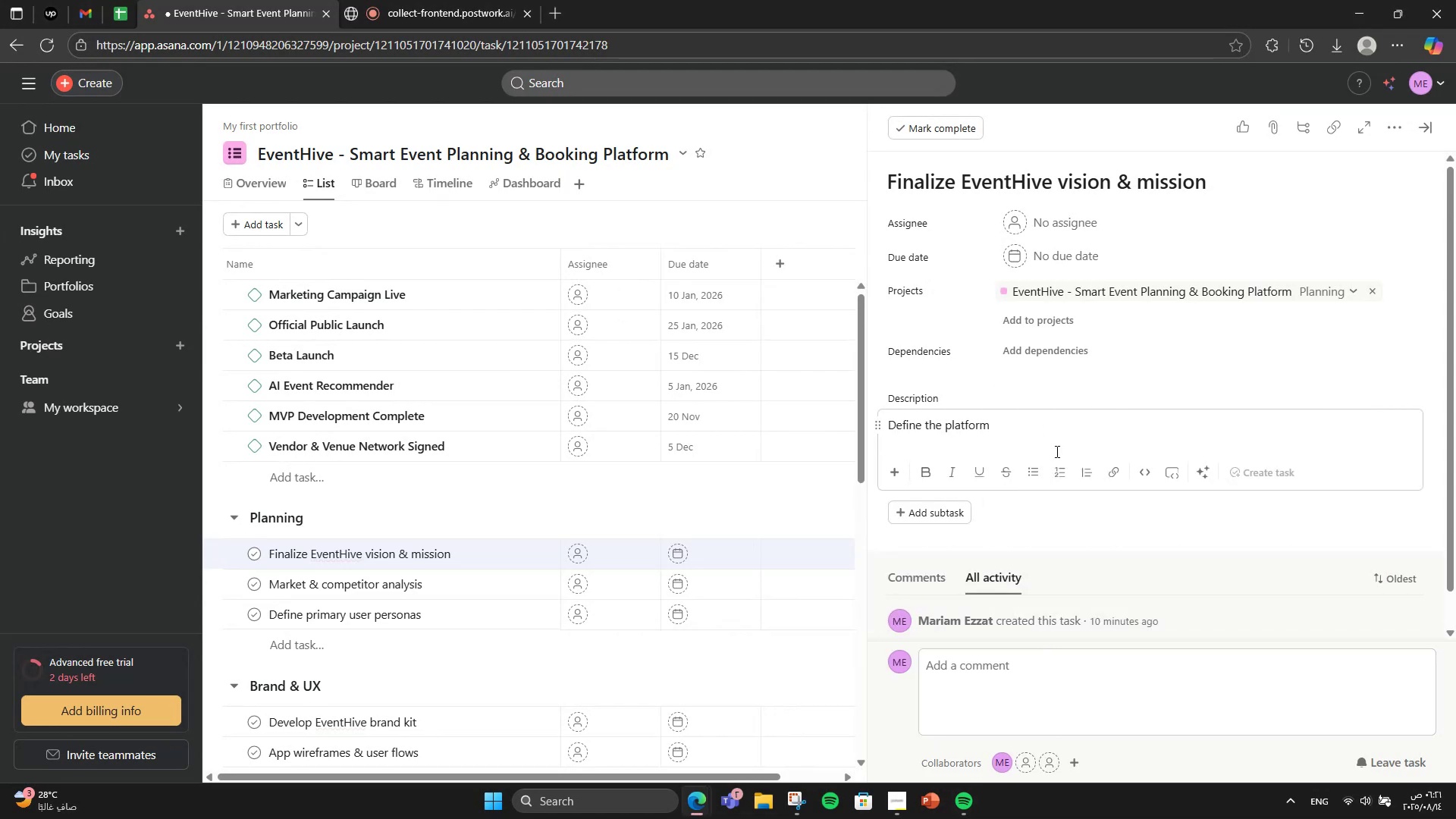 
wait(5.13)
 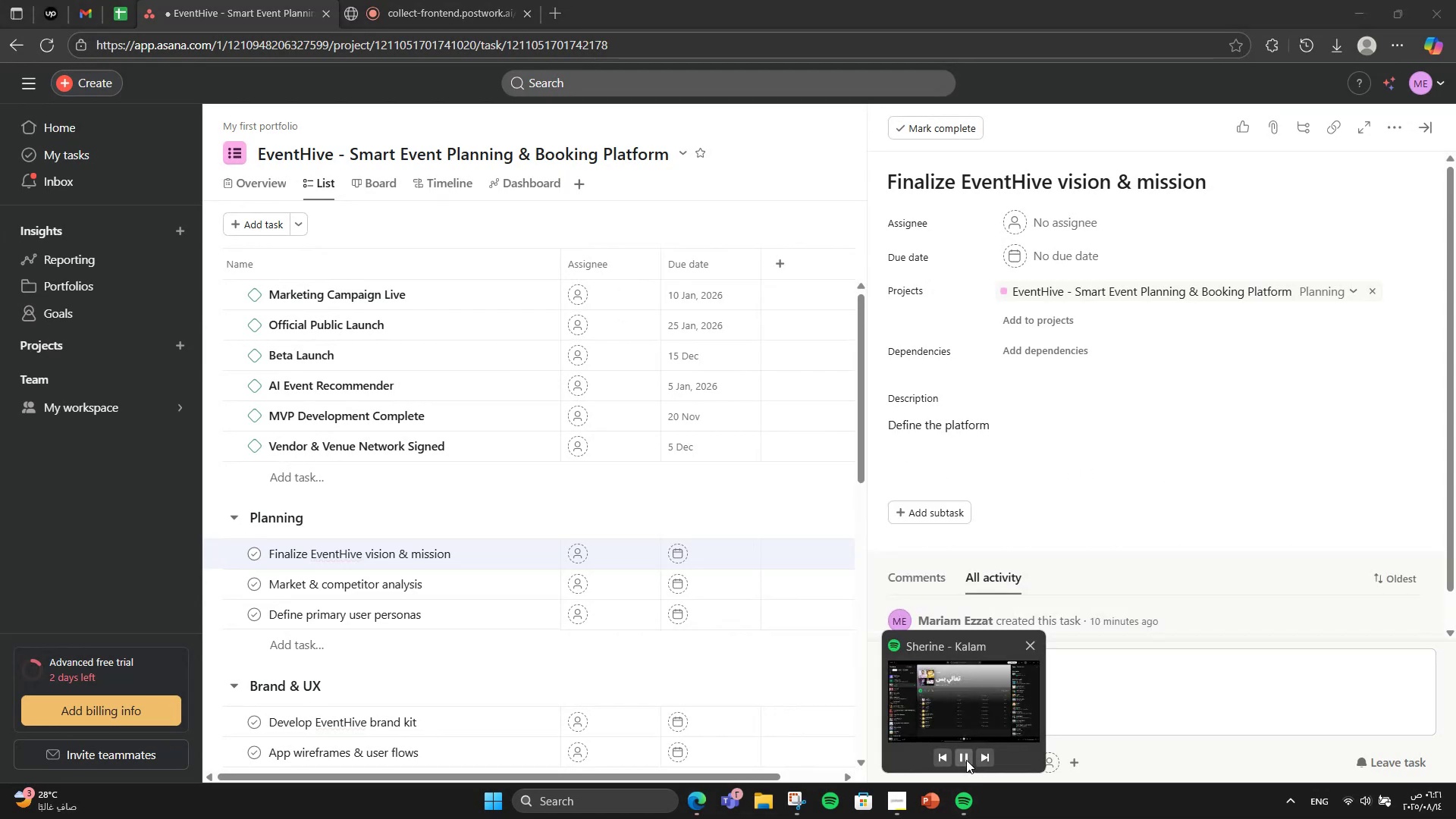 
key(Backspace)
 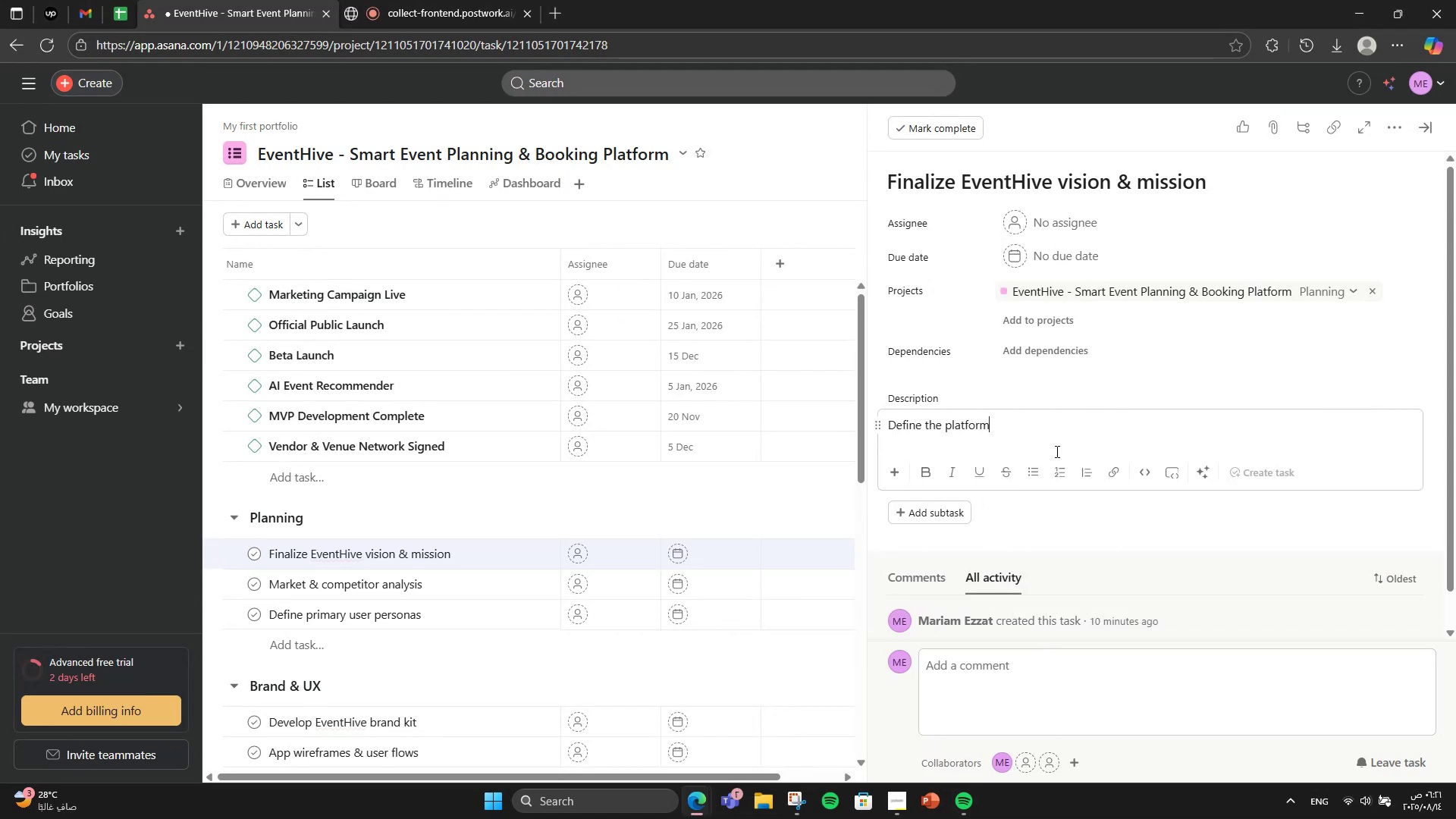 
key(Quote)
 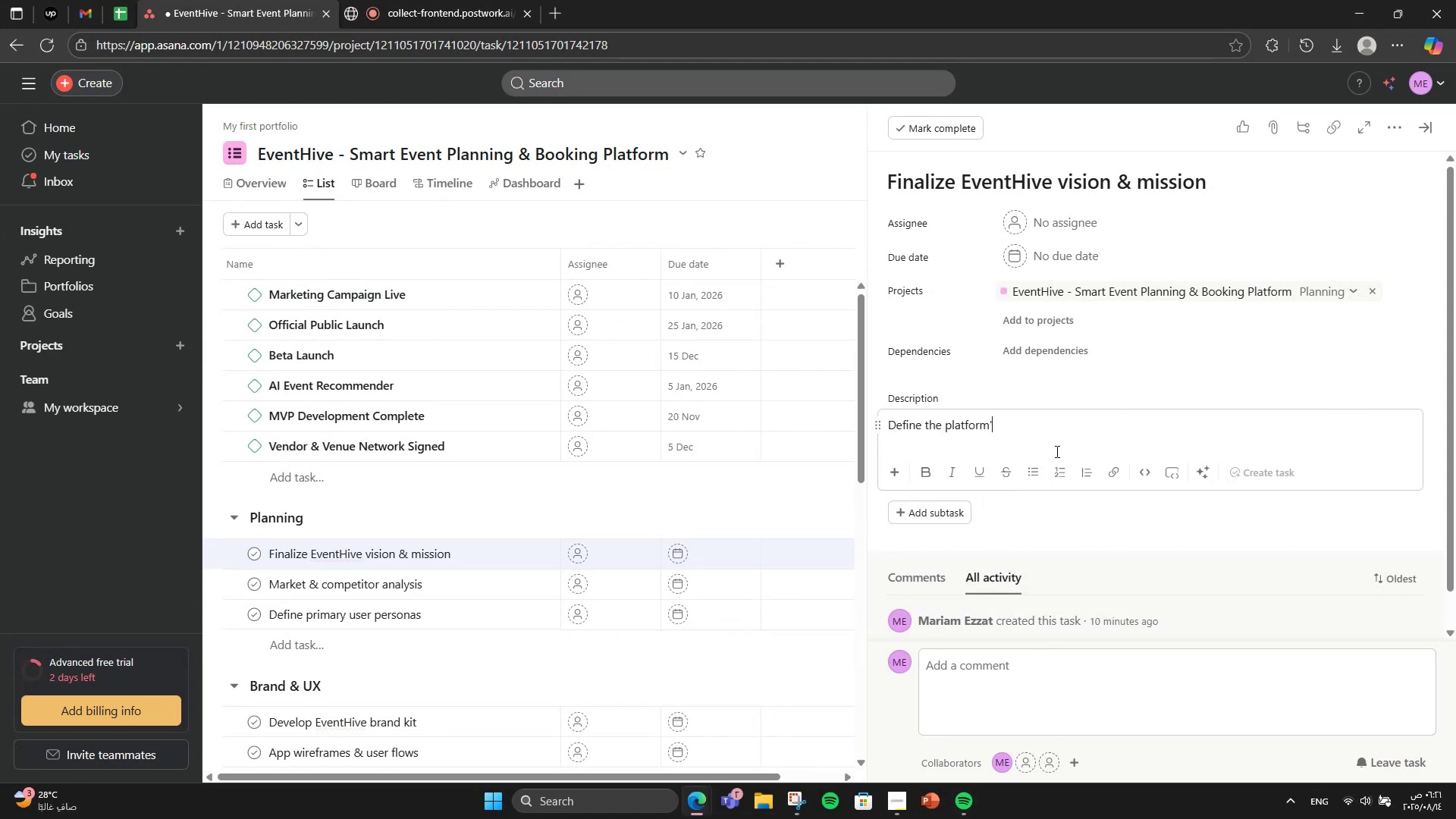 
key(S)
 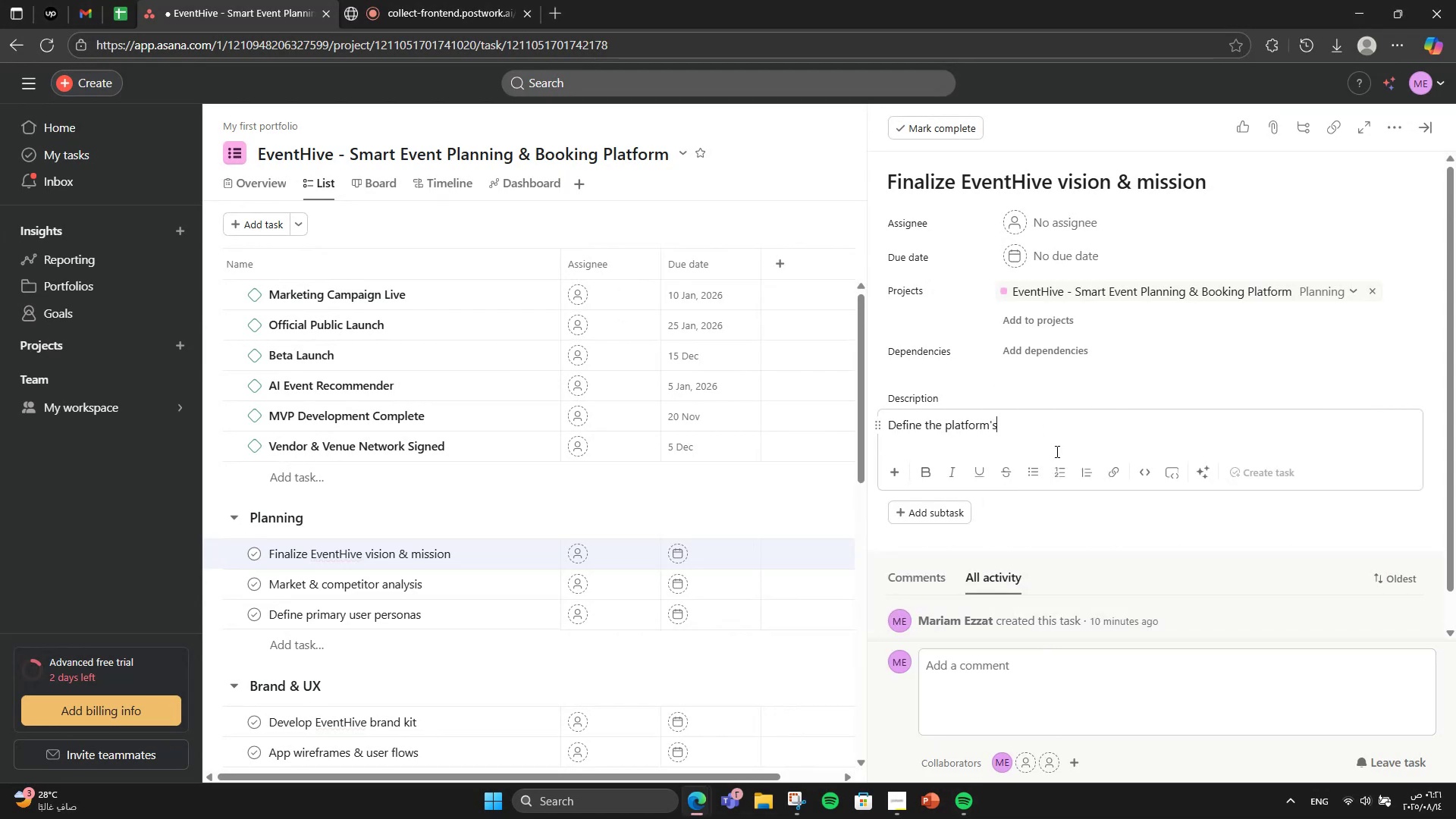 
key(Space)
 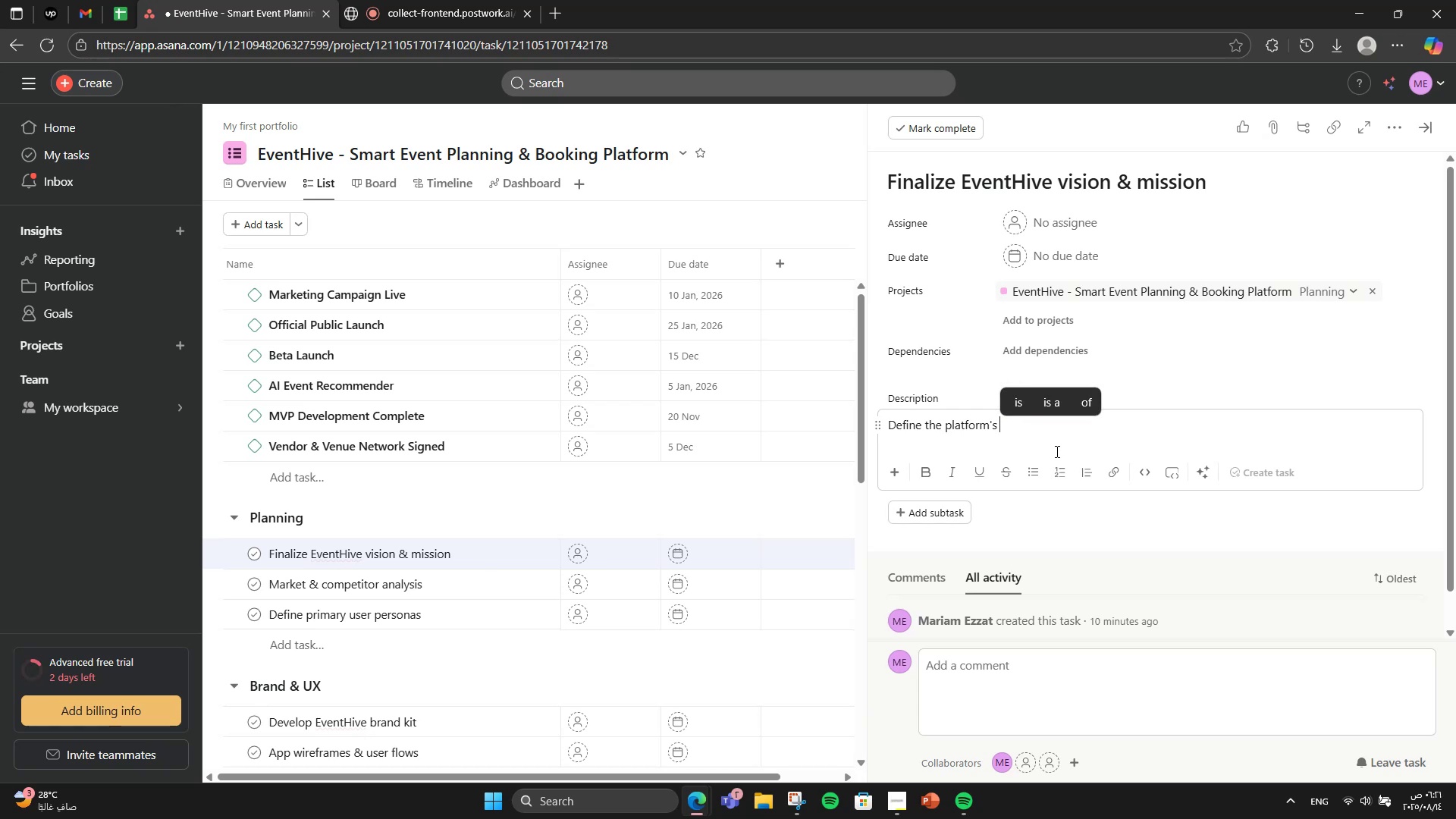 
type(purpose)
 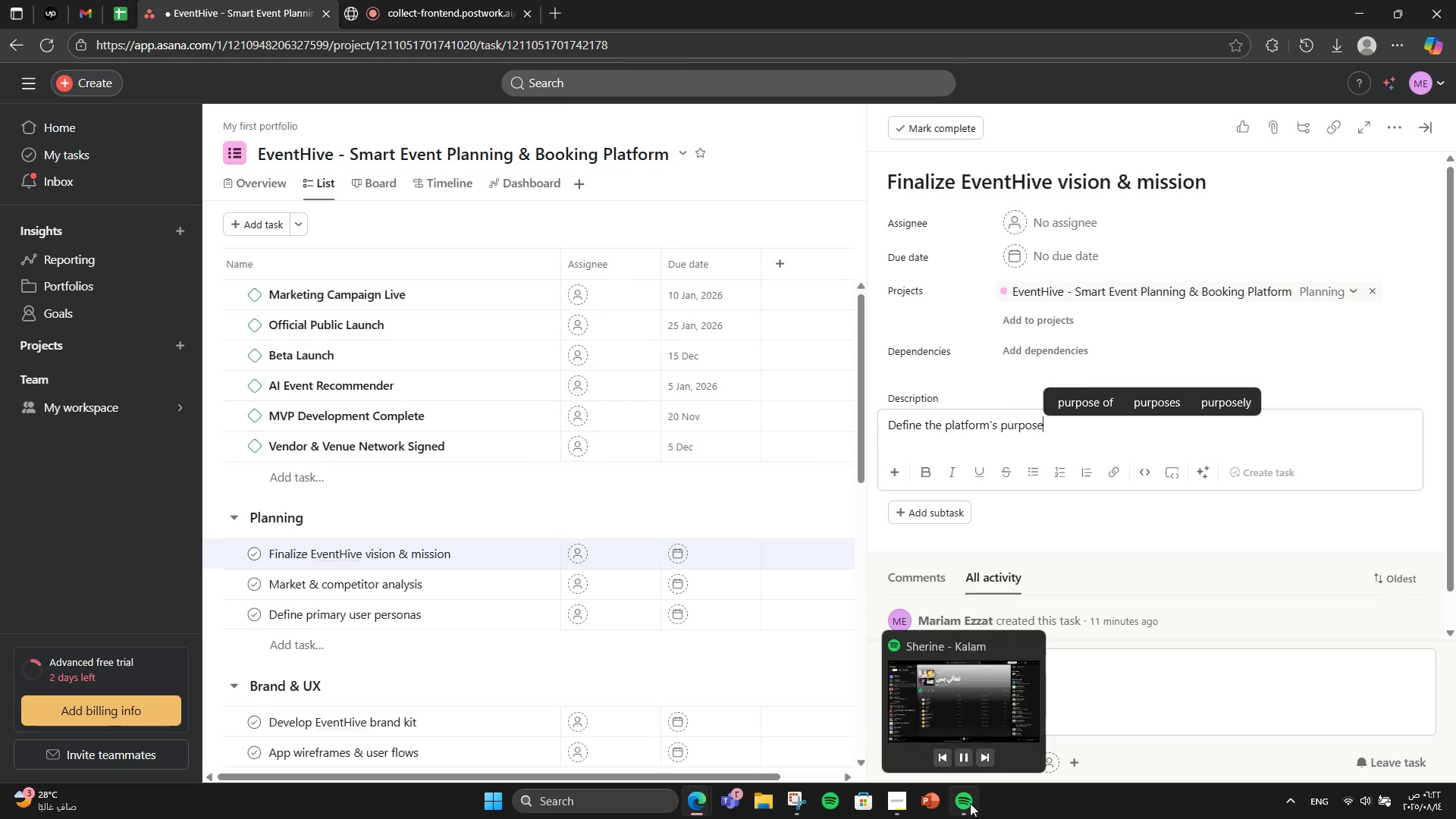 
left_click([987, 761])
 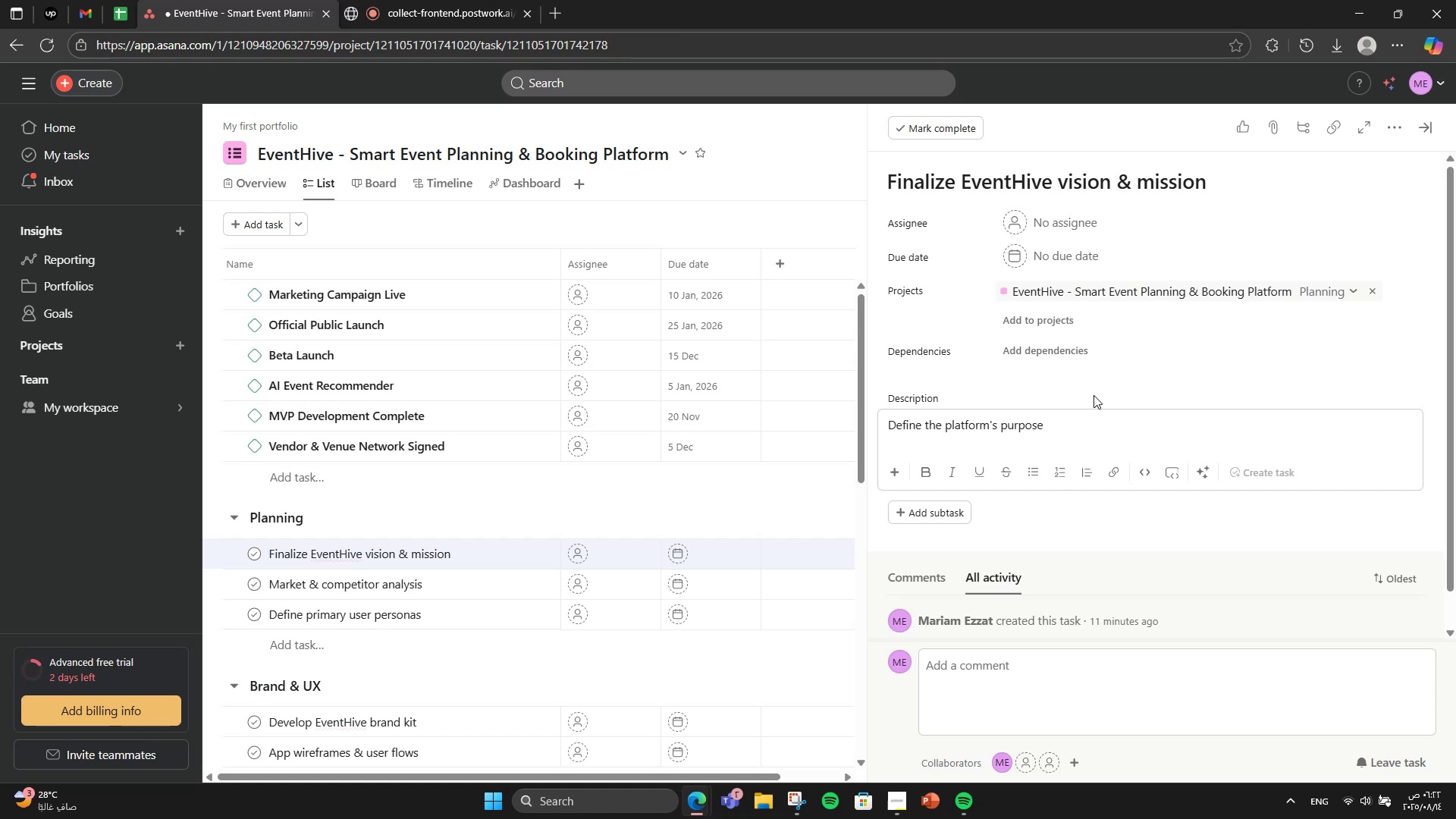 
type(, long-term goals, and core values.)
 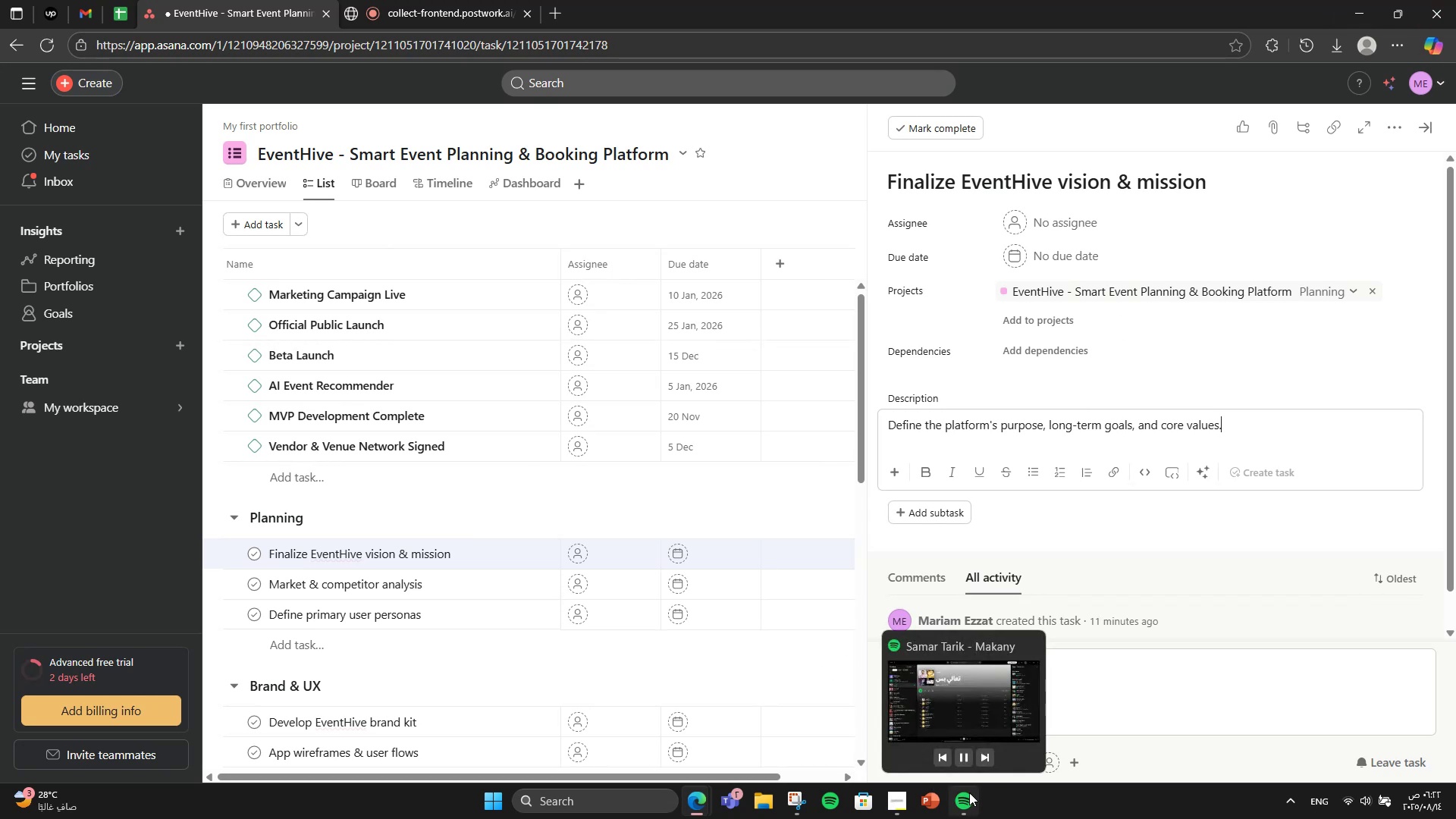 
left_click([978, 761])
 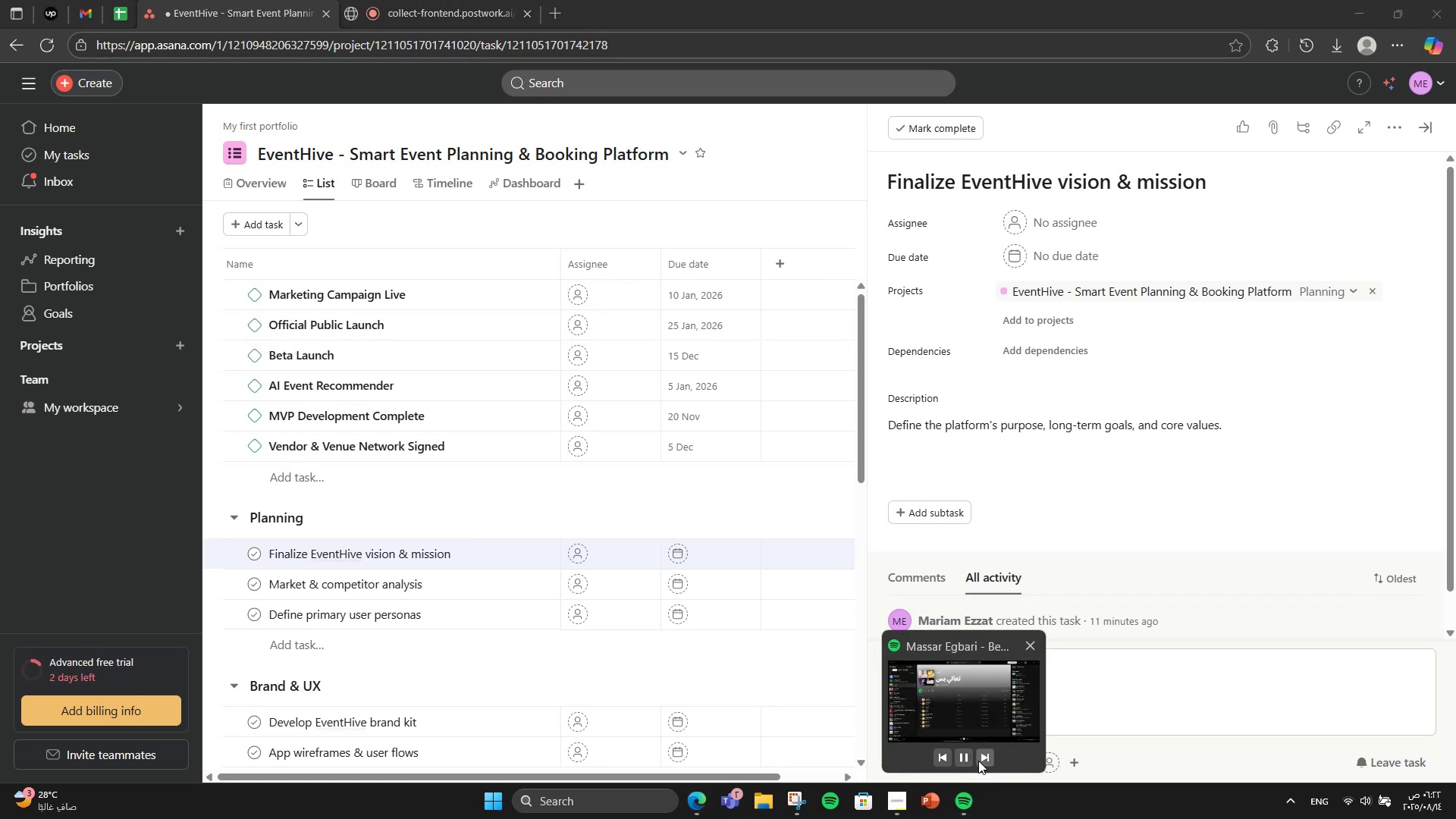 
left_click([978, 761])
 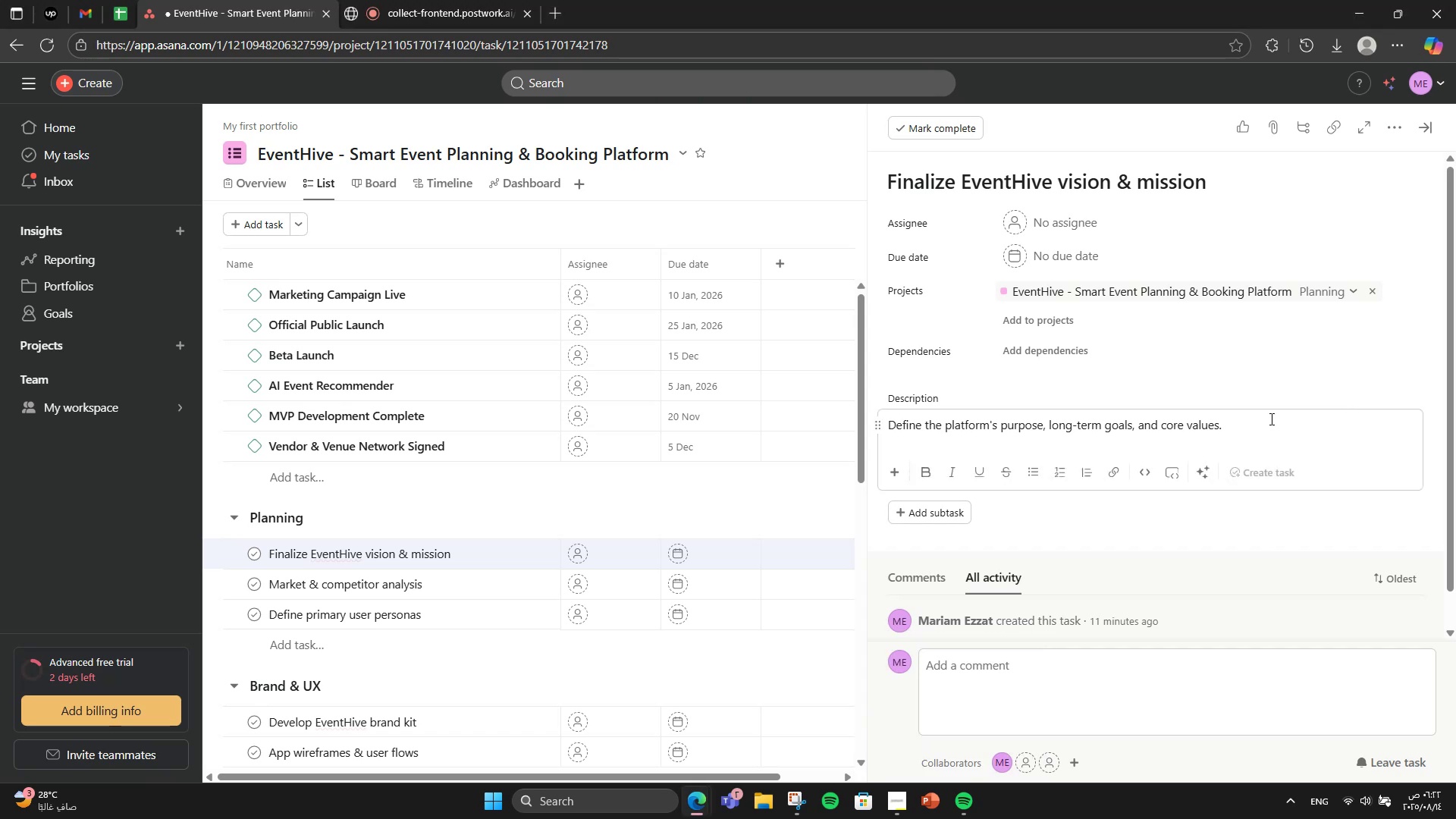 
hold_key(key=VolumeUp, duration=0.82)
 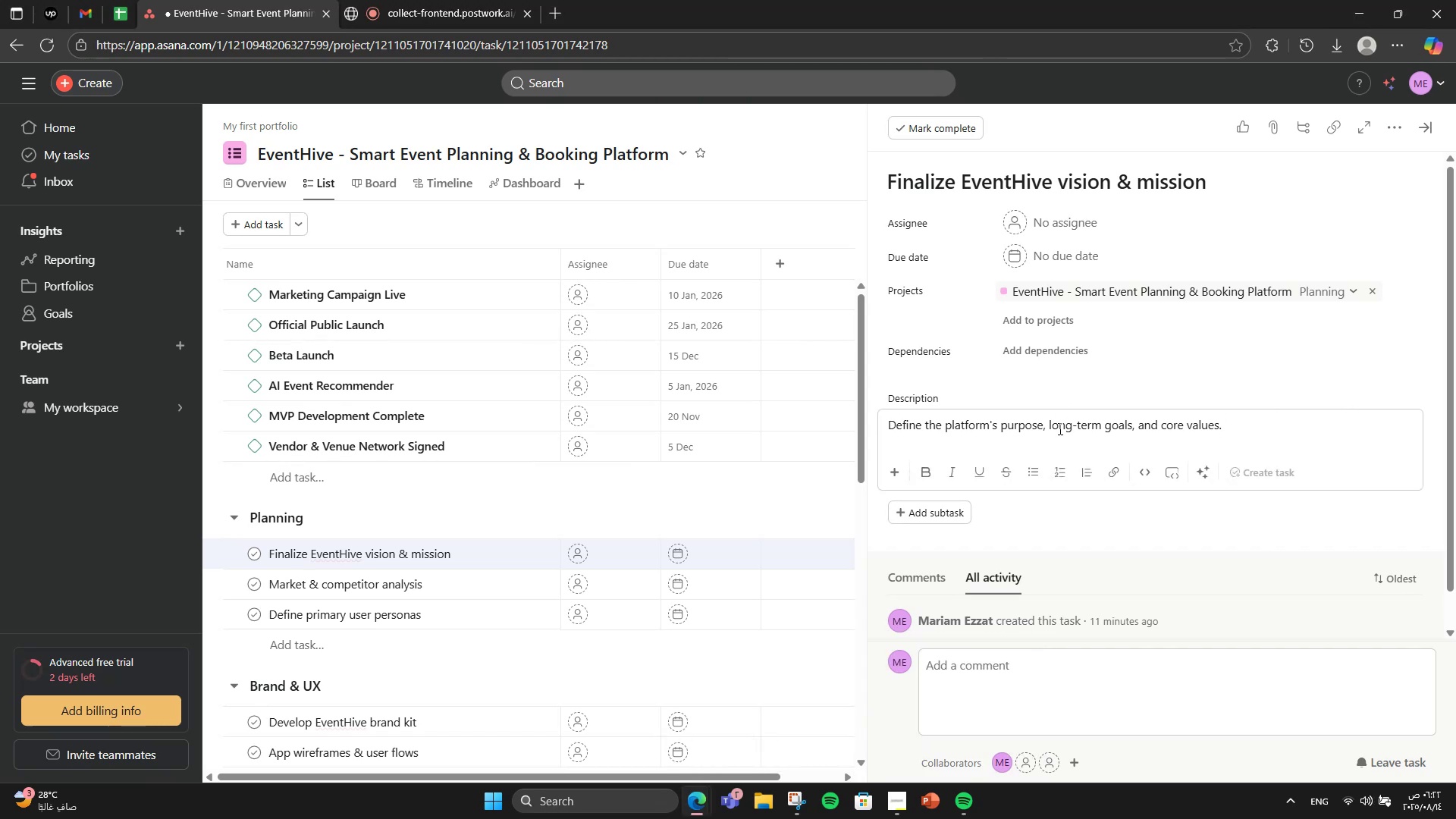 
wait(6.21)
 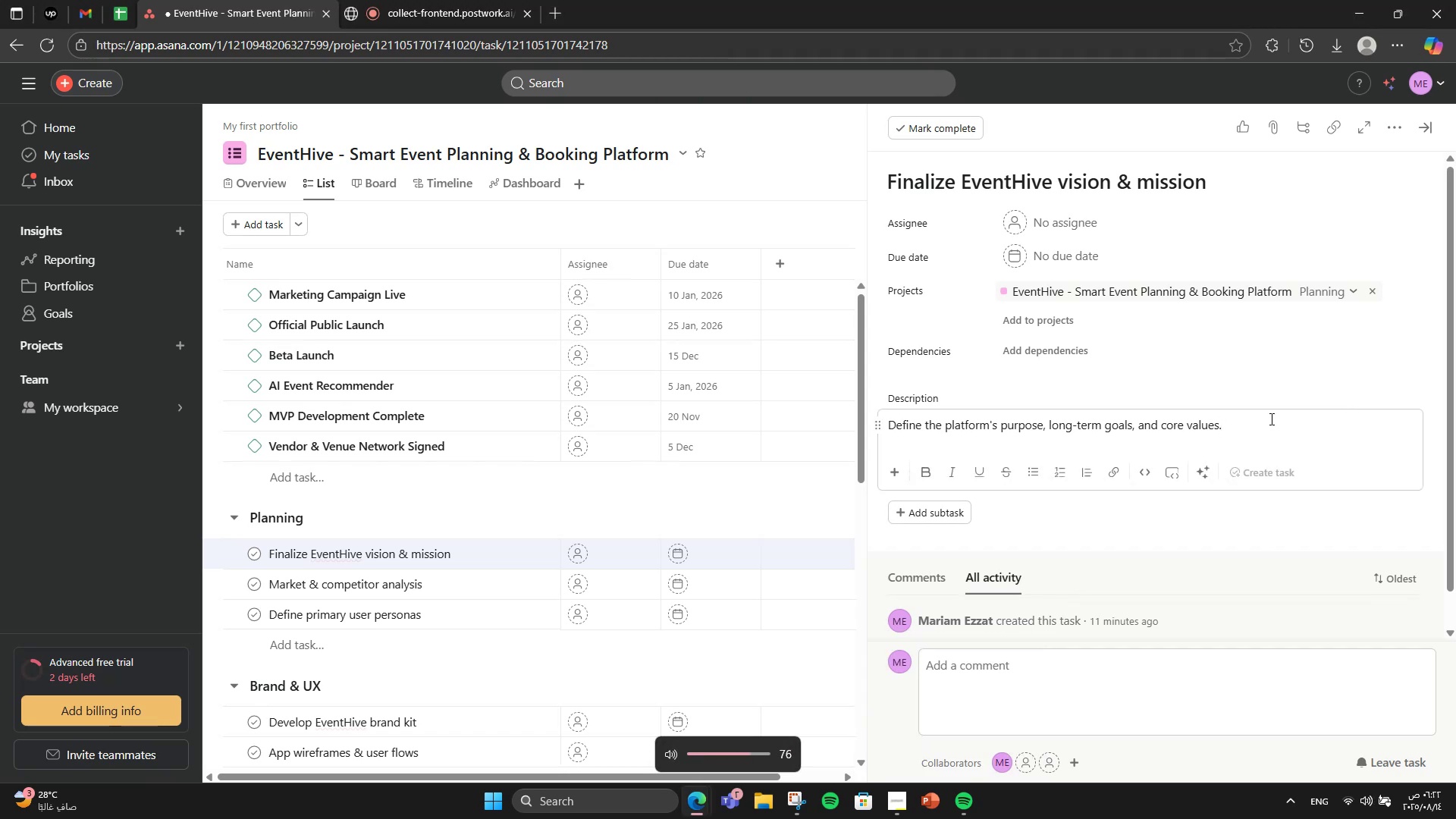 
left_click([456, 573])
 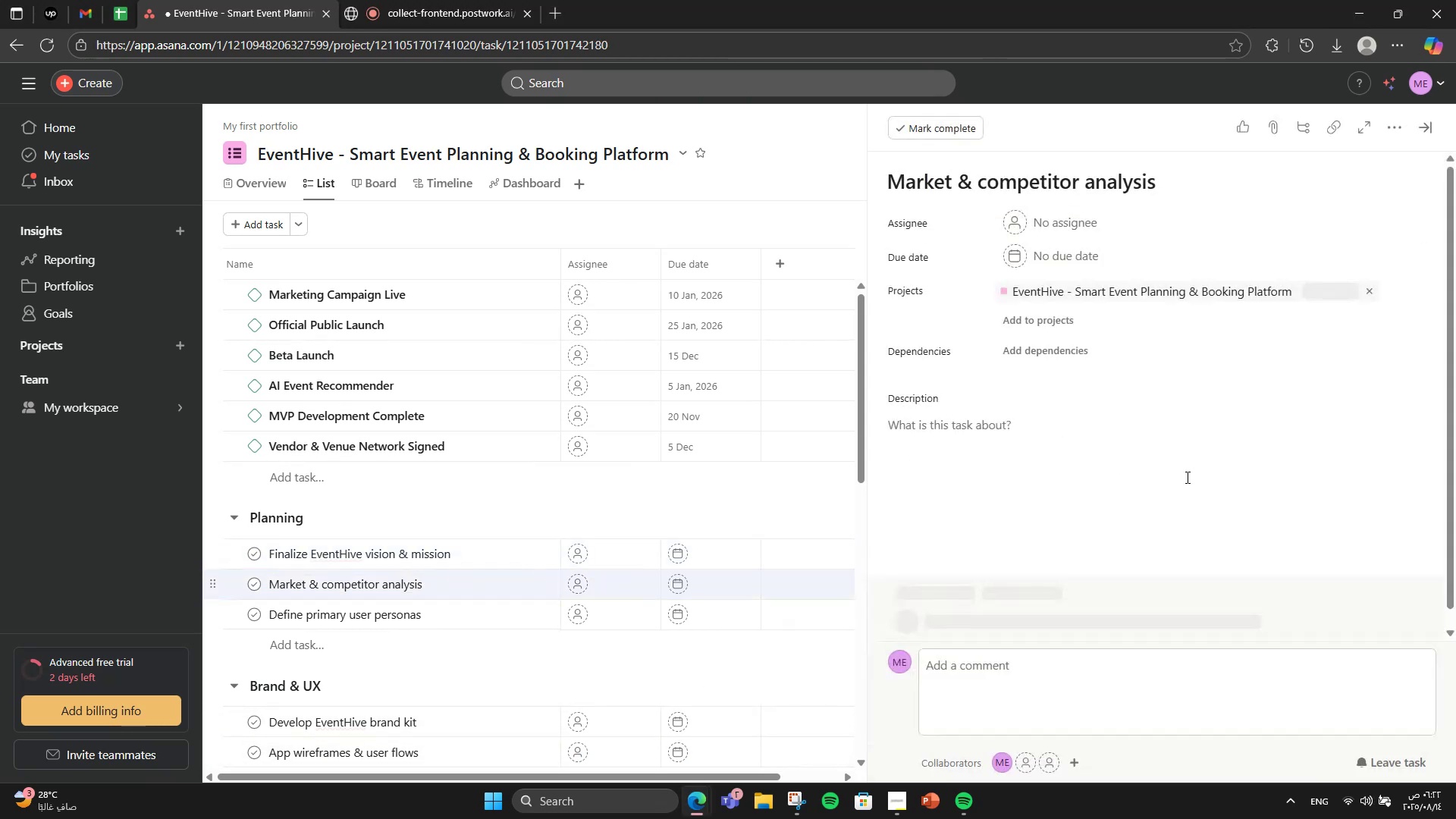 
left_click([1187, 476])
 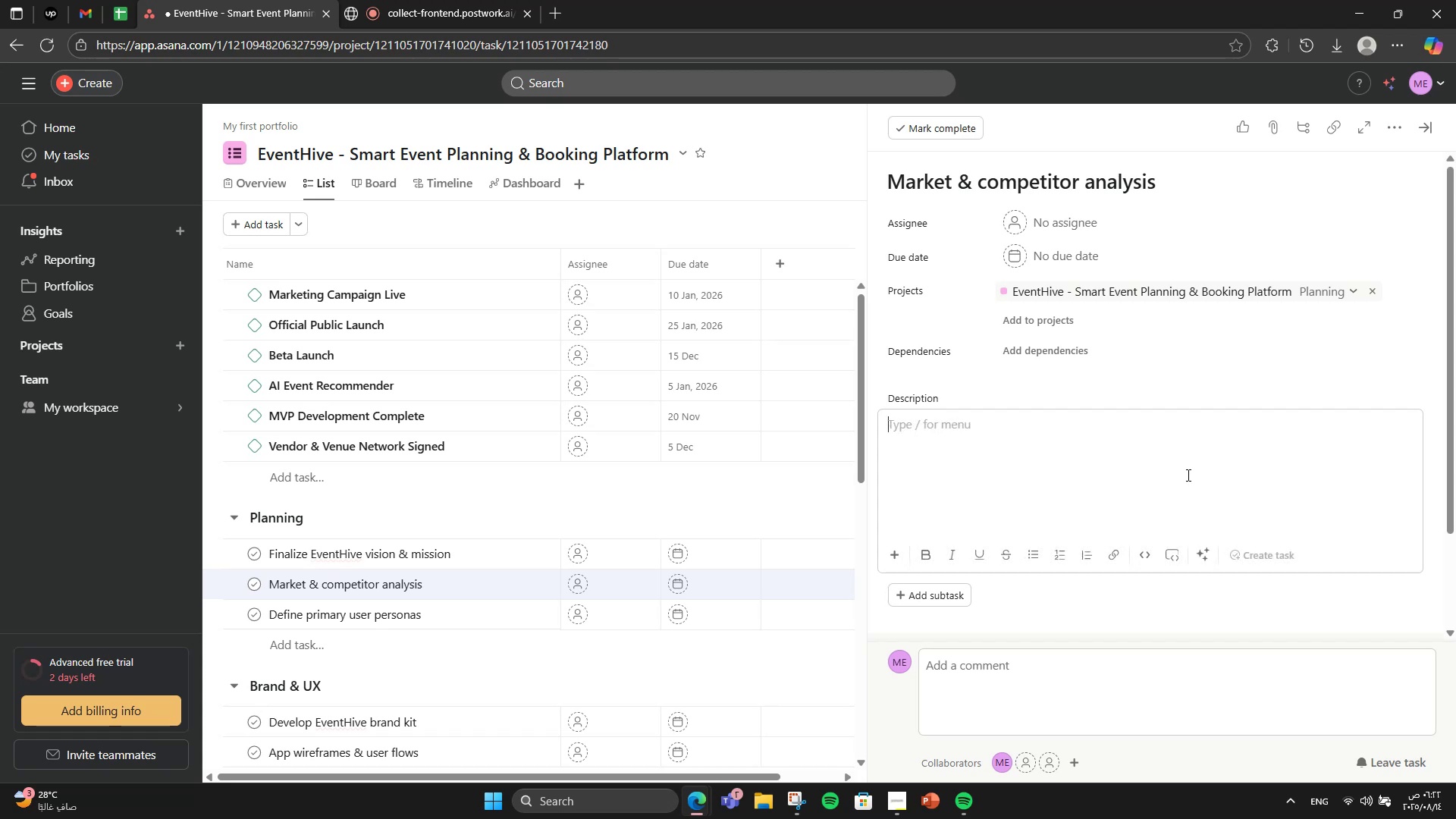 
type(Research global event planning platform )
key(Backspace)
type(s and identity )
key(Backspace)
key(Backspace)
key(Backspace)
type(fy gaps.)
 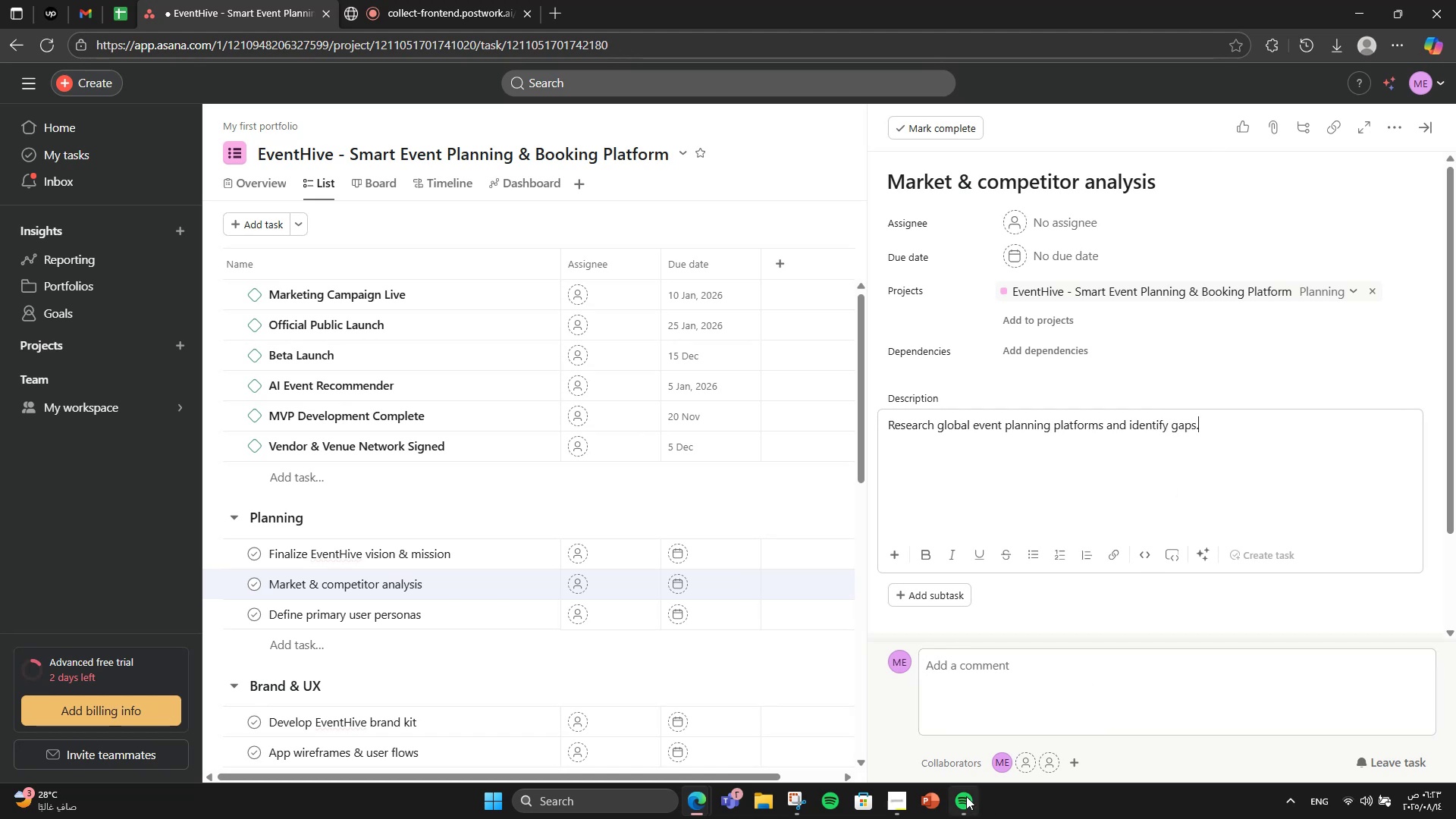 
left_click([979, 762])
 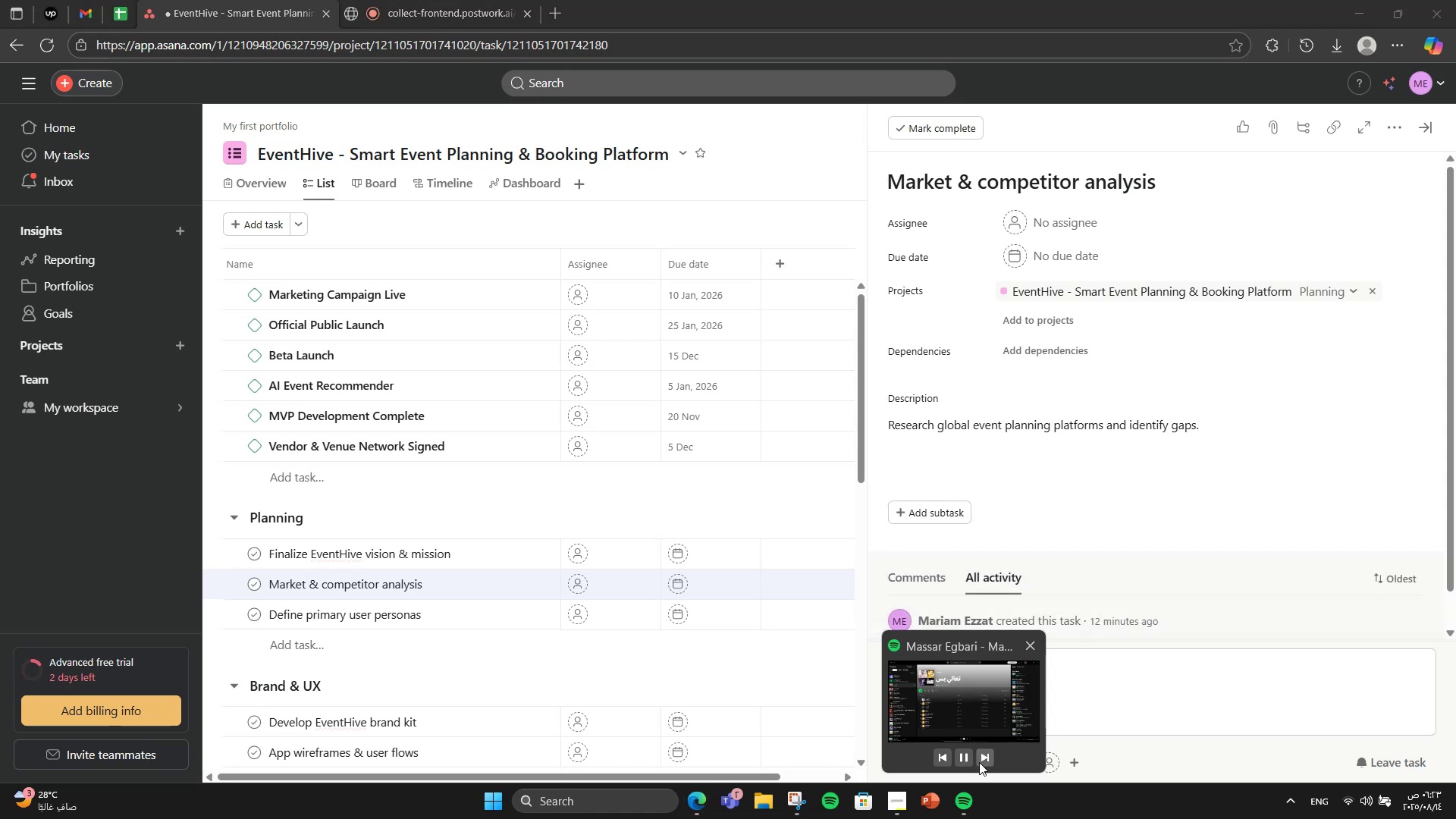 
left_click([979, 762])
 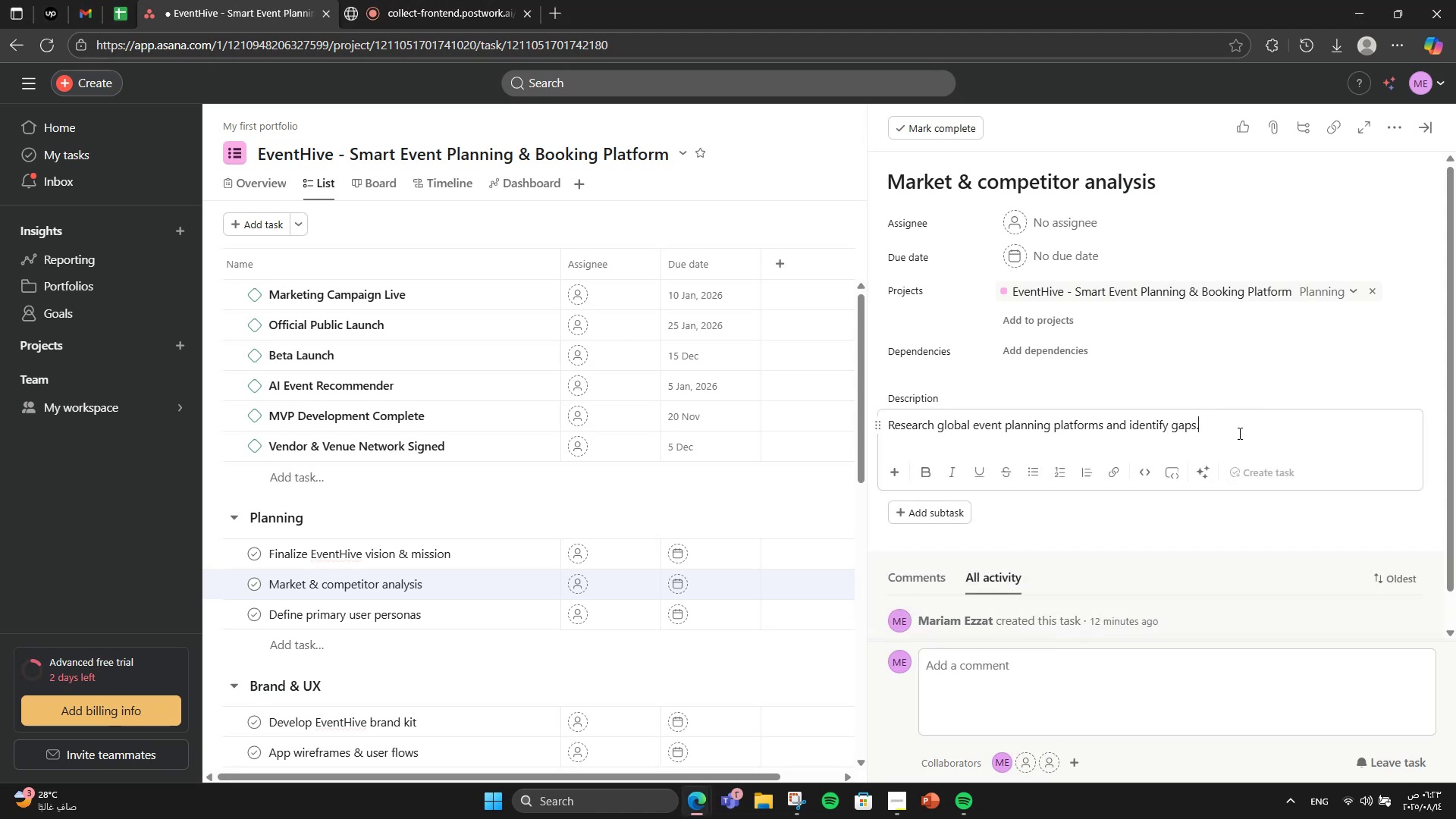 
wait(5.73)
 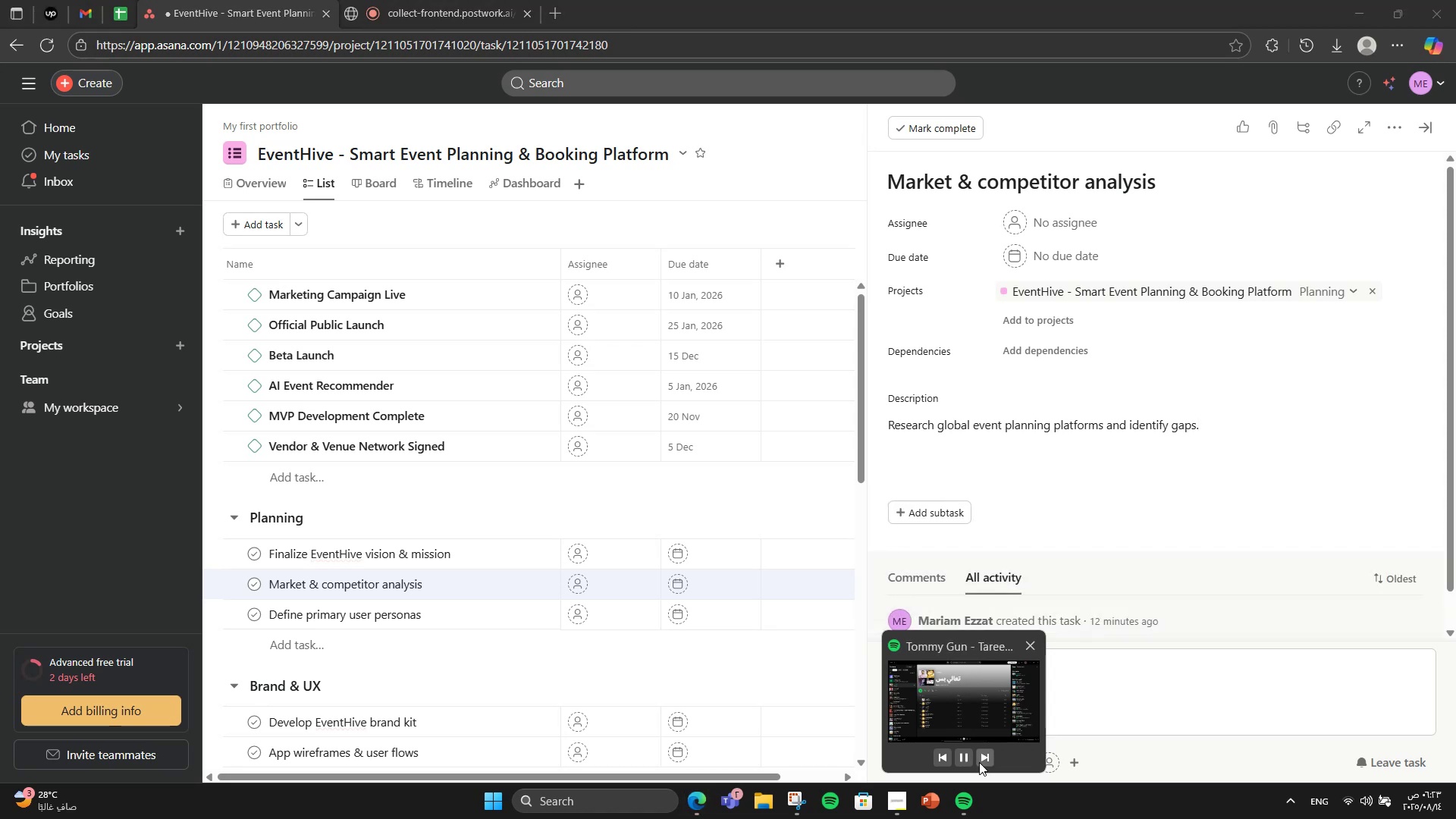 
left_click([471, 623])
 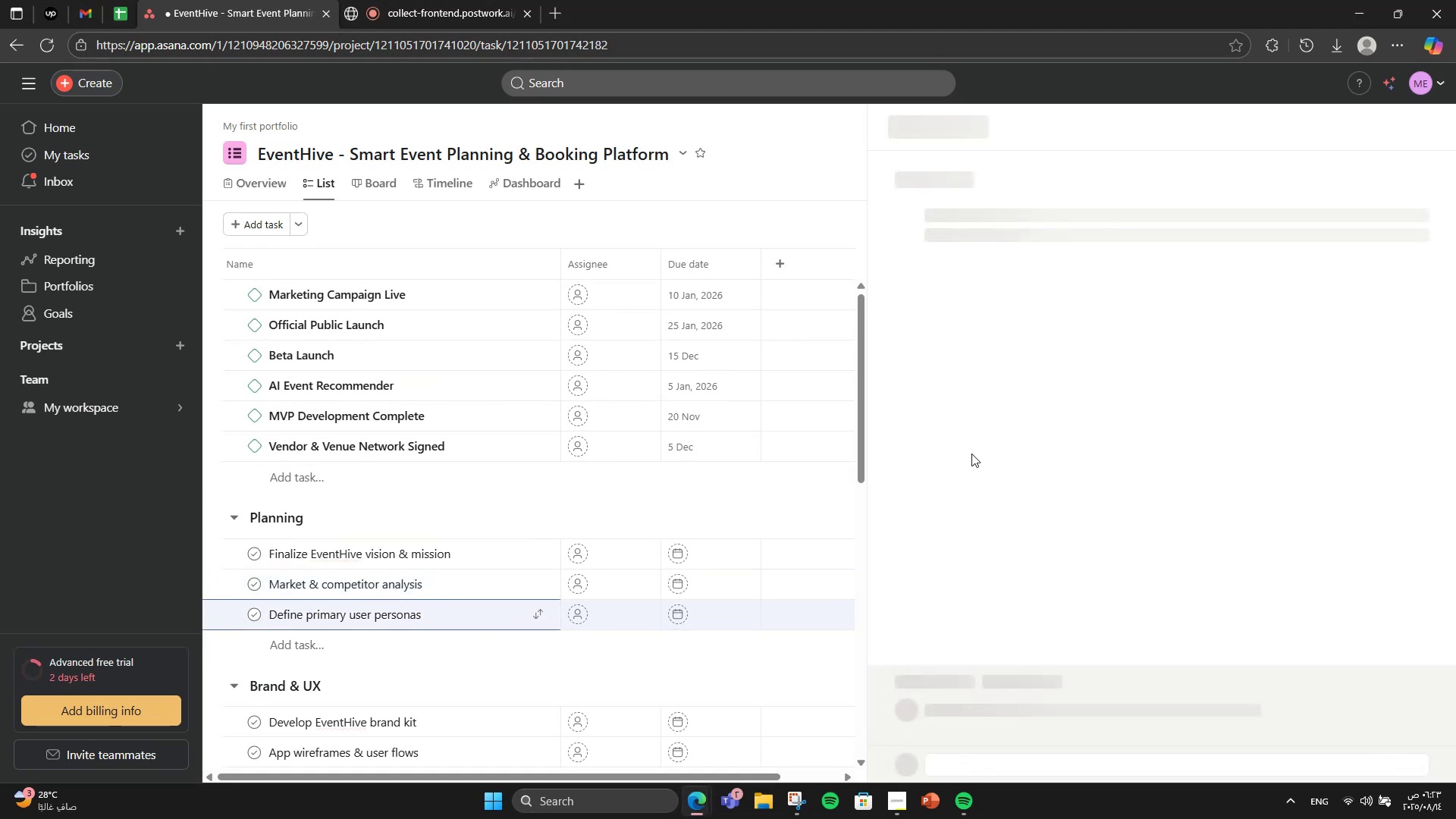 
scroll: coordinate [1040, 484], scroll_direction: down, amount: 1.0
 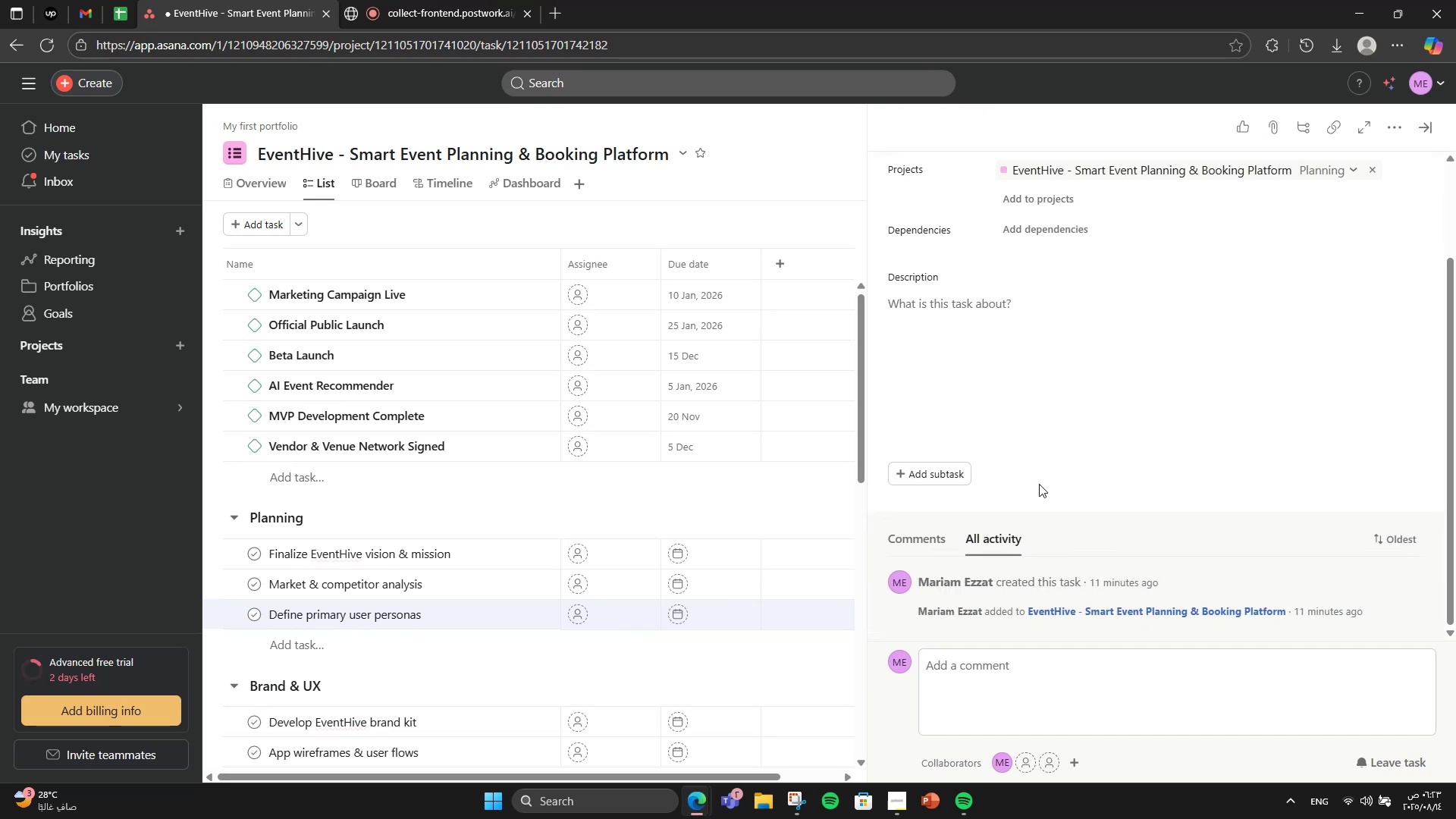 
left_click_drag(start_coordinate=[1006, 410], to_coordinate=[1001, 410])
 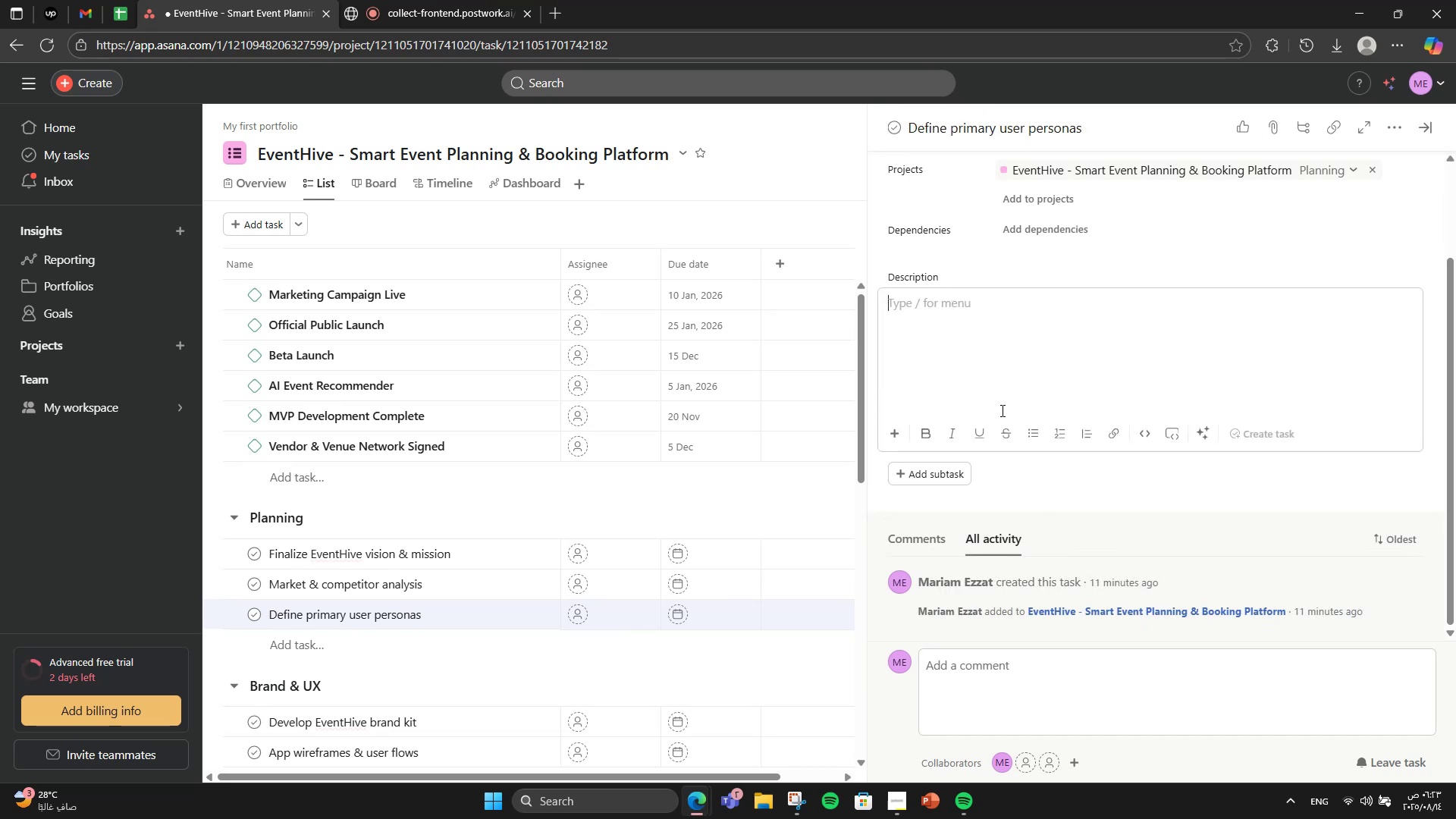 
type(Identify and document key user a)
key(Backspace)
type(sg)
key(Backspace)
type(egments )
key(Backspace)
type(())
 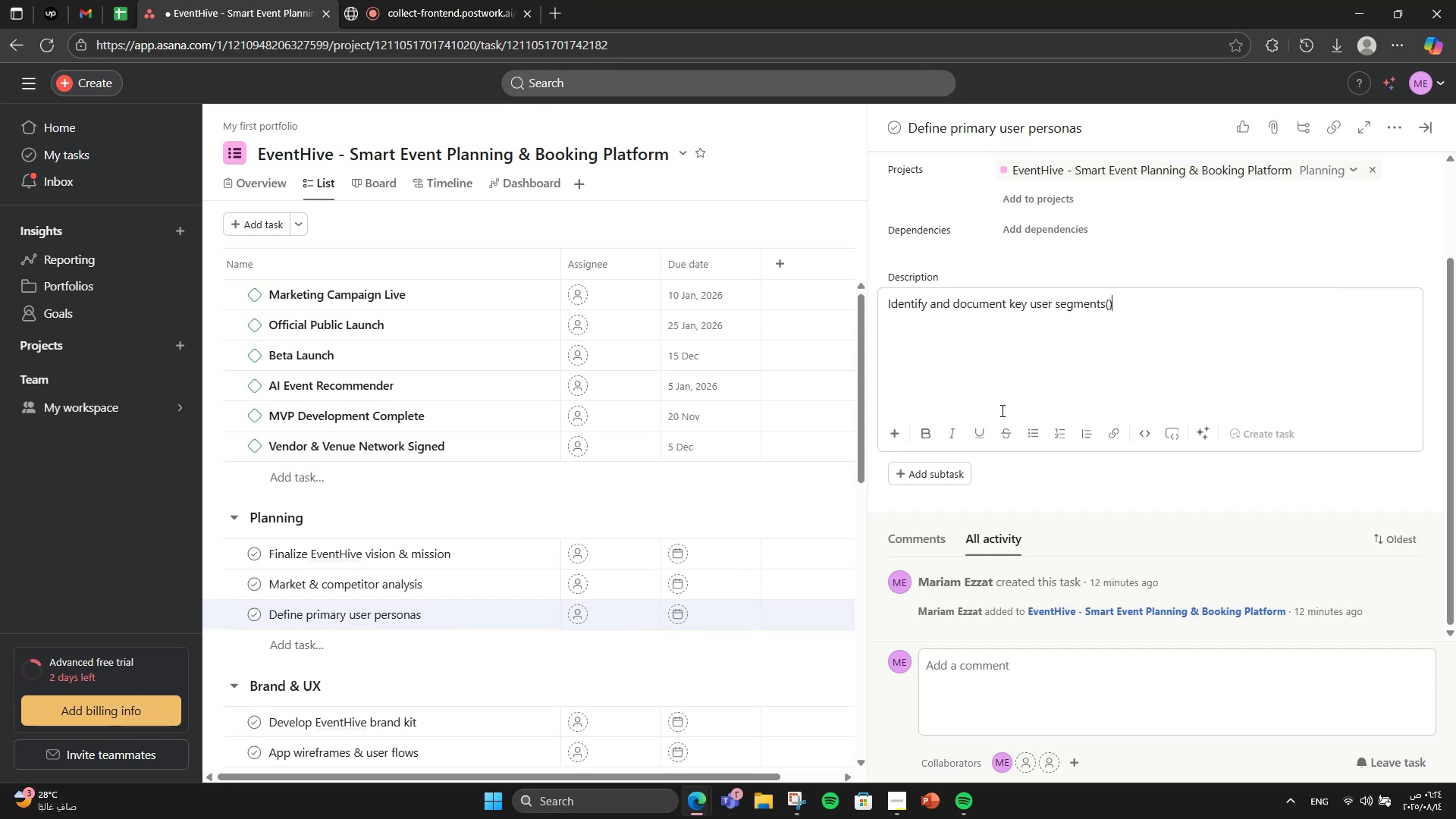 
key(ArrowLeft)
 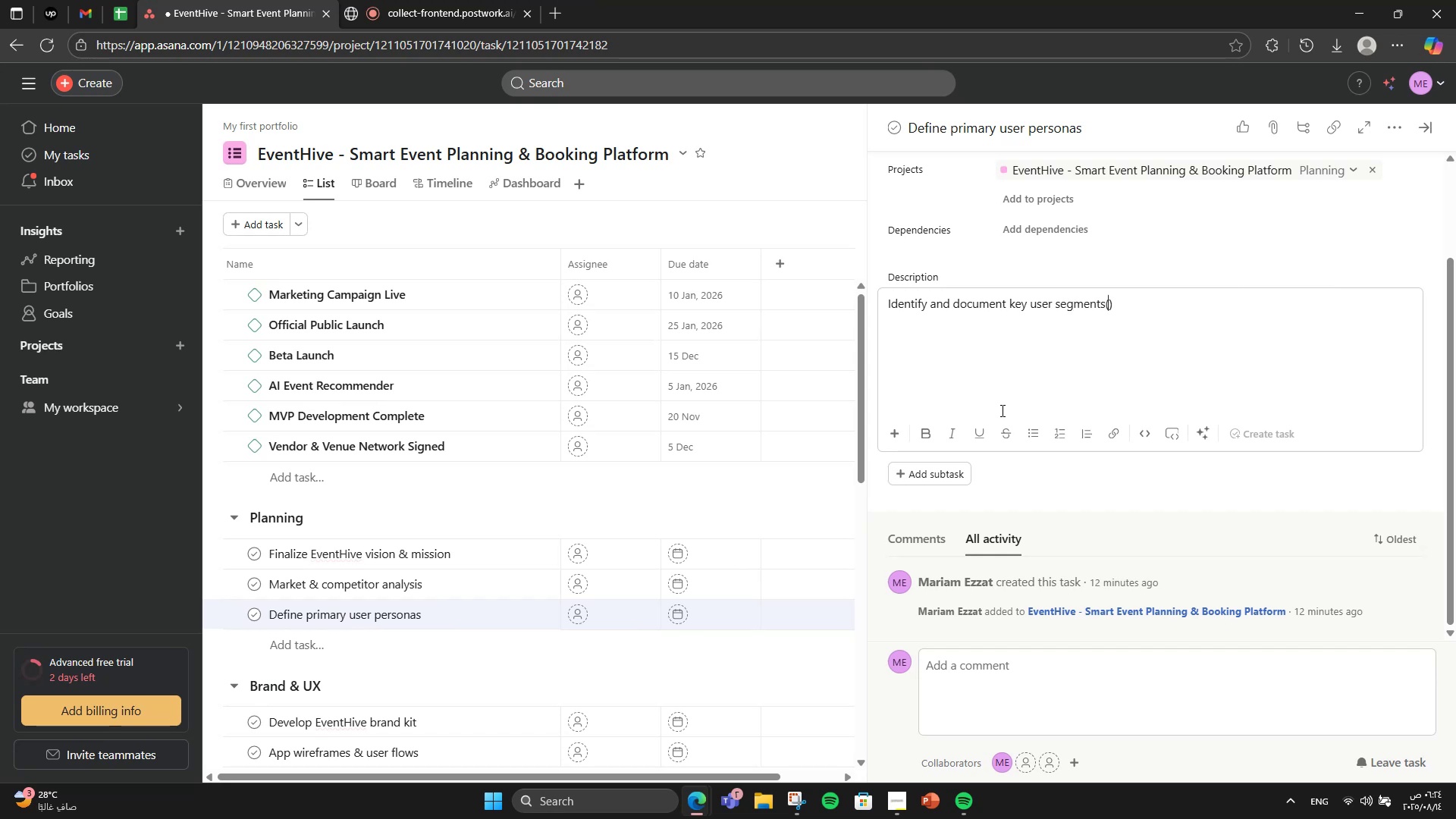 
type(individuals, corporates )
key(Backspace)
type(, vendors)
 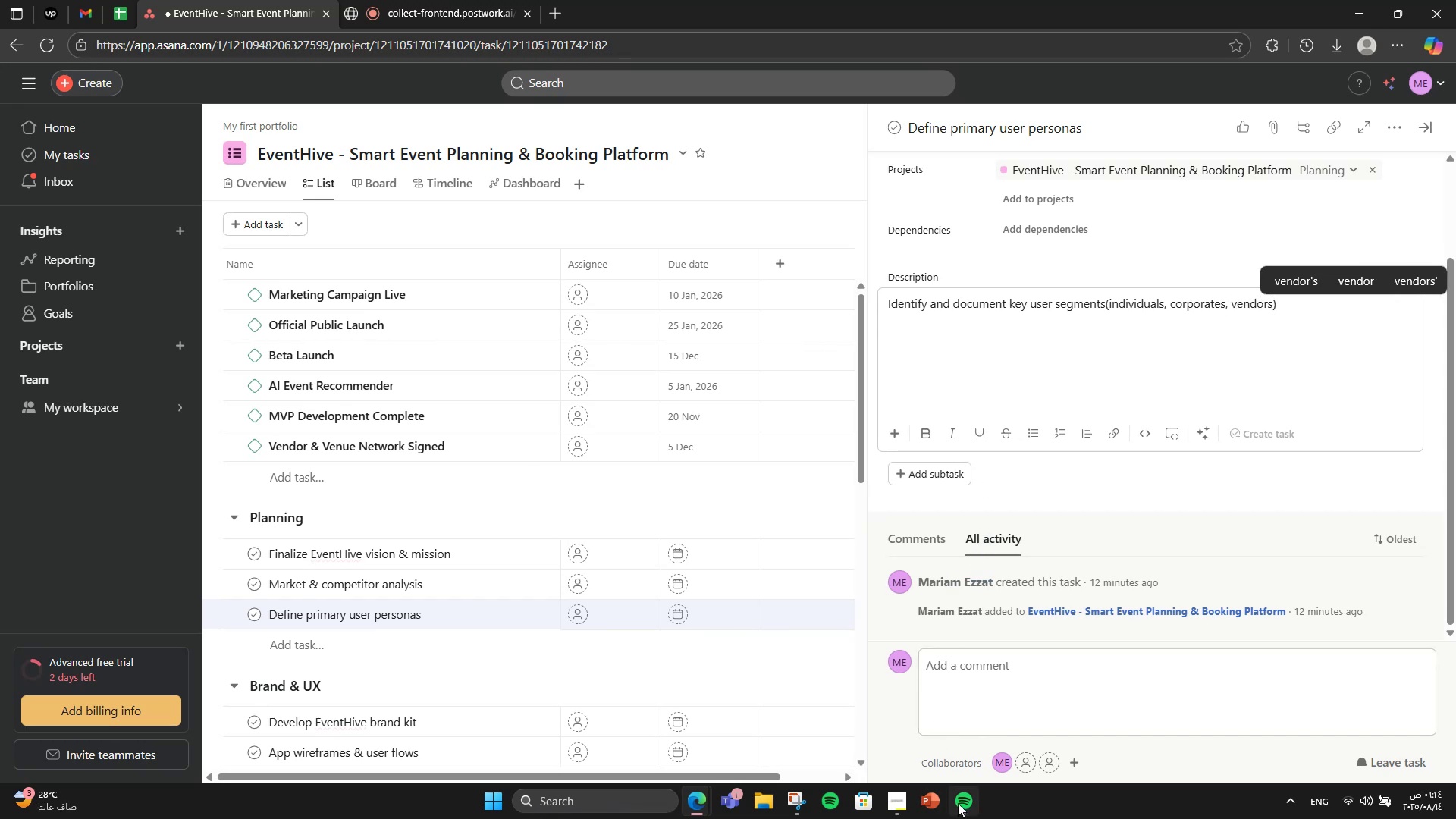 
left_click([982, 760])
 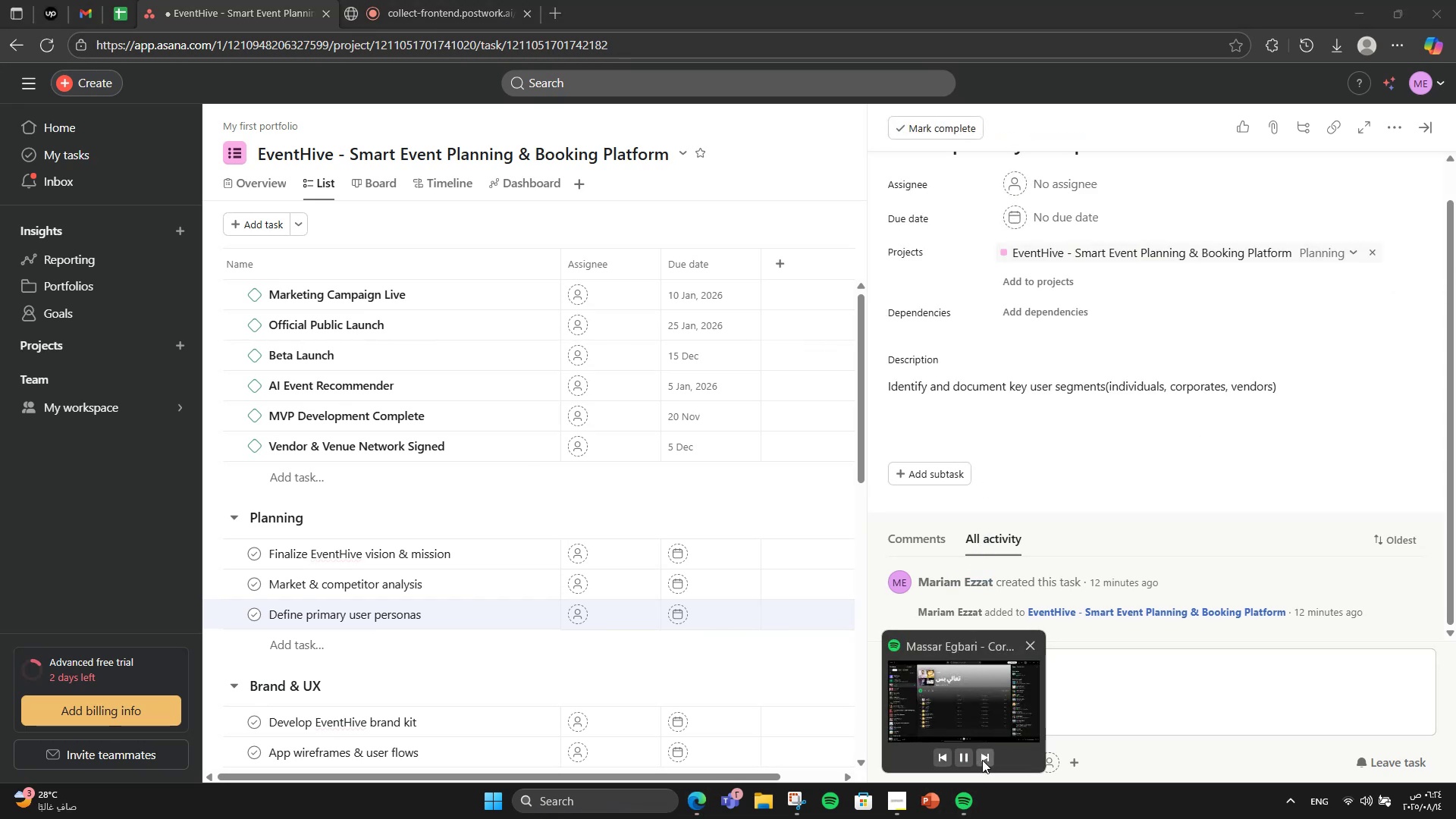 
left_click([982, 760])
 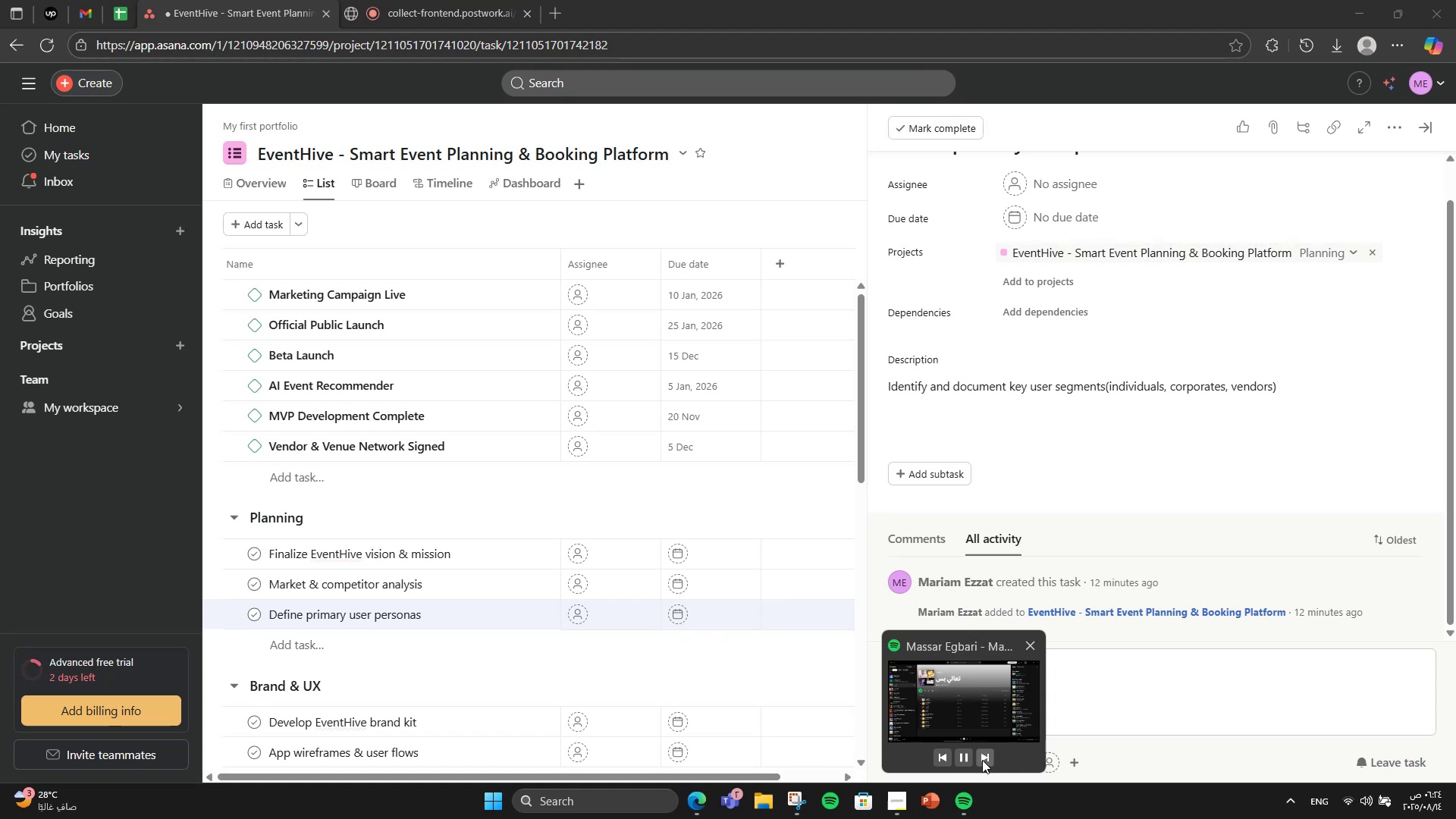 
left_click([982, 760])
 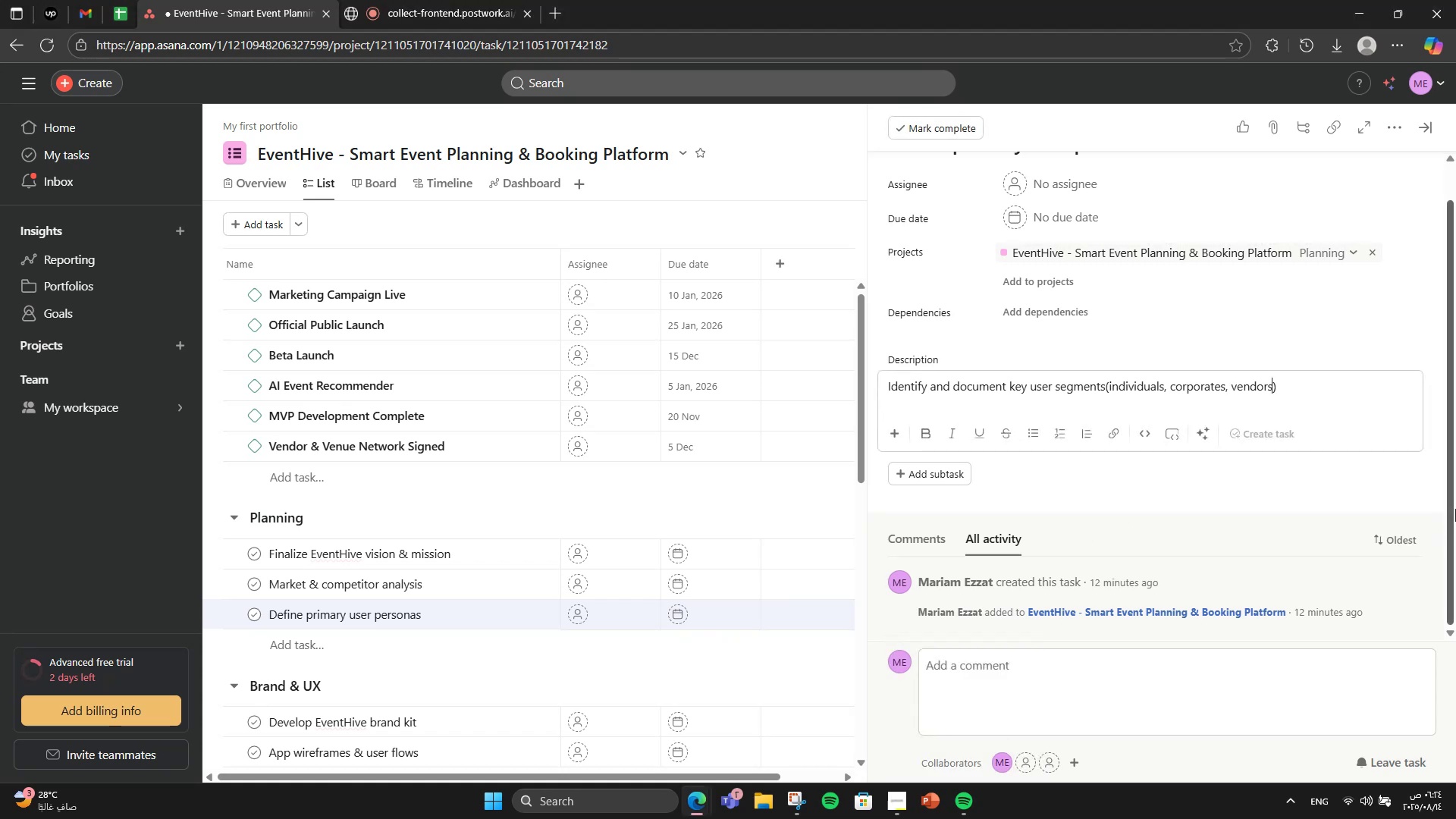 
left_click([1315, 390])
 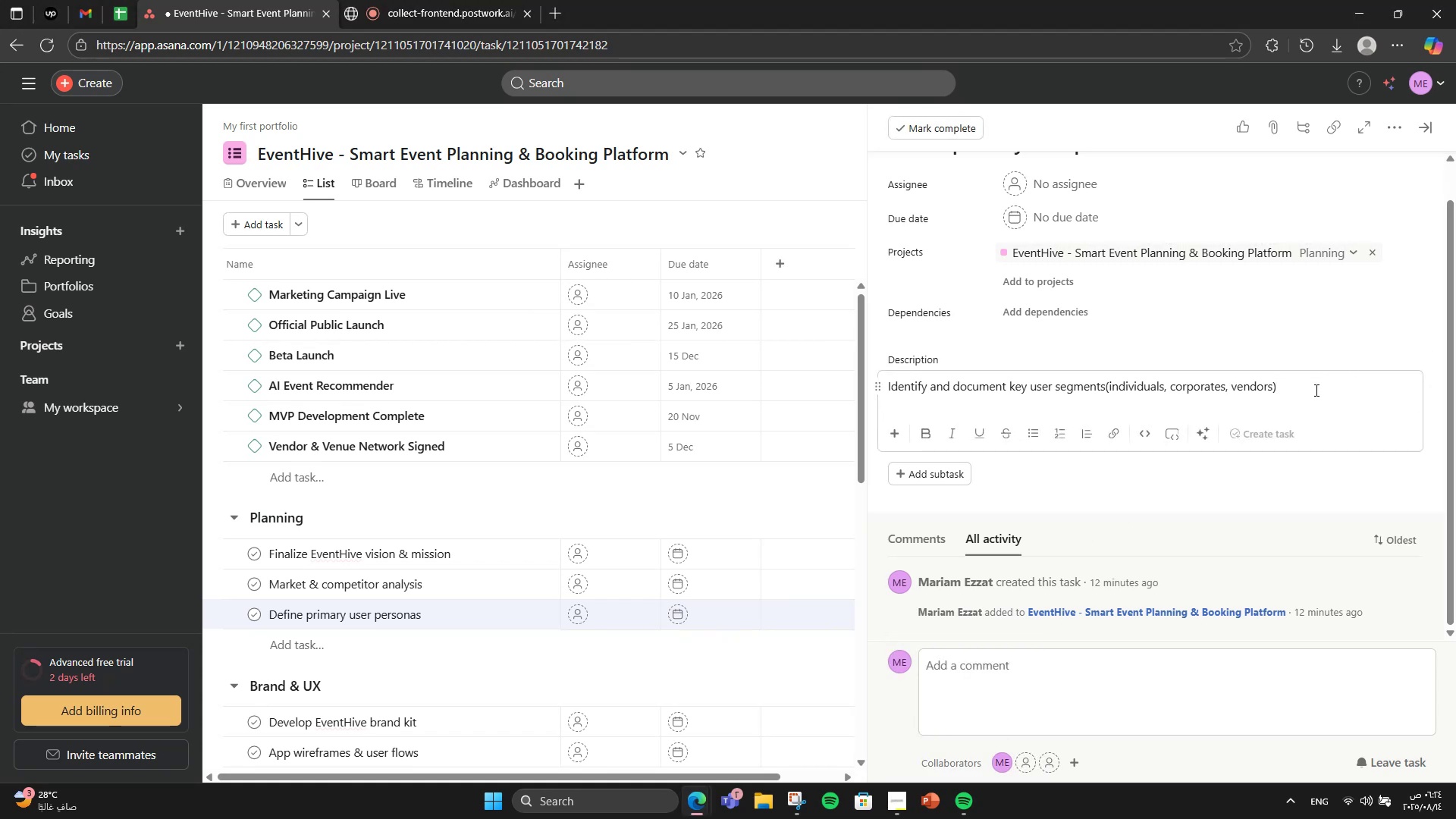 
key(Period)
 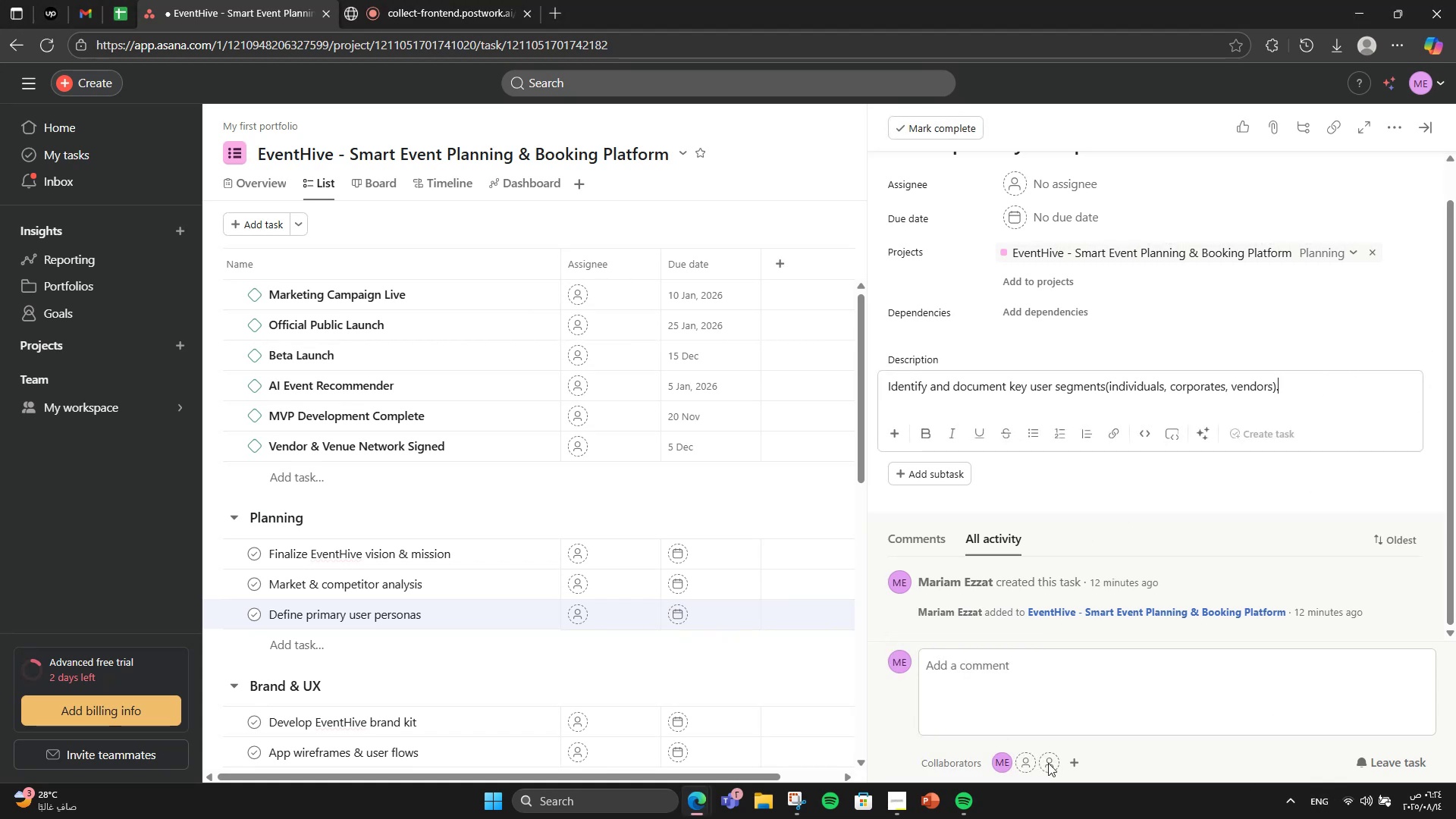 
scroll: coordinate [391, 679], scroll_direction: down, amount: 3.0
 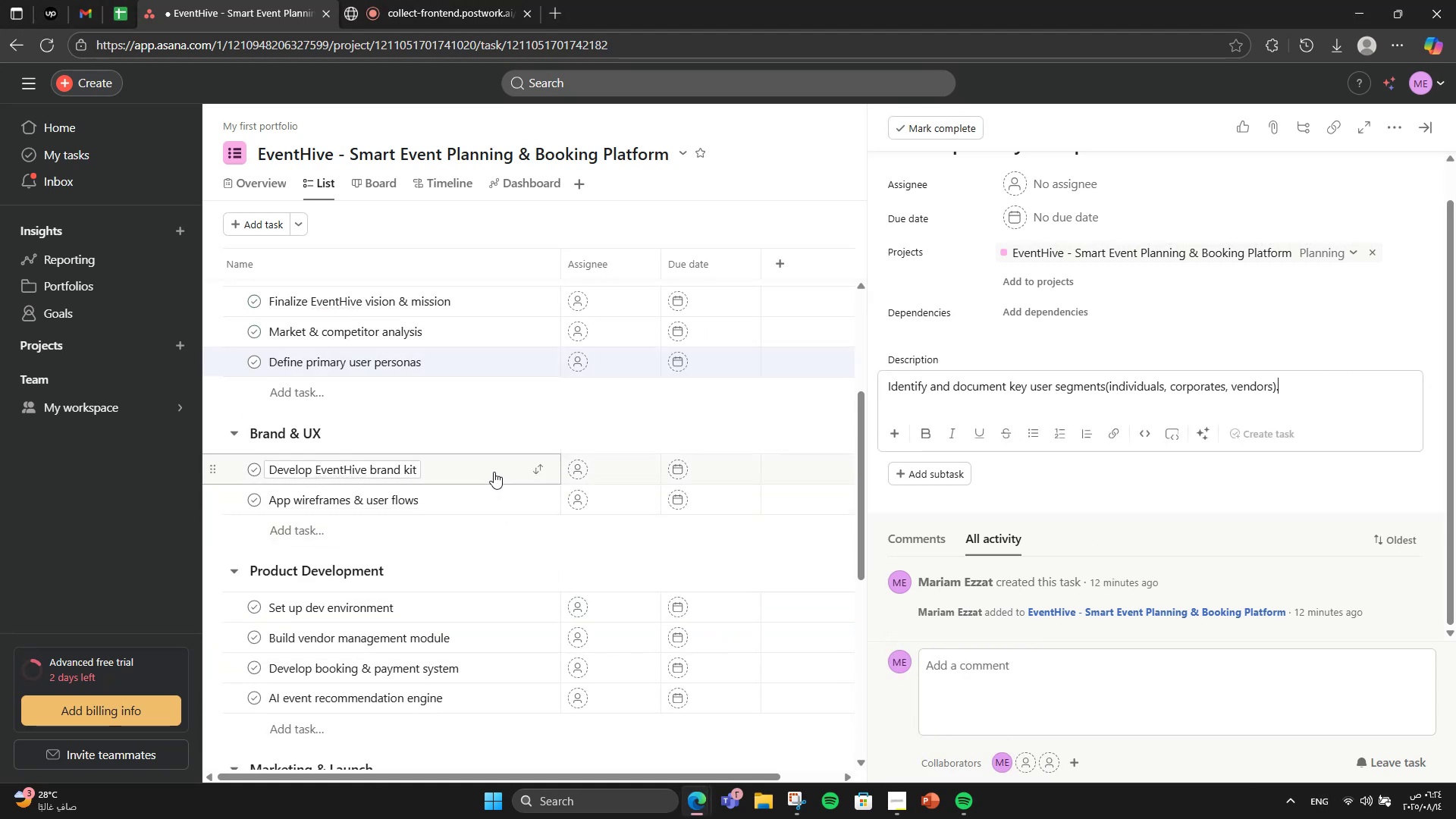 
left_click([494, 472])
 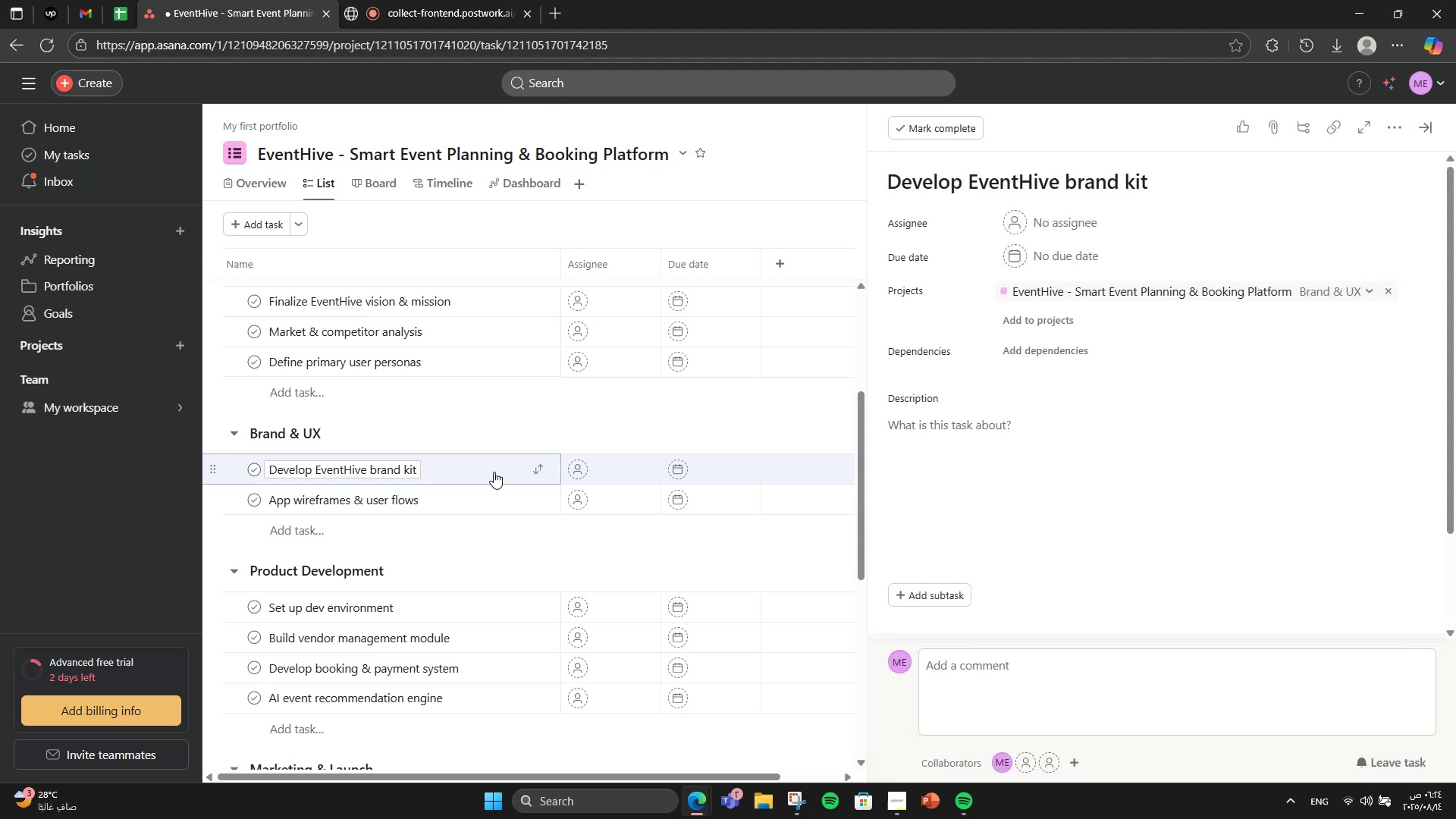 
type(Create logo)
 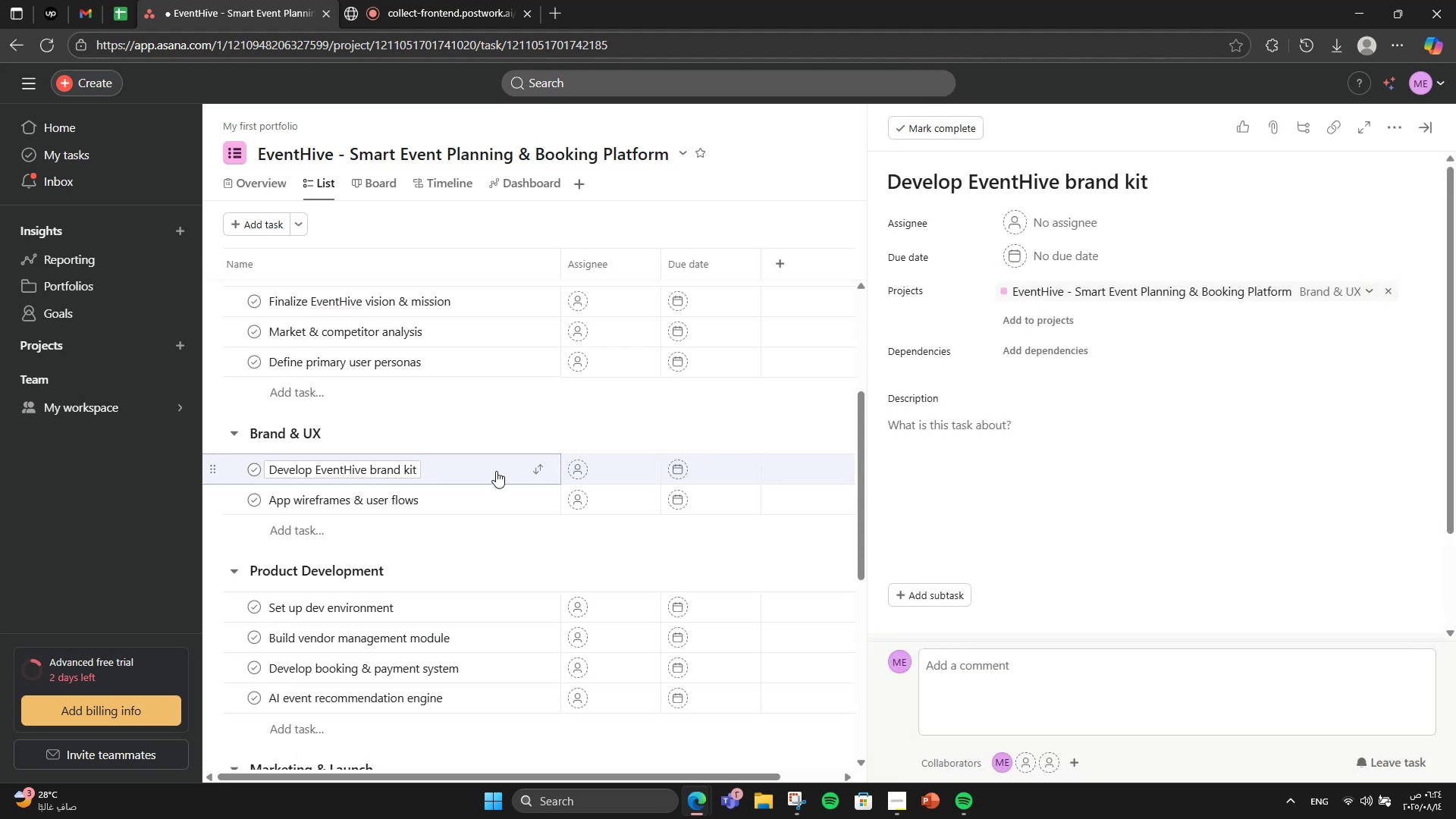 
left_click([950, 456])
 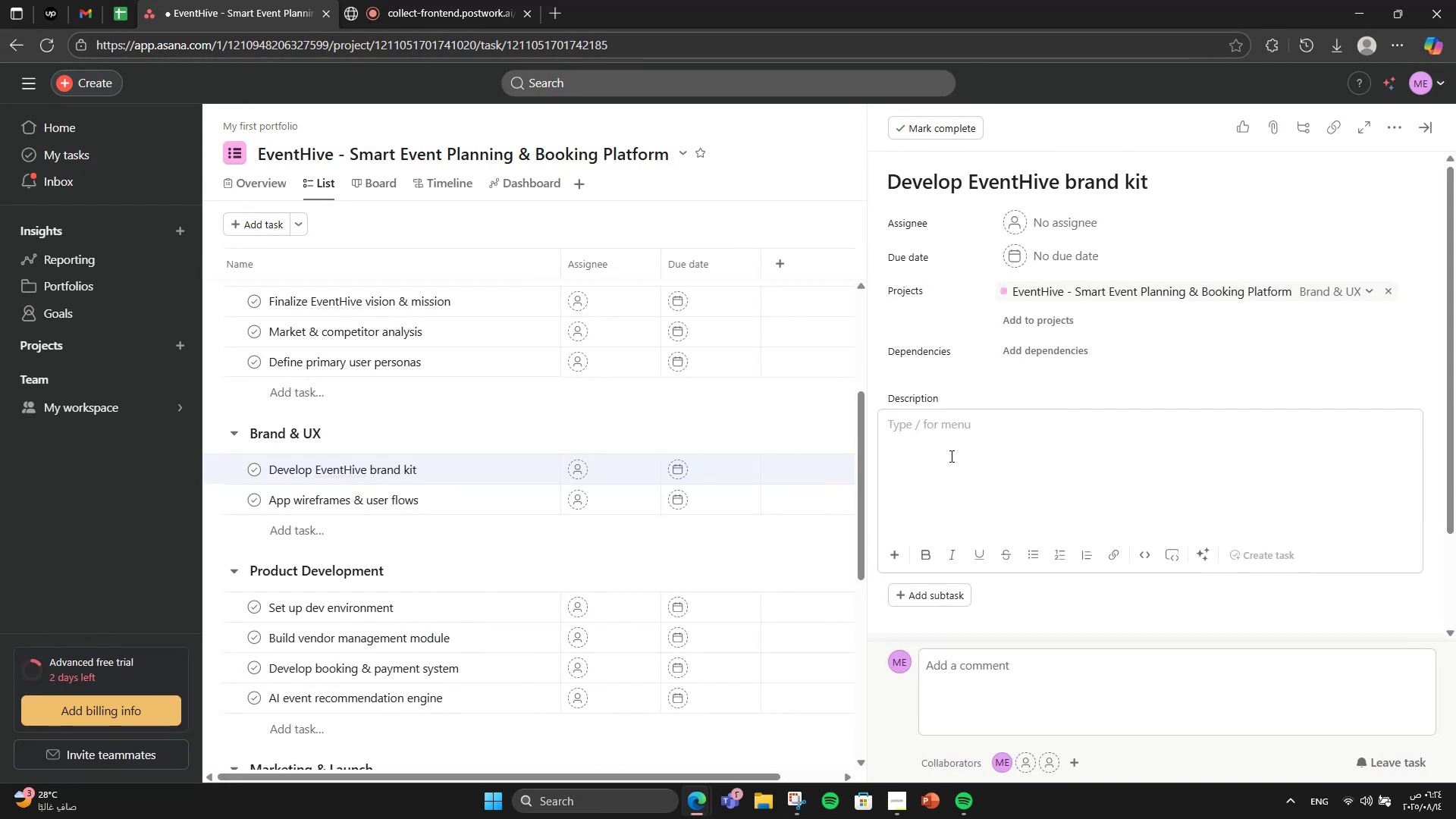 
type(Create logo, colour )
key(Backspace)
key(Backspace)
key(Backspace)
type(r palette, typograo)
key(Backspace)
type(phy )
key(Backspace)
type(, and usage guidline )
key(Backspace)
type(s )
 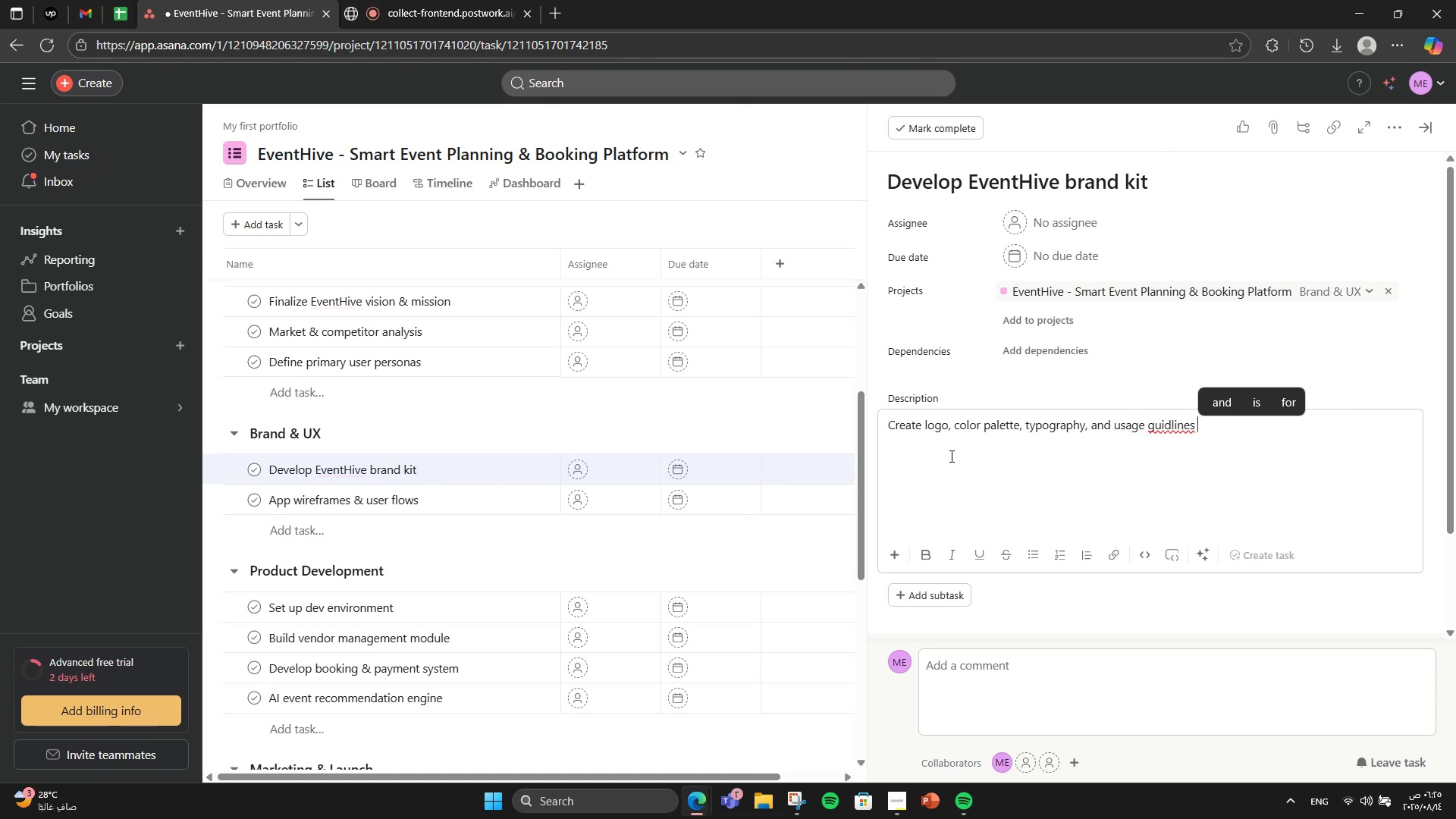 
hold_key(key=ArrowLeft, duration=0.61)
 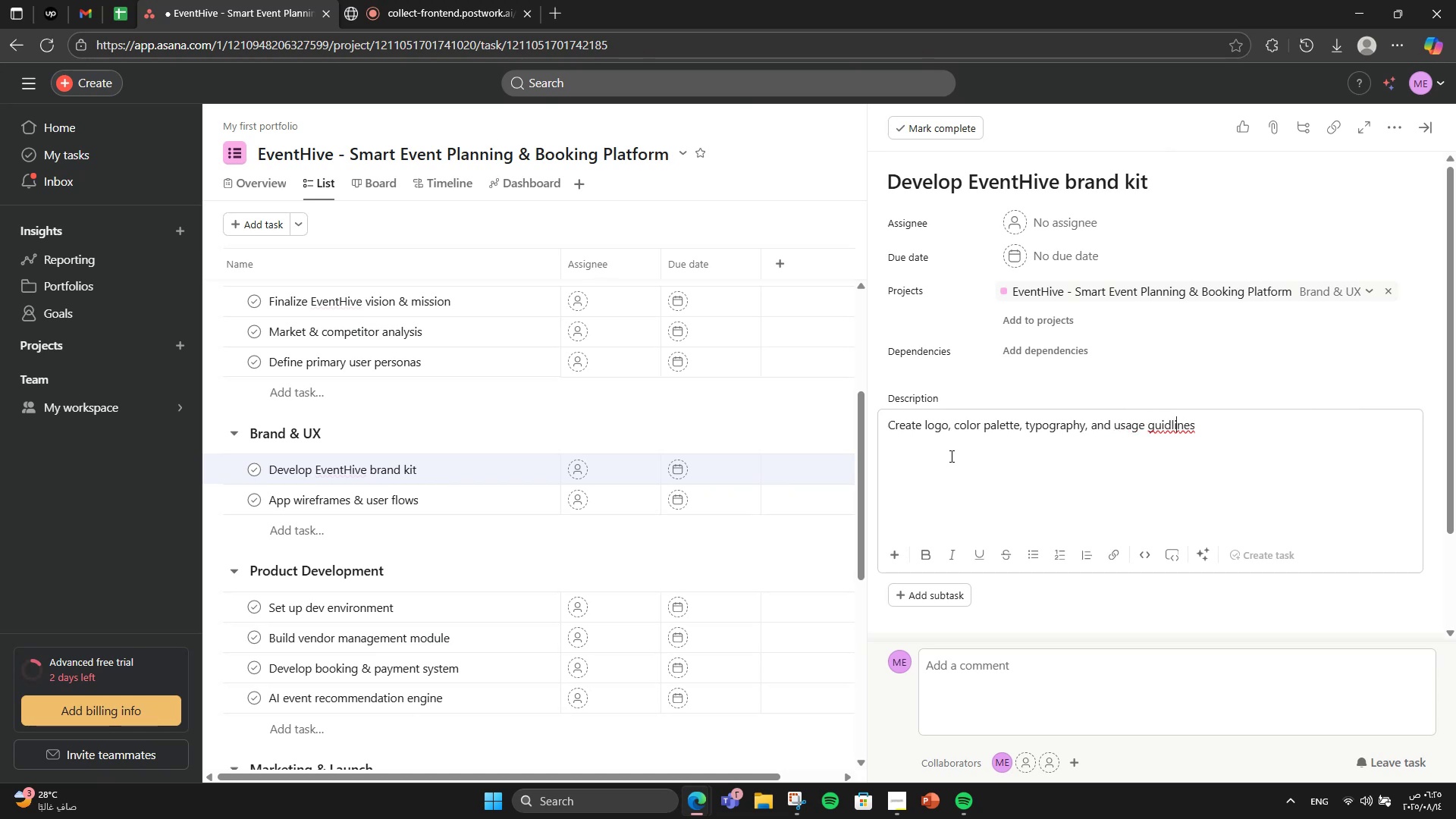 
key(ArrowLeft)
 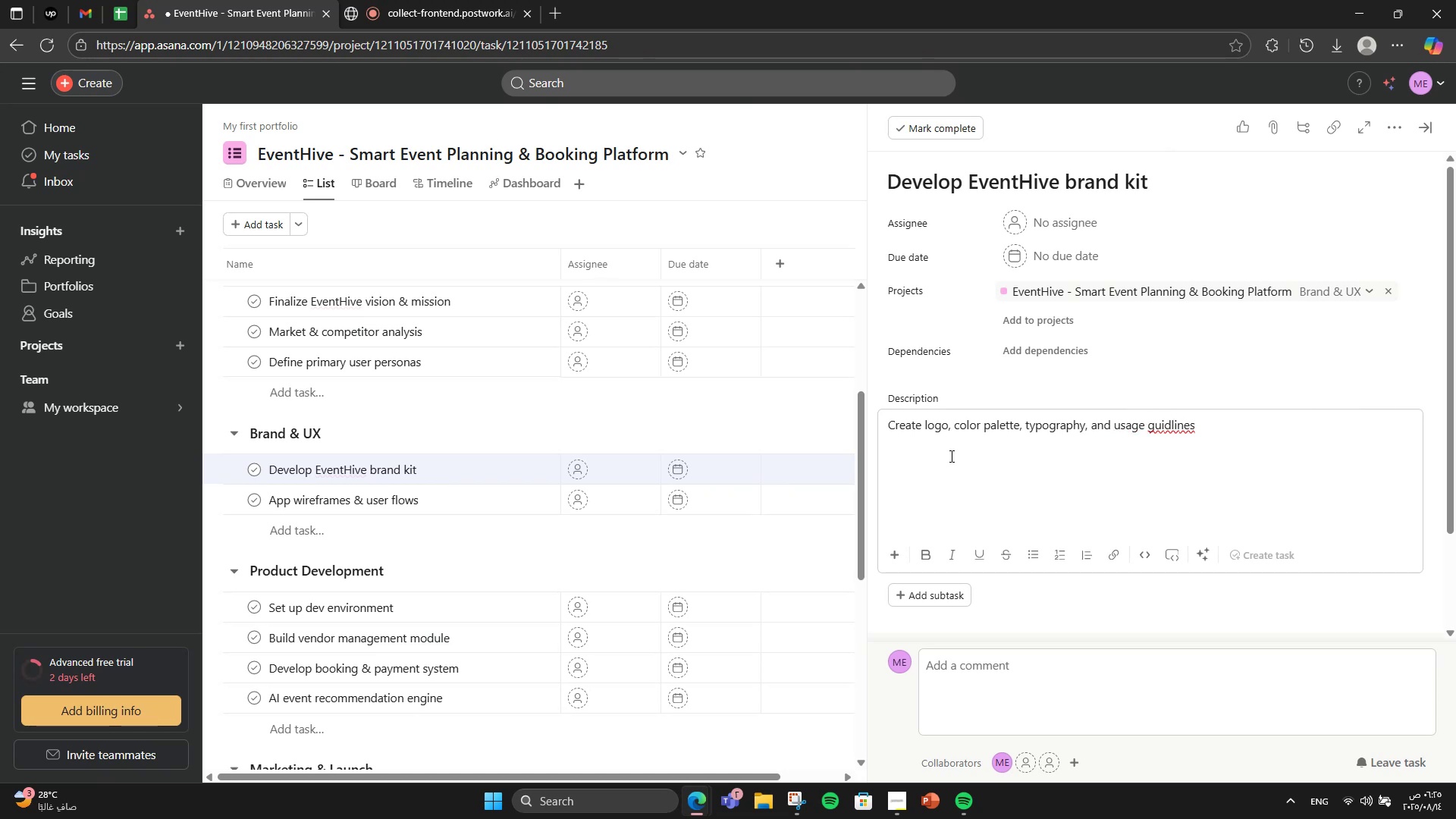 
key(ArrowLeft)
 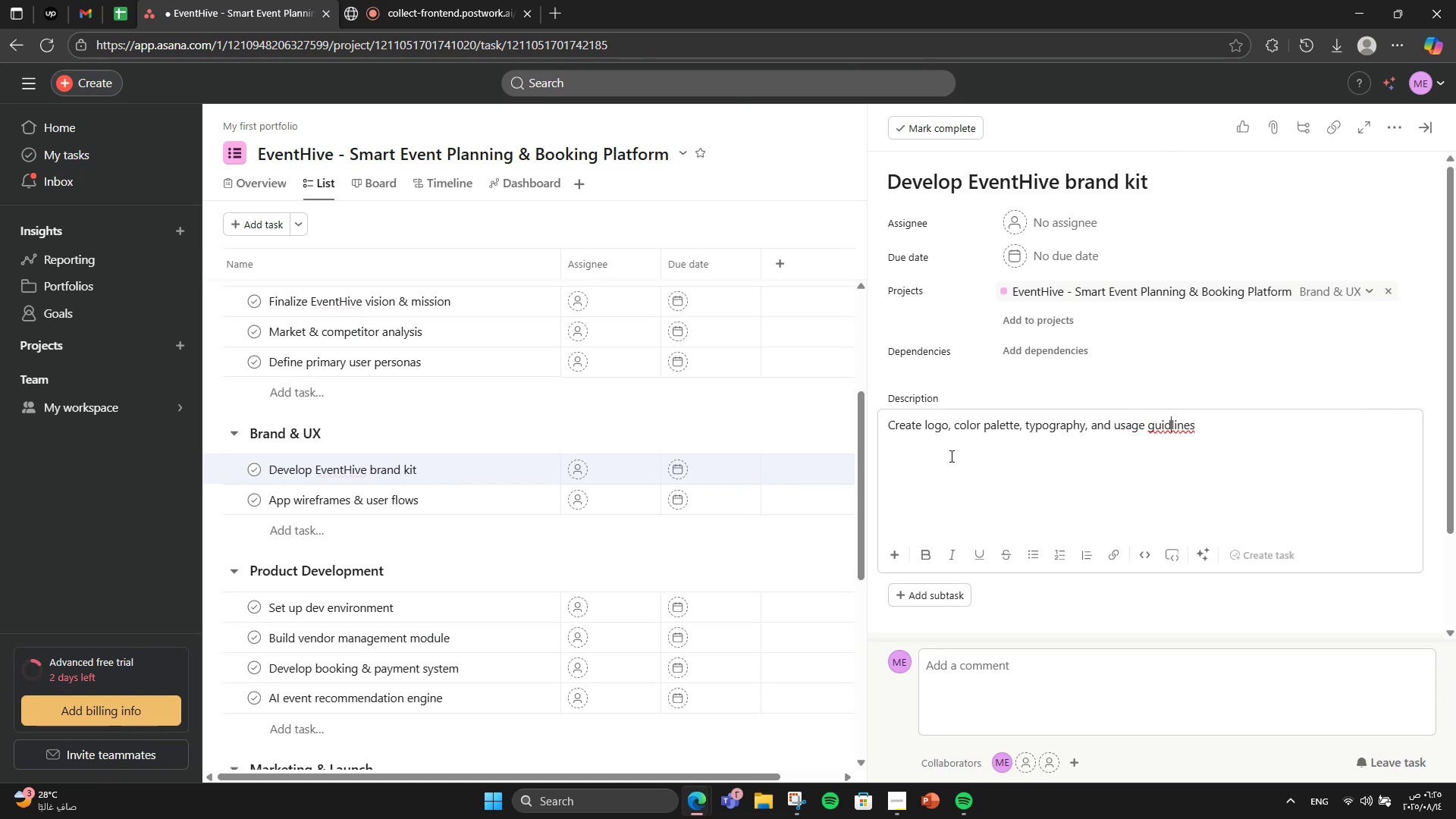 
key(E)
 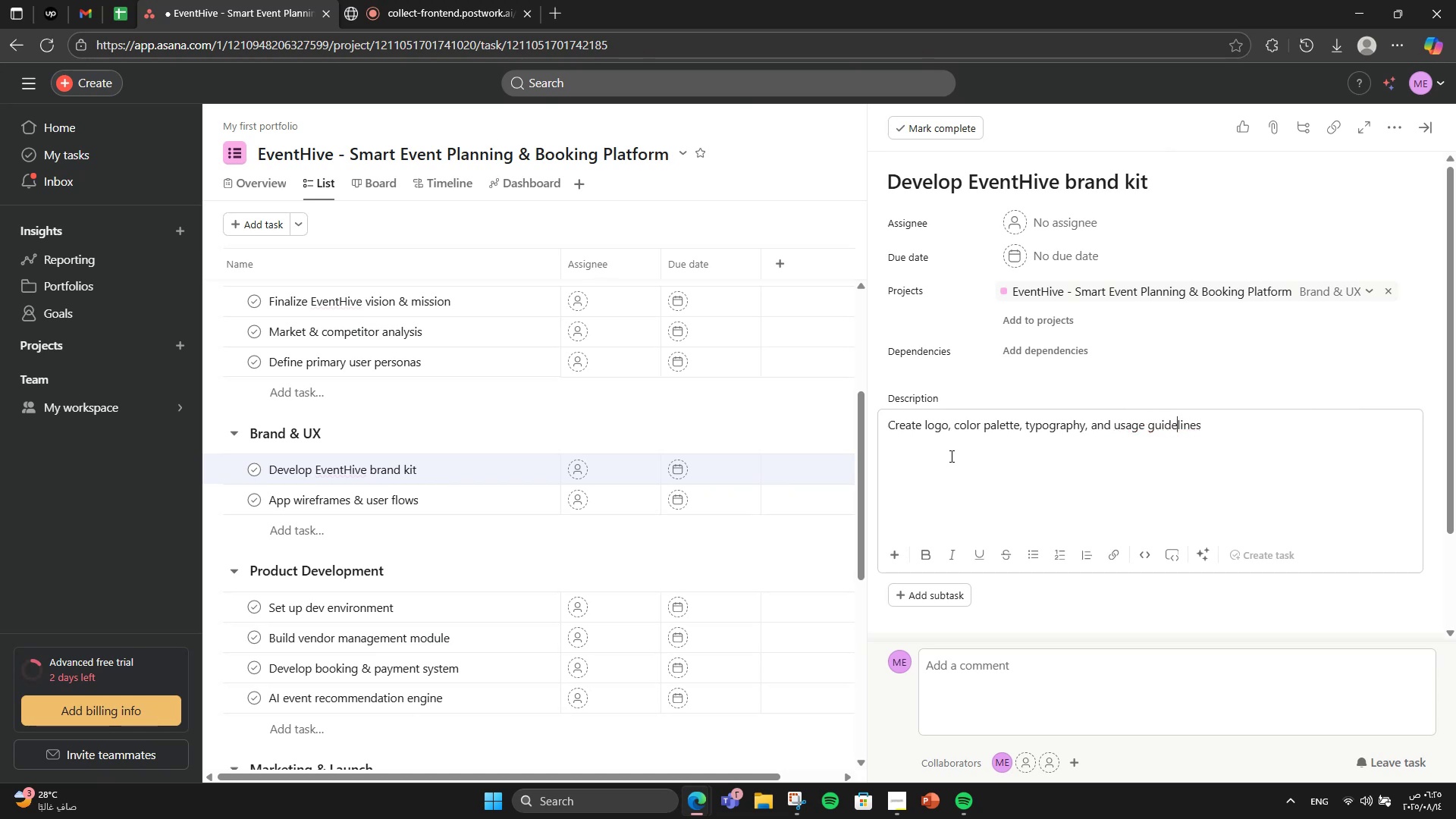 
hold_key(key=ArrowRight, duration=0.75)
 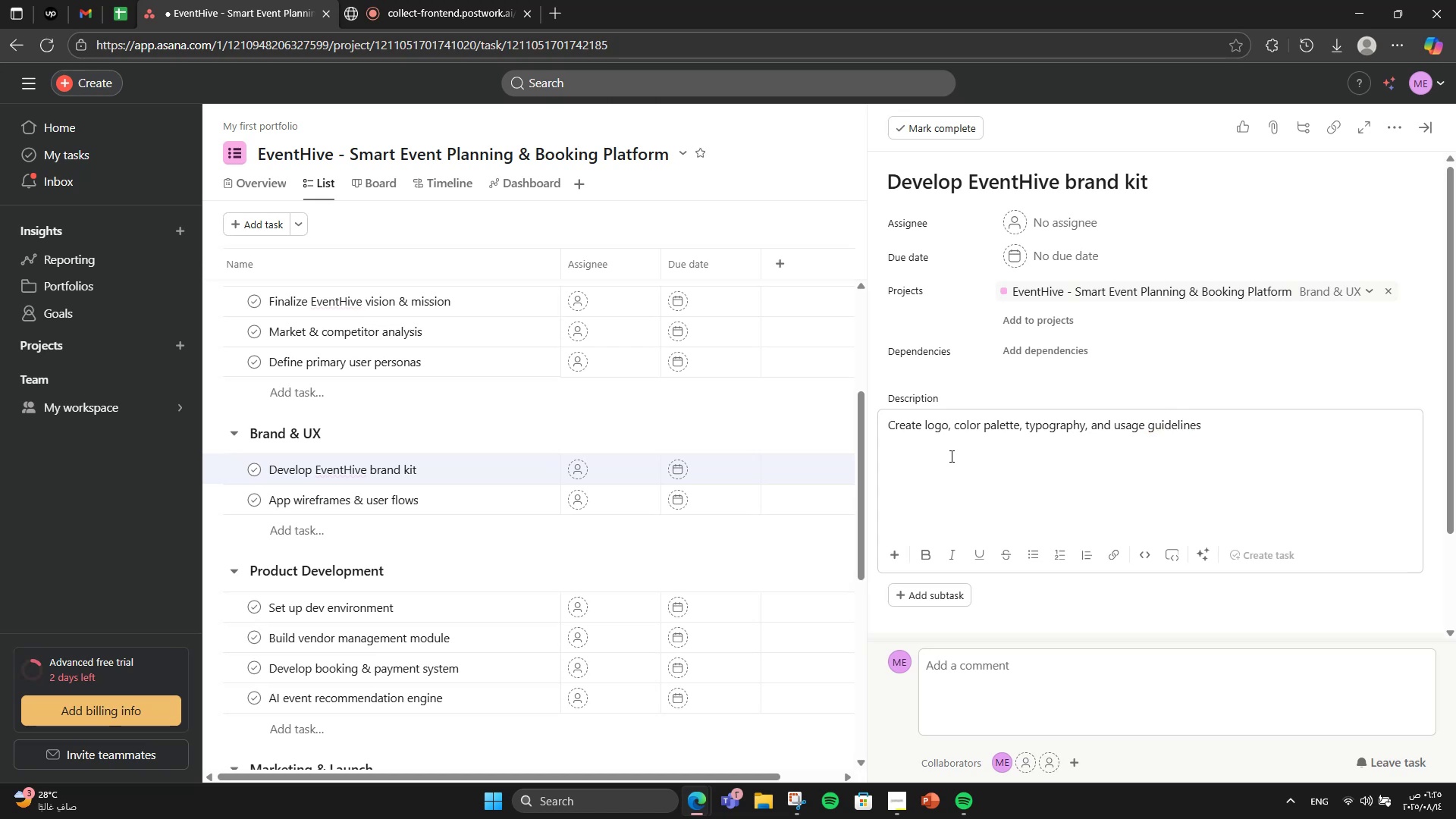 
key(Backspace)
 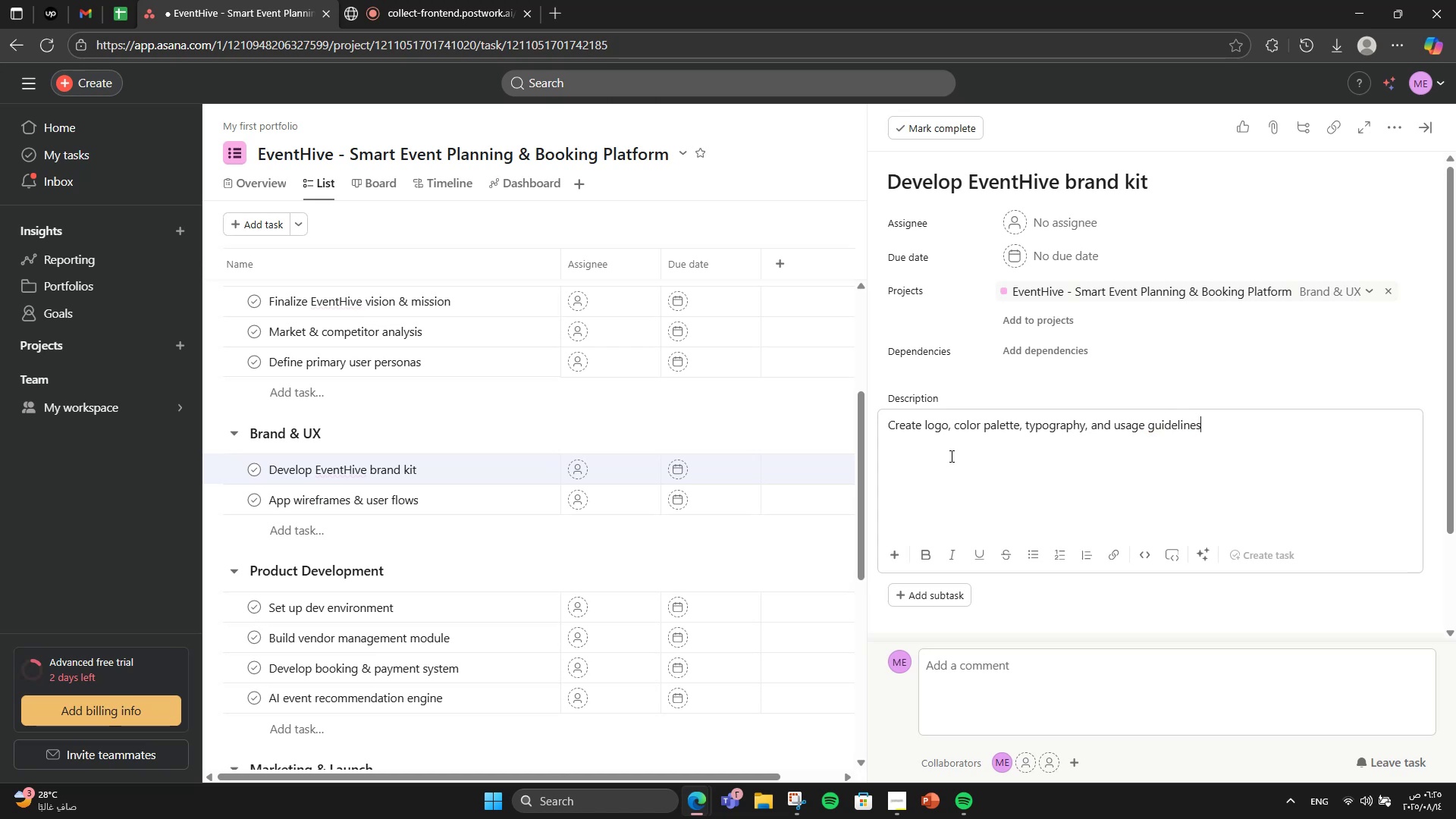 
key(Period)
 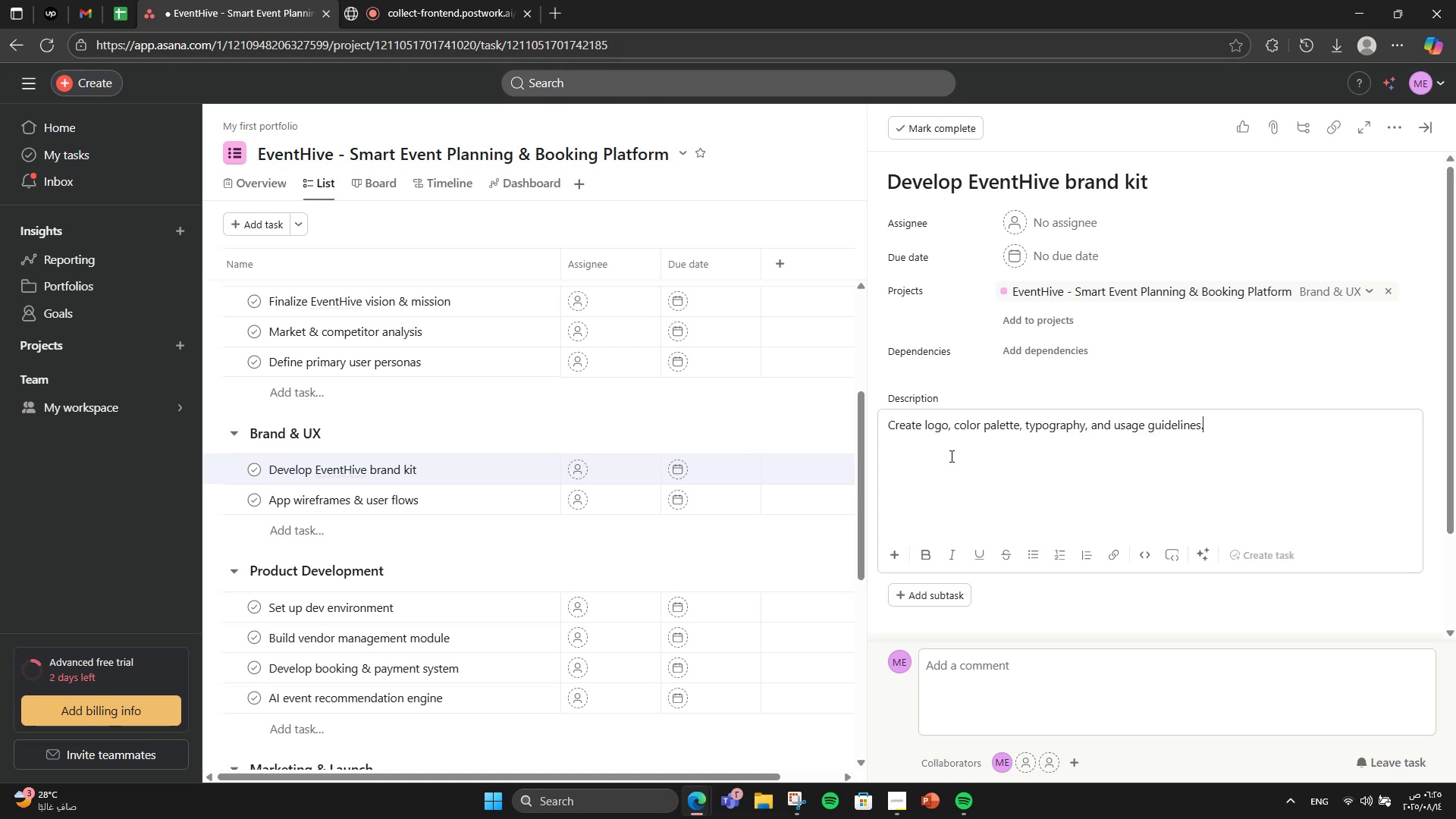 
key(VolumeDown)
 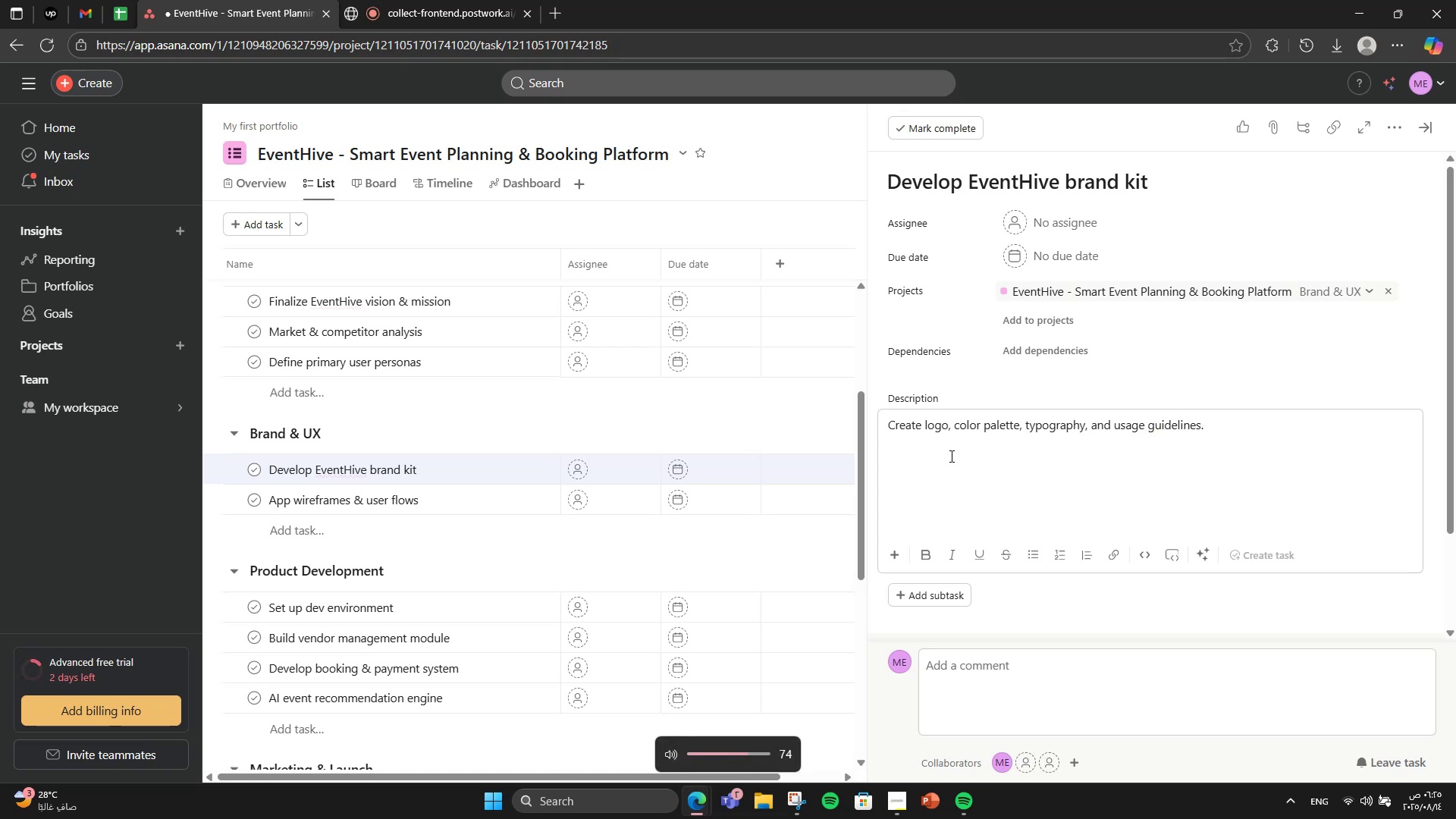 
key(VolumeDown)
 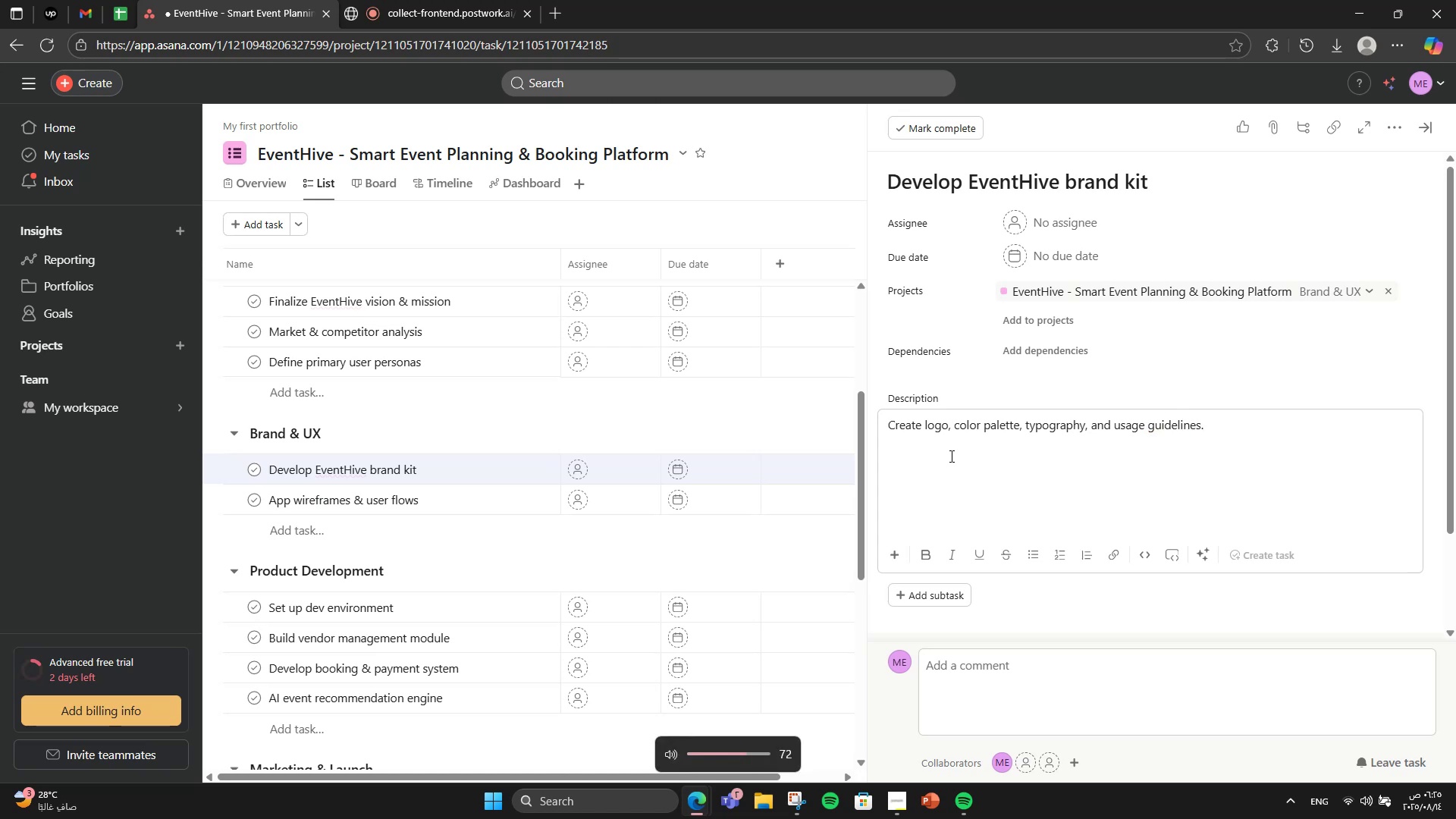 
key(VolumeDown)
 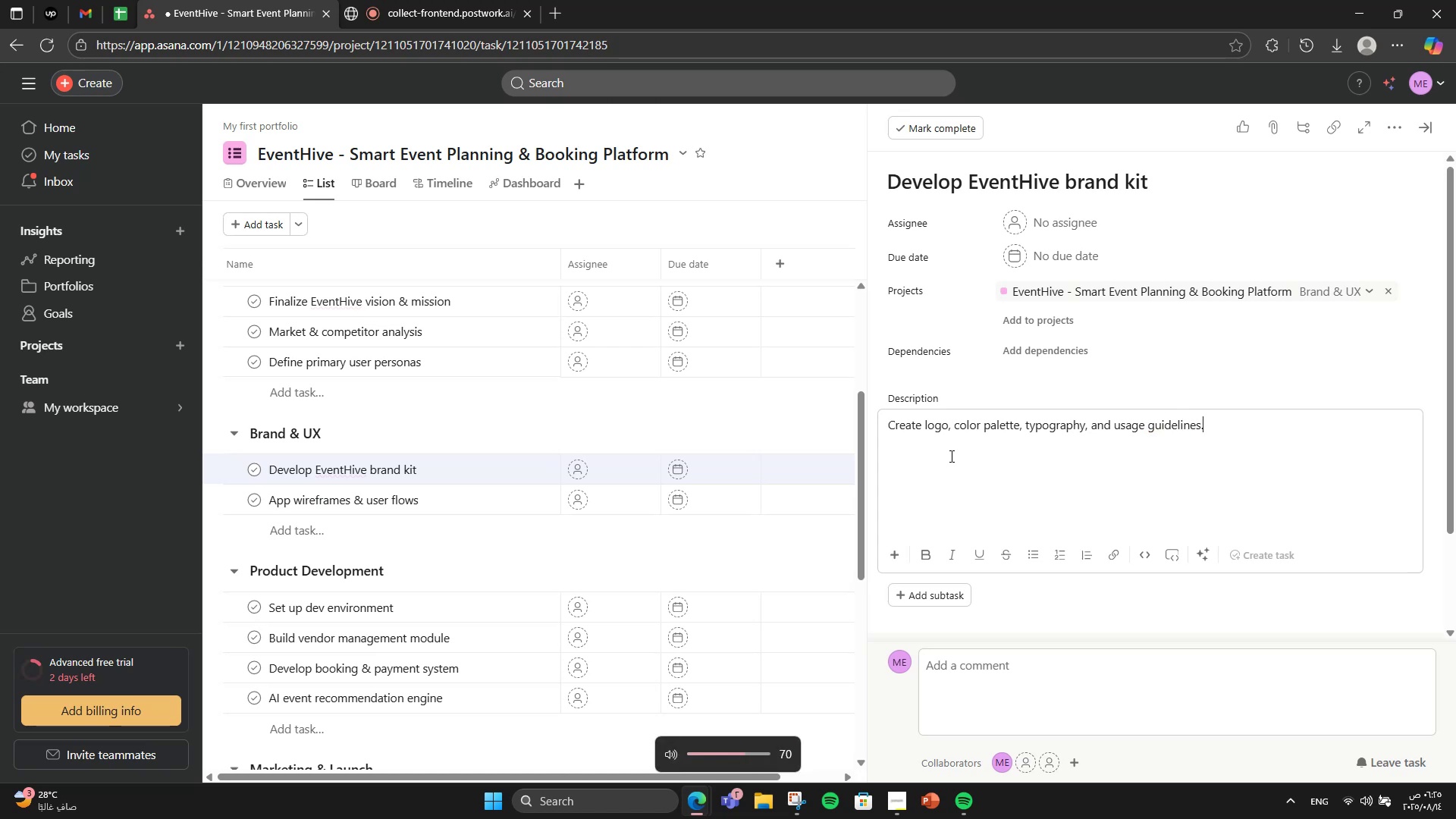 
key(VolumeDown)
 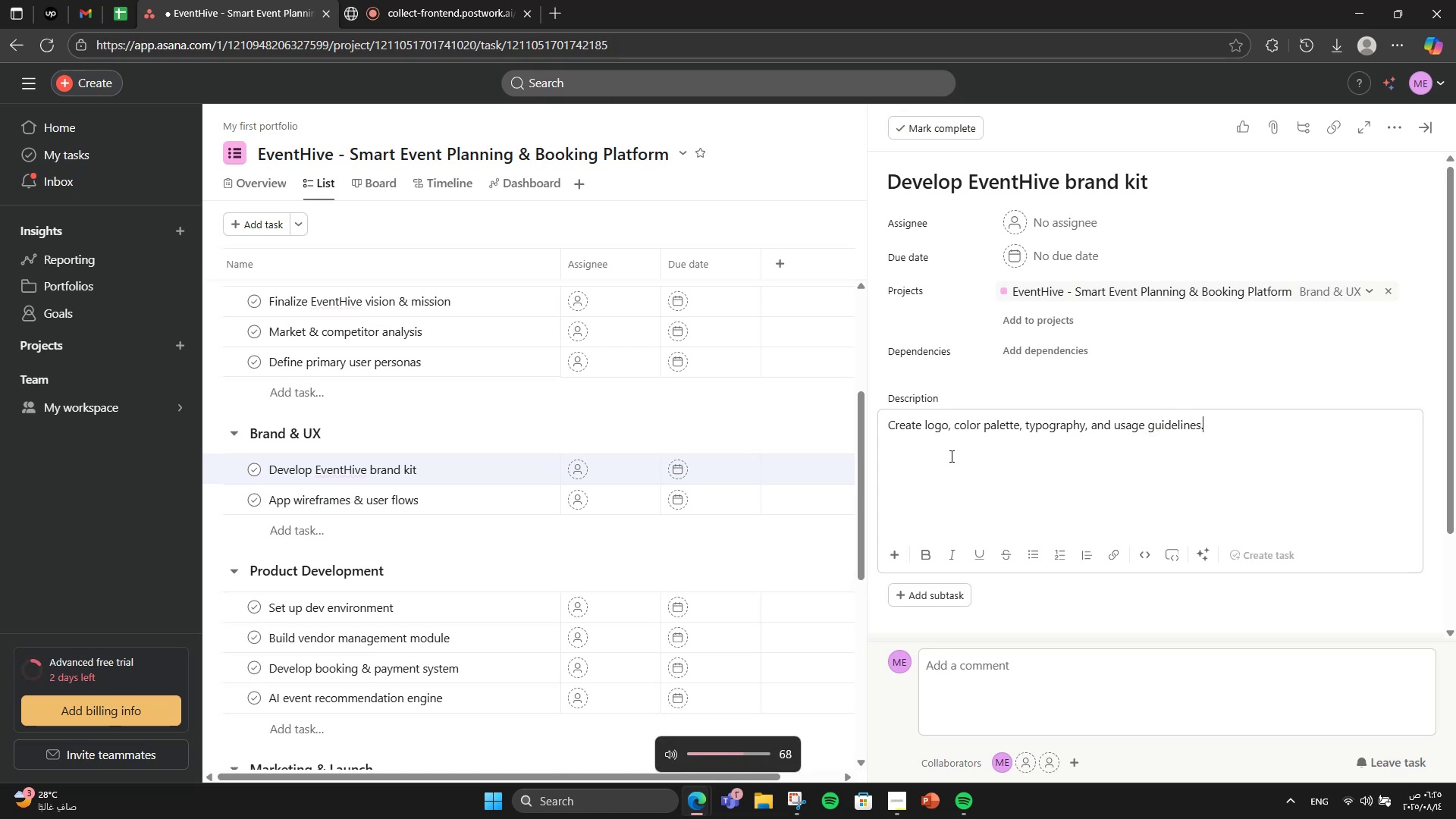 
key(VolumeDown)
 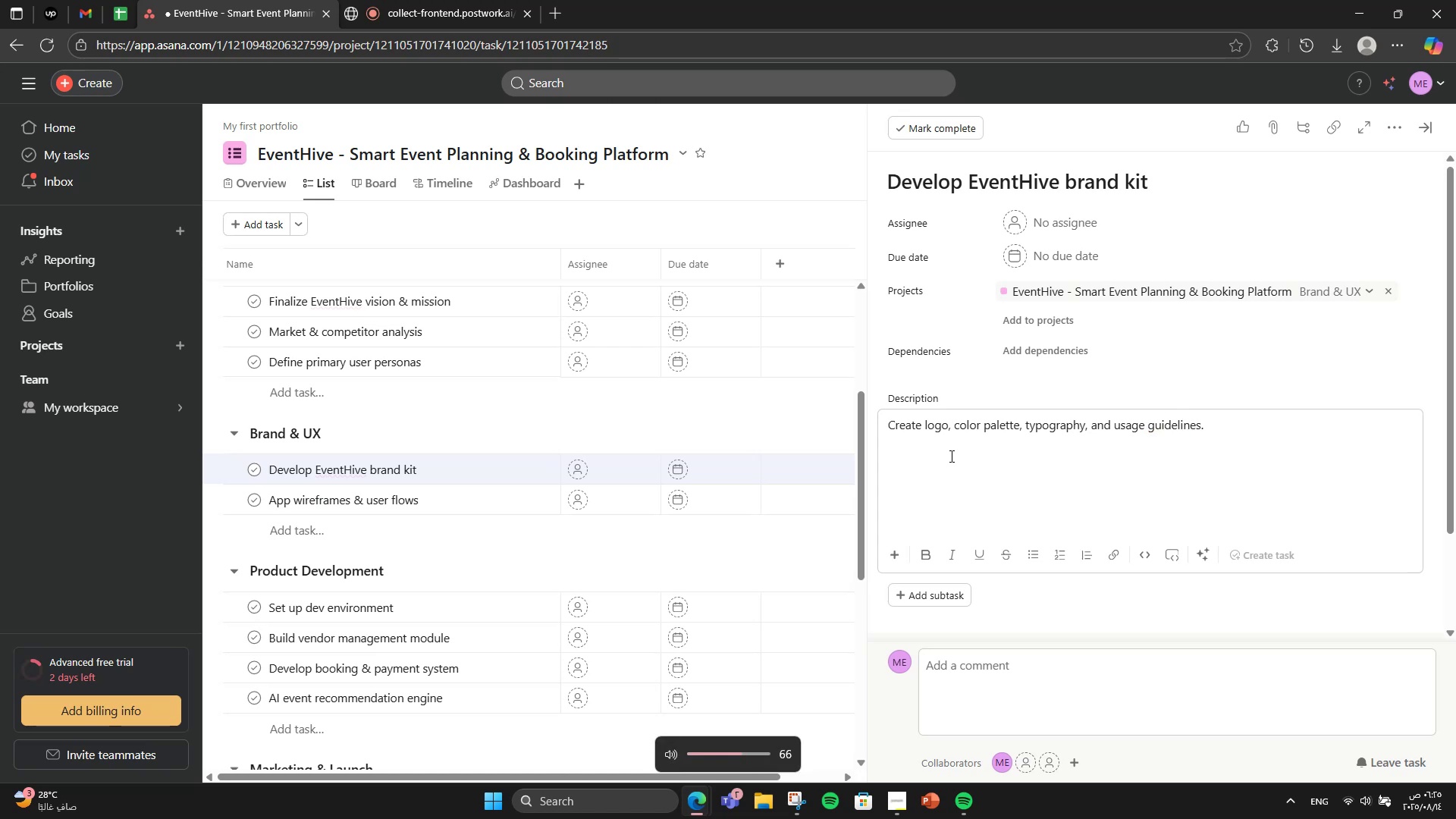 
key(VolumeDown)
 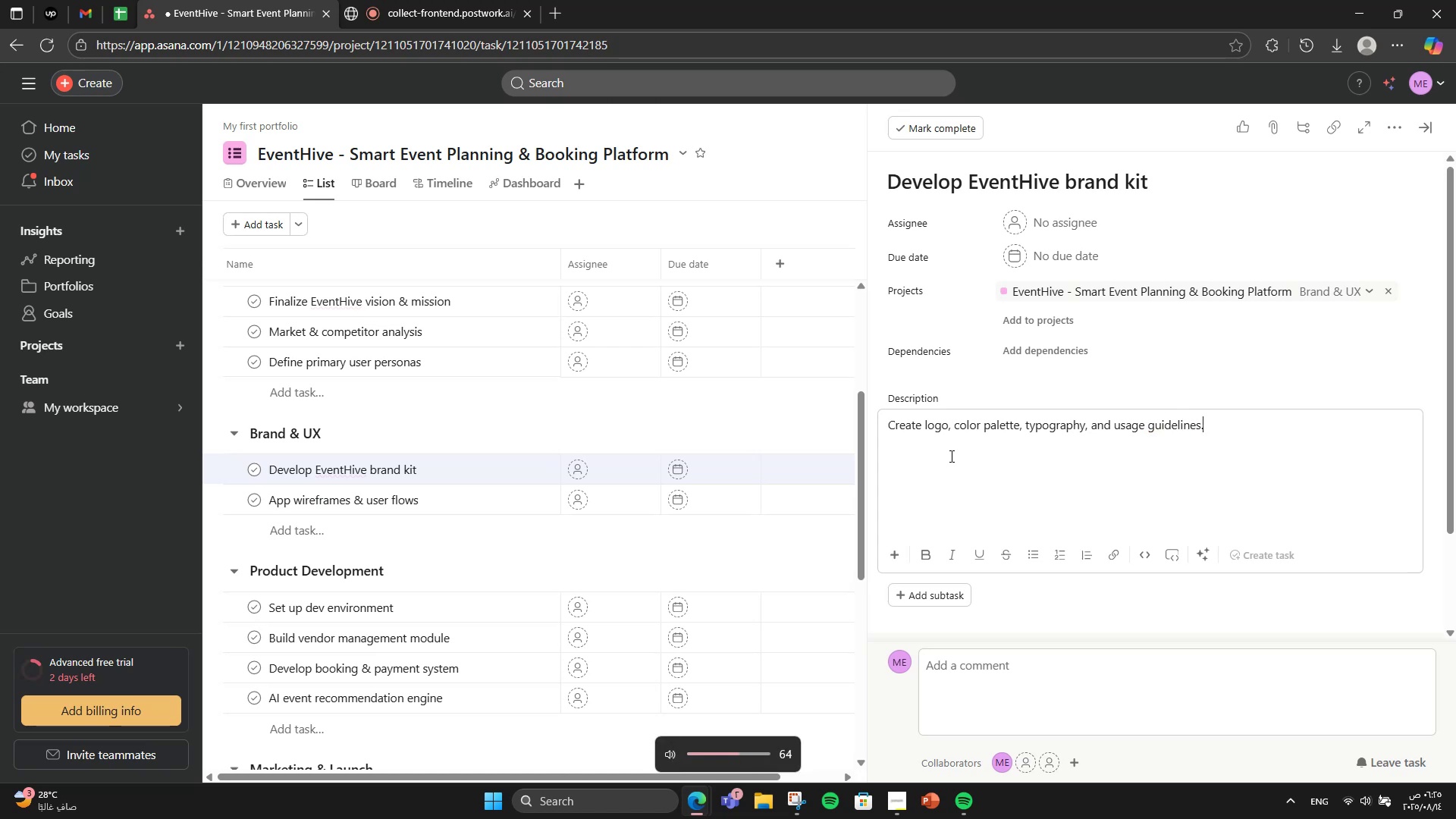 
key(VolumeDown)
 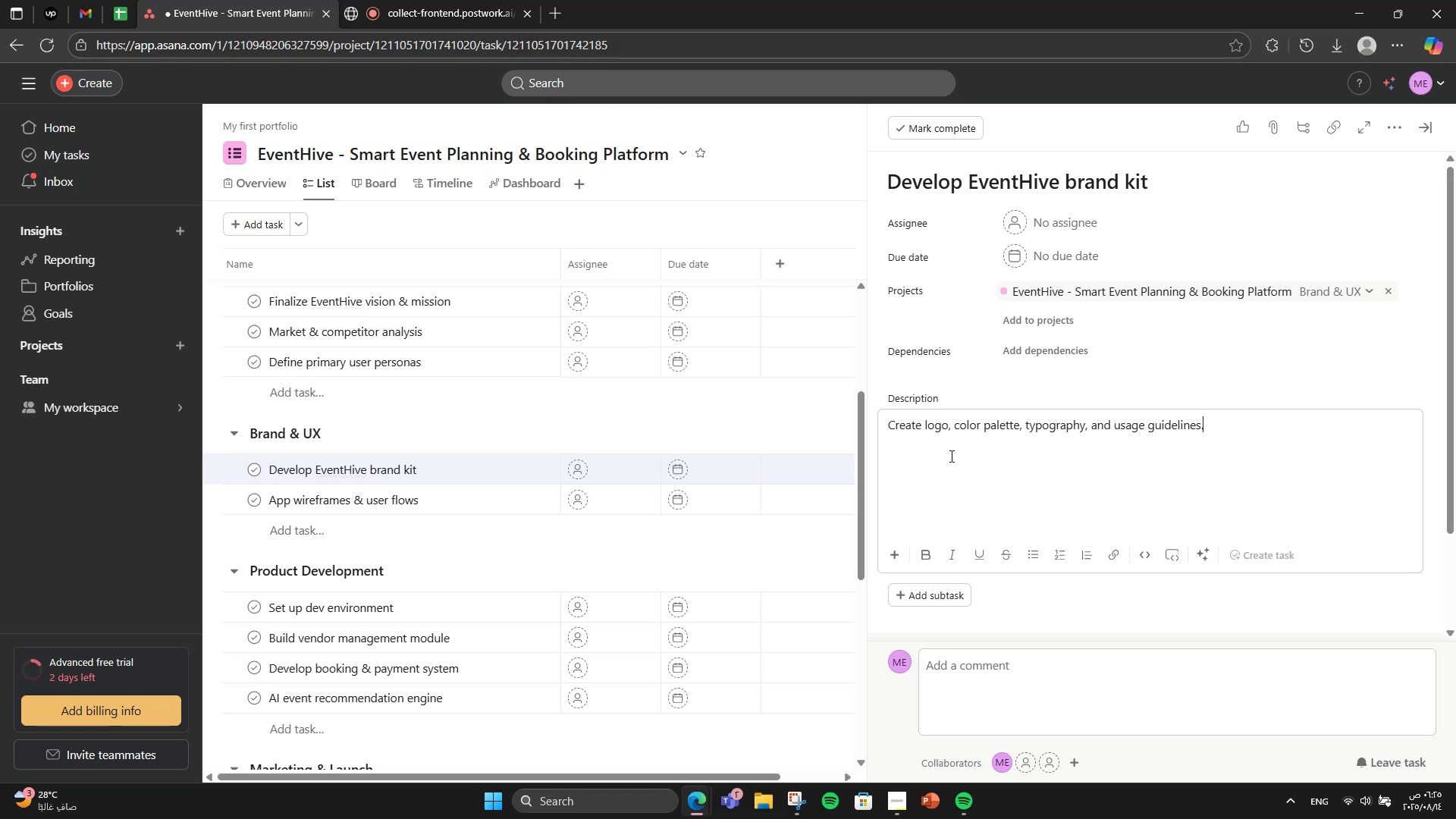 
wait(8.53)
 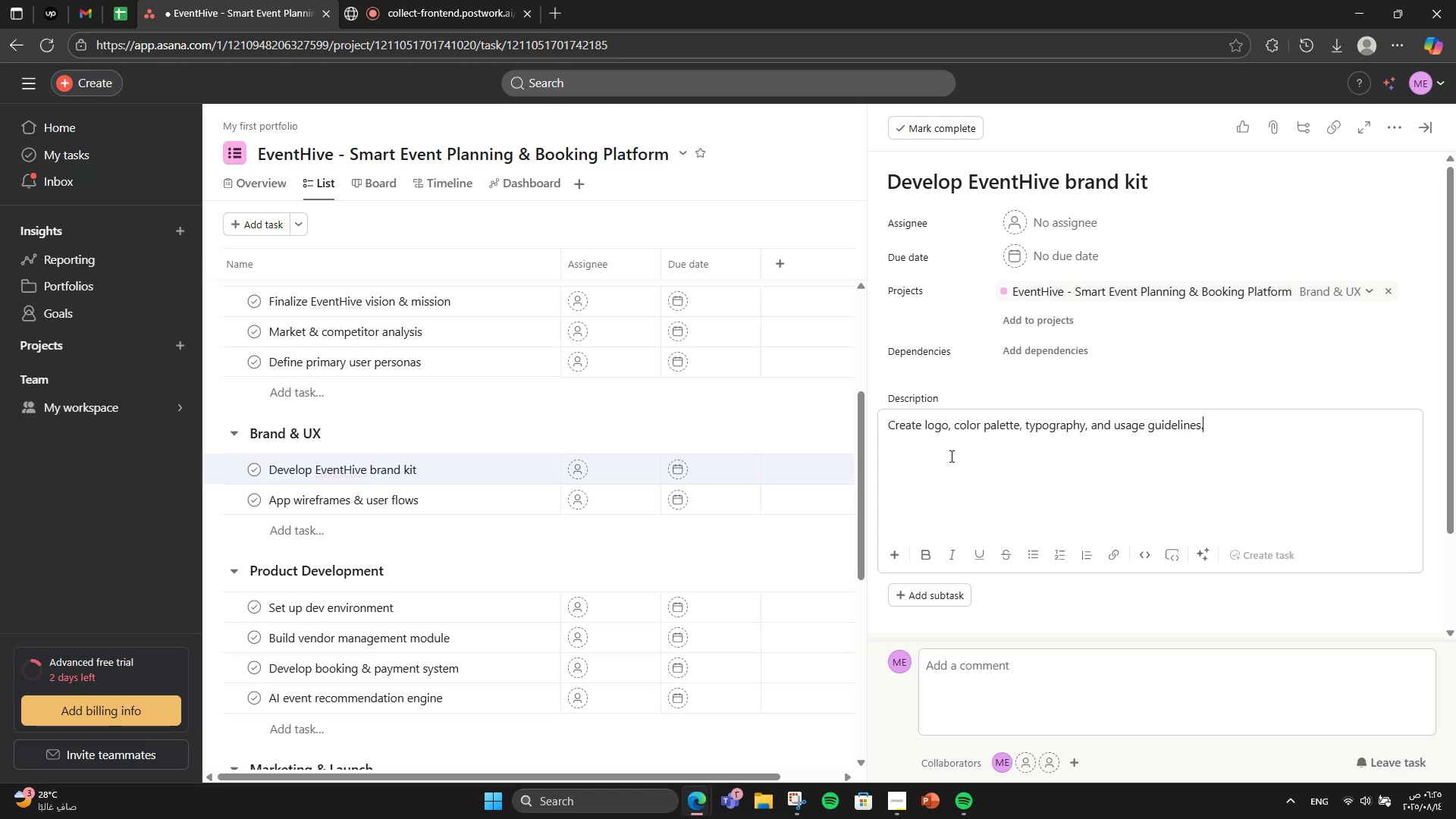 
left_click([420, 497])
 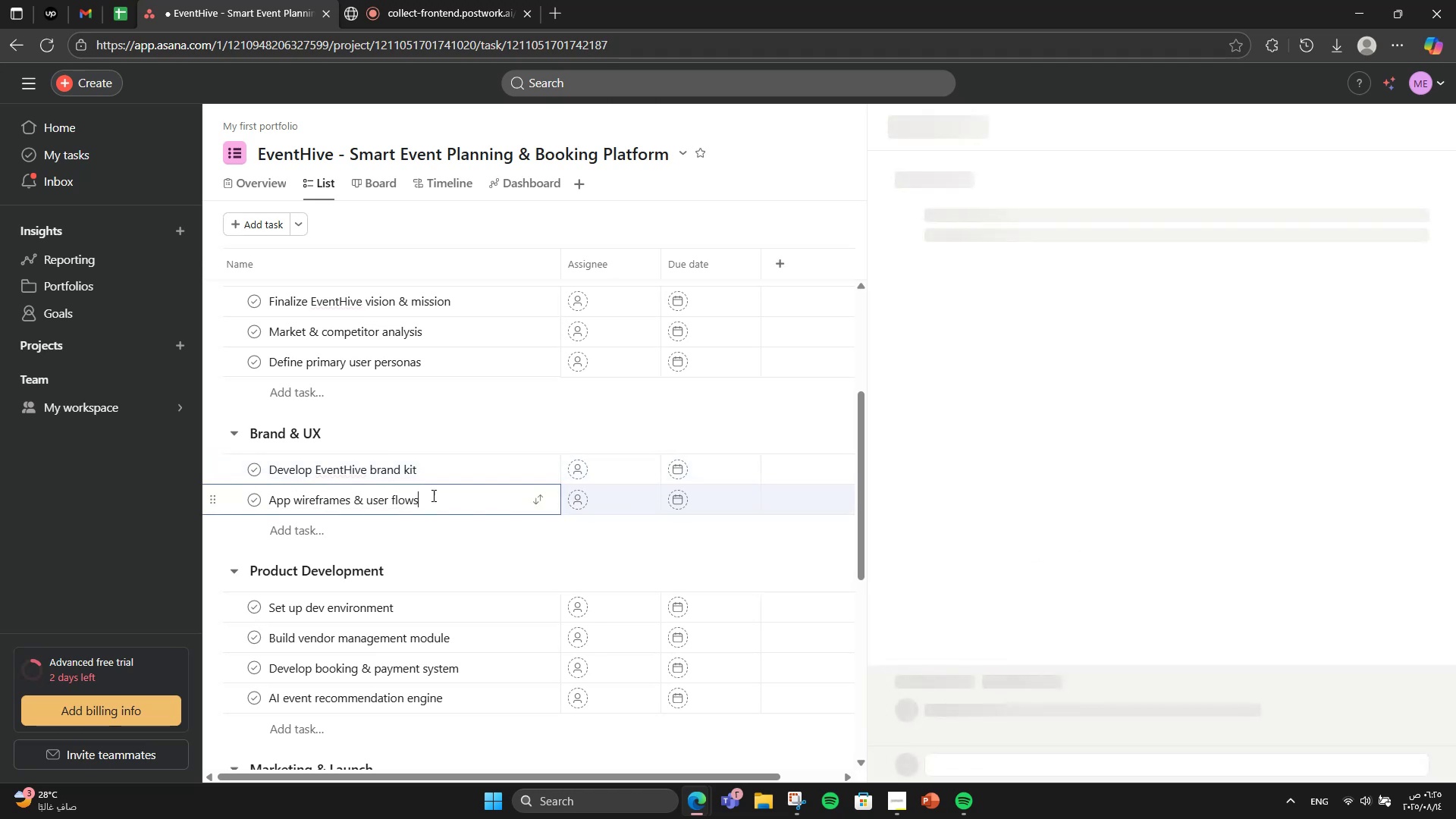 
double_click([441, 495])
 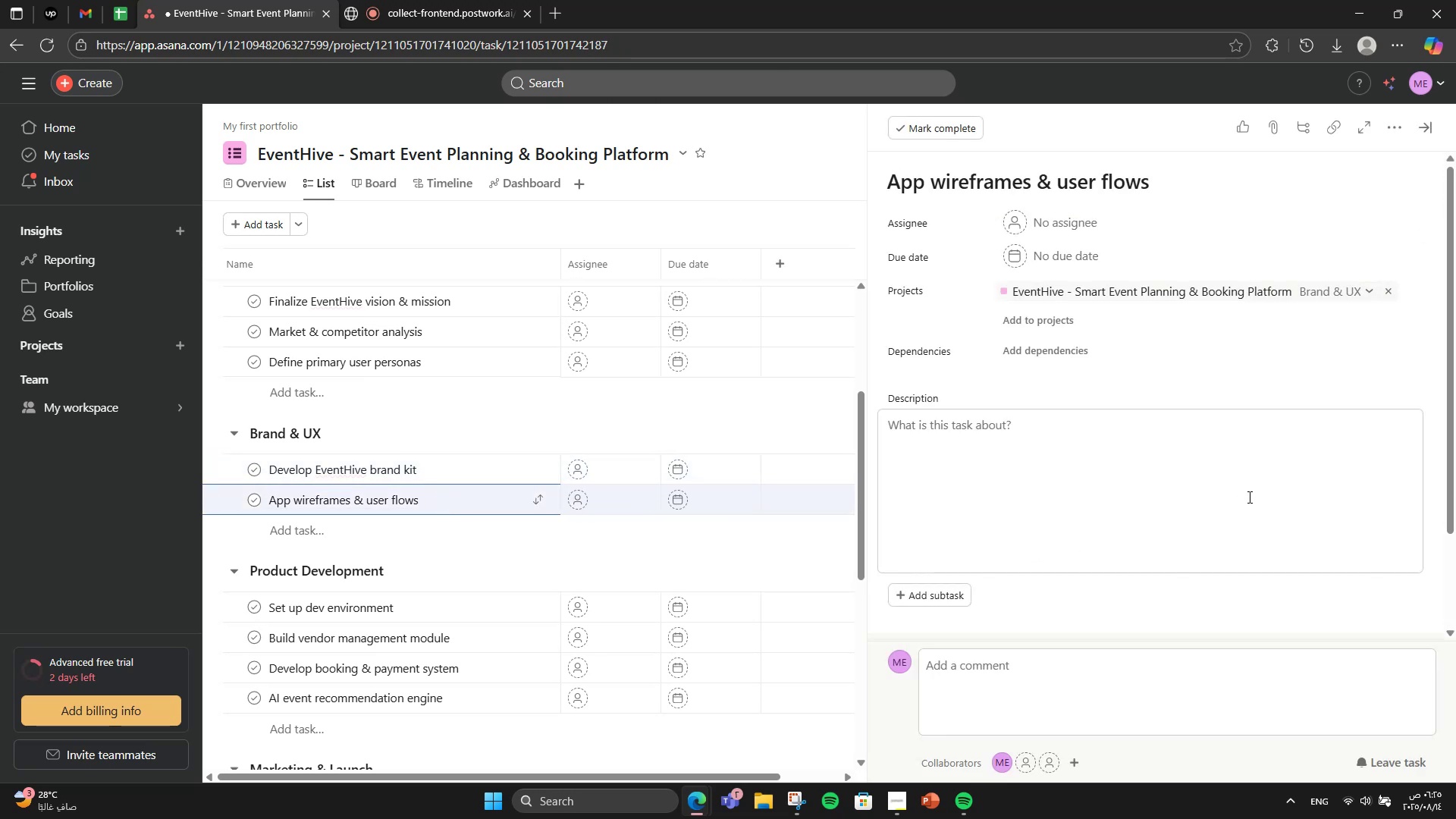 
left_click([1248, 497])
 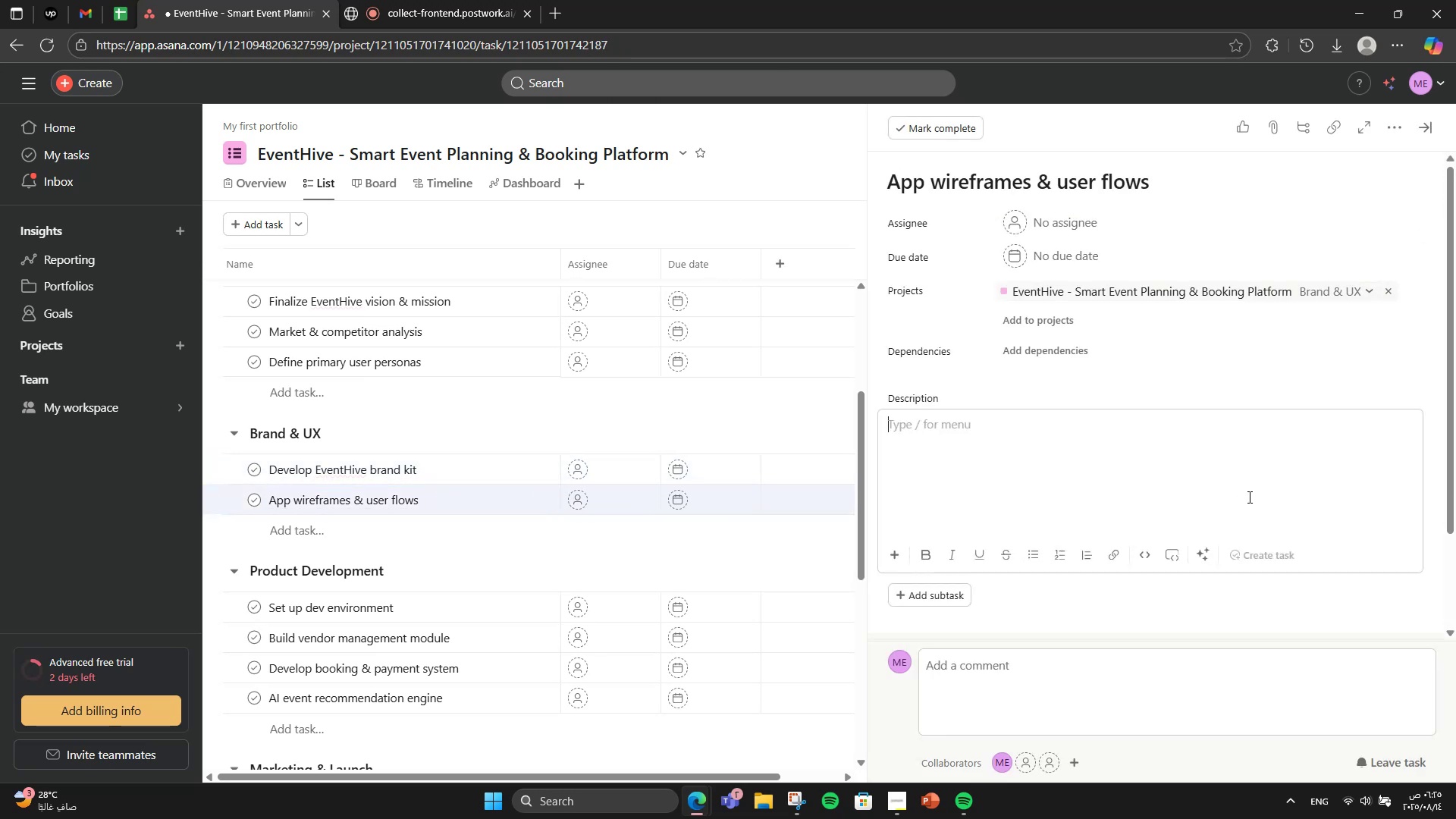 
scroll: coordinate [1248, 497], scroll_direction: down, amount: 2.0
 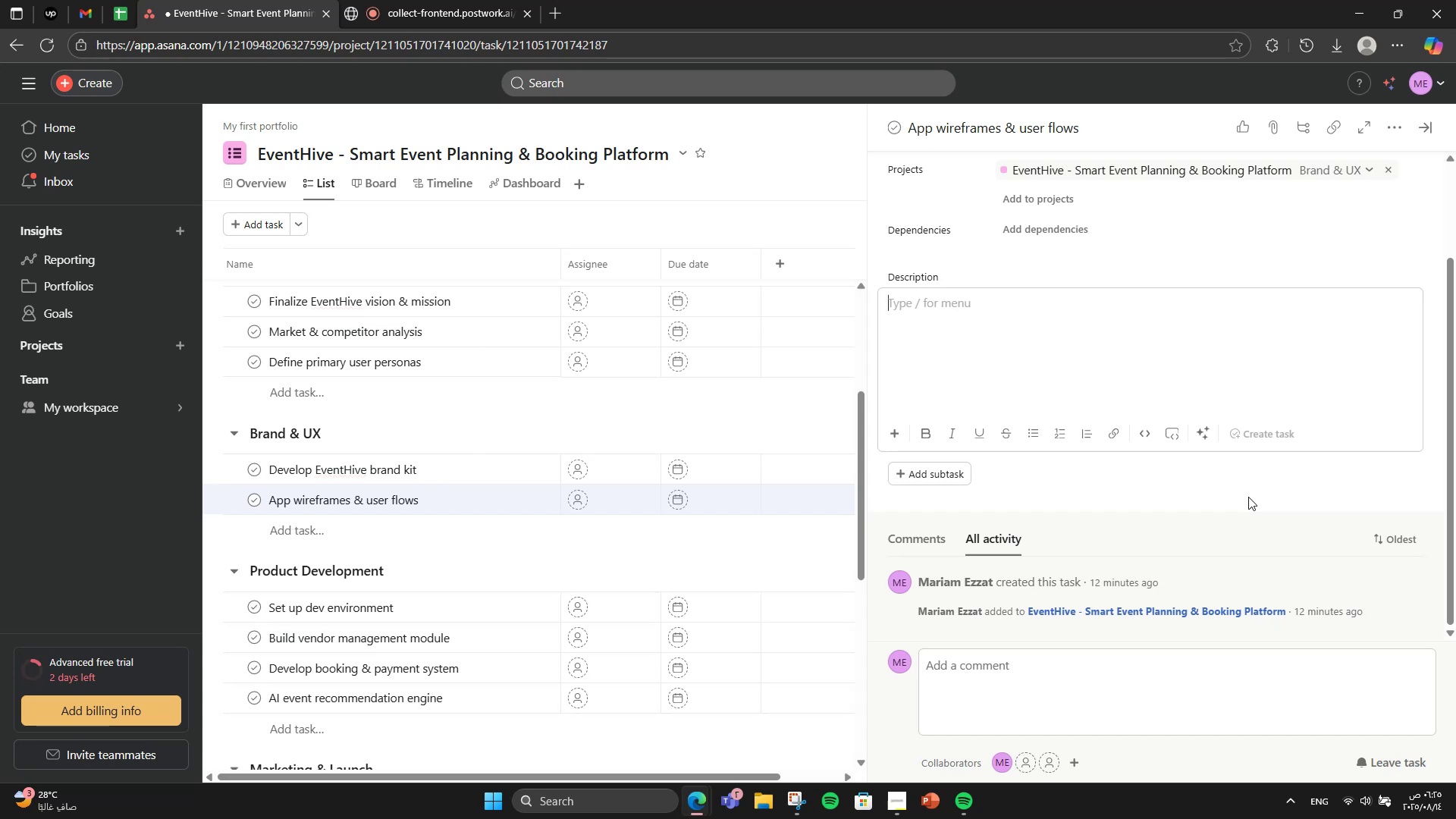 
type(Map user journey )
key(Backspace)
type(s for booking)
key(Backspace)
type(g, vendor signup )
 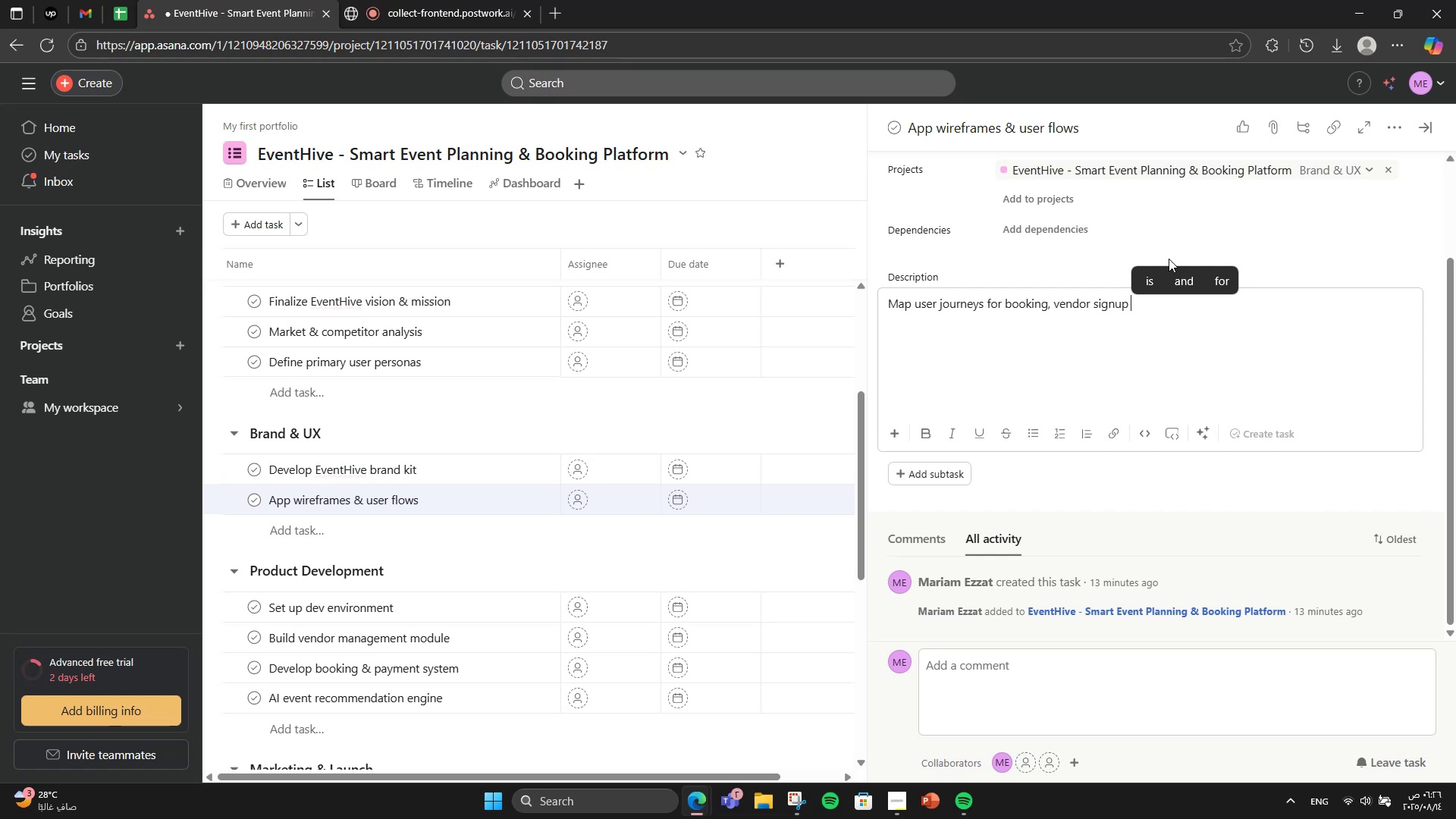 
wait(6.37)
 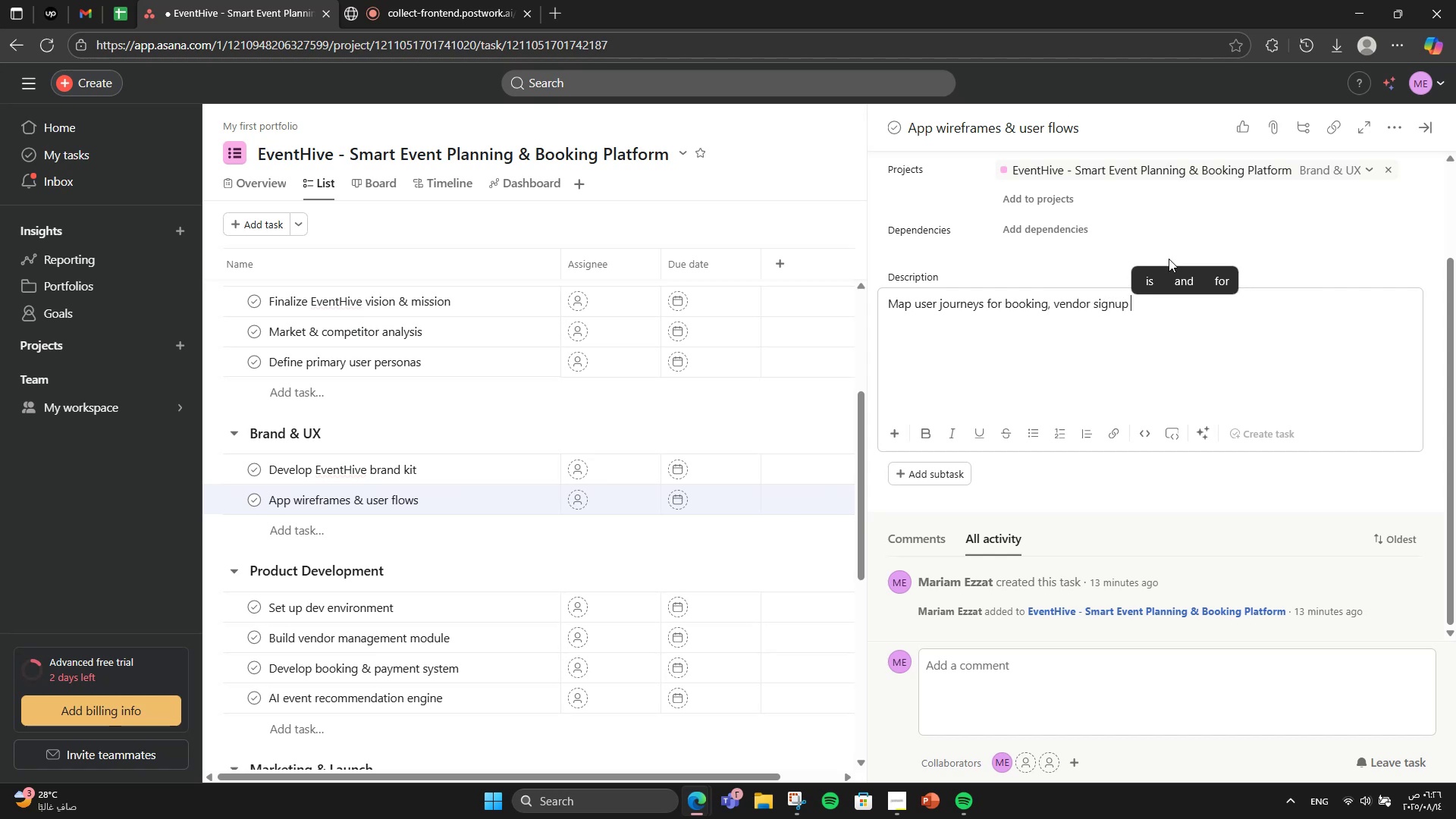 
key(Backspace)
type(, and payment flows.)
 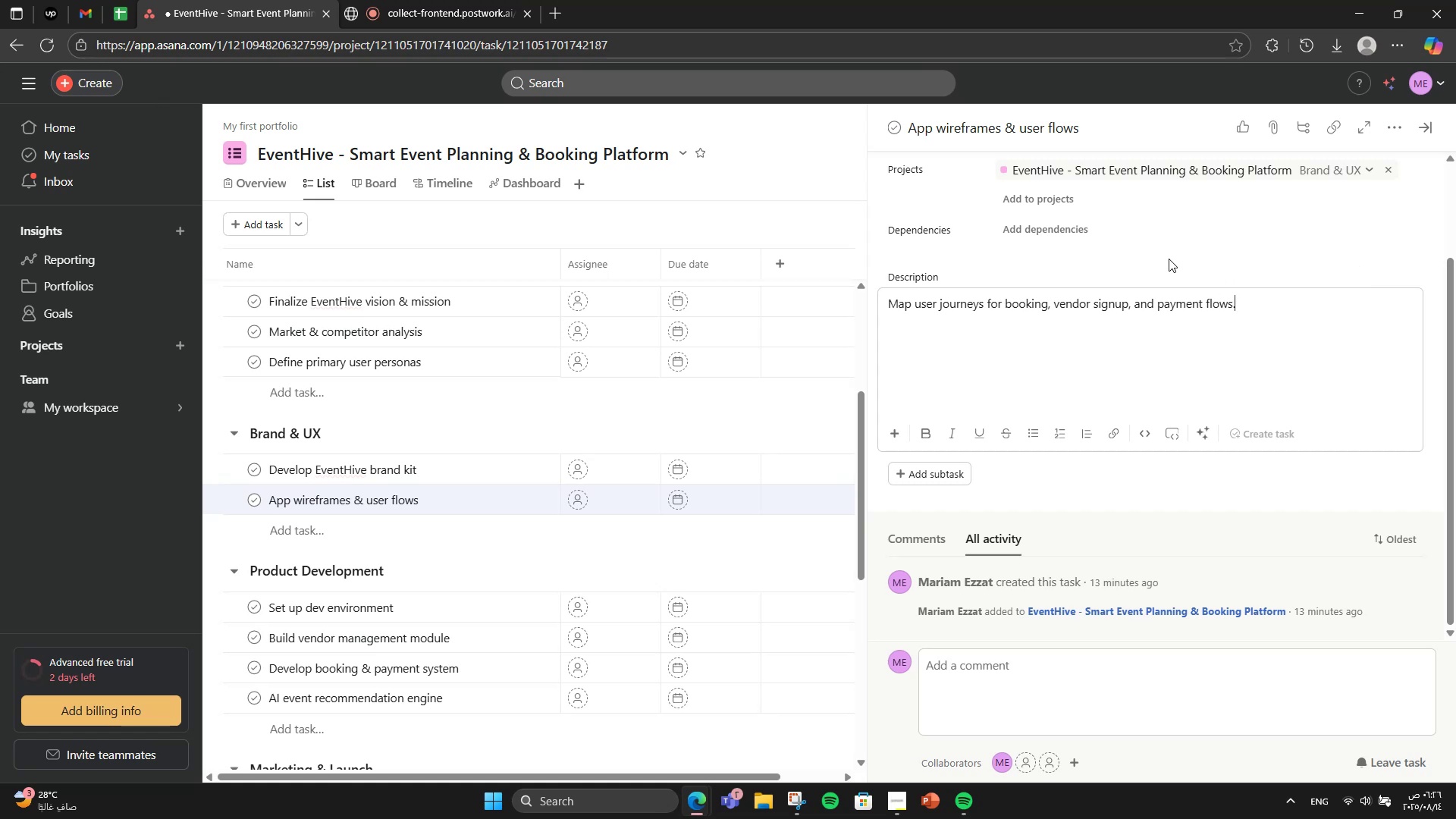 
wait(5.74)
 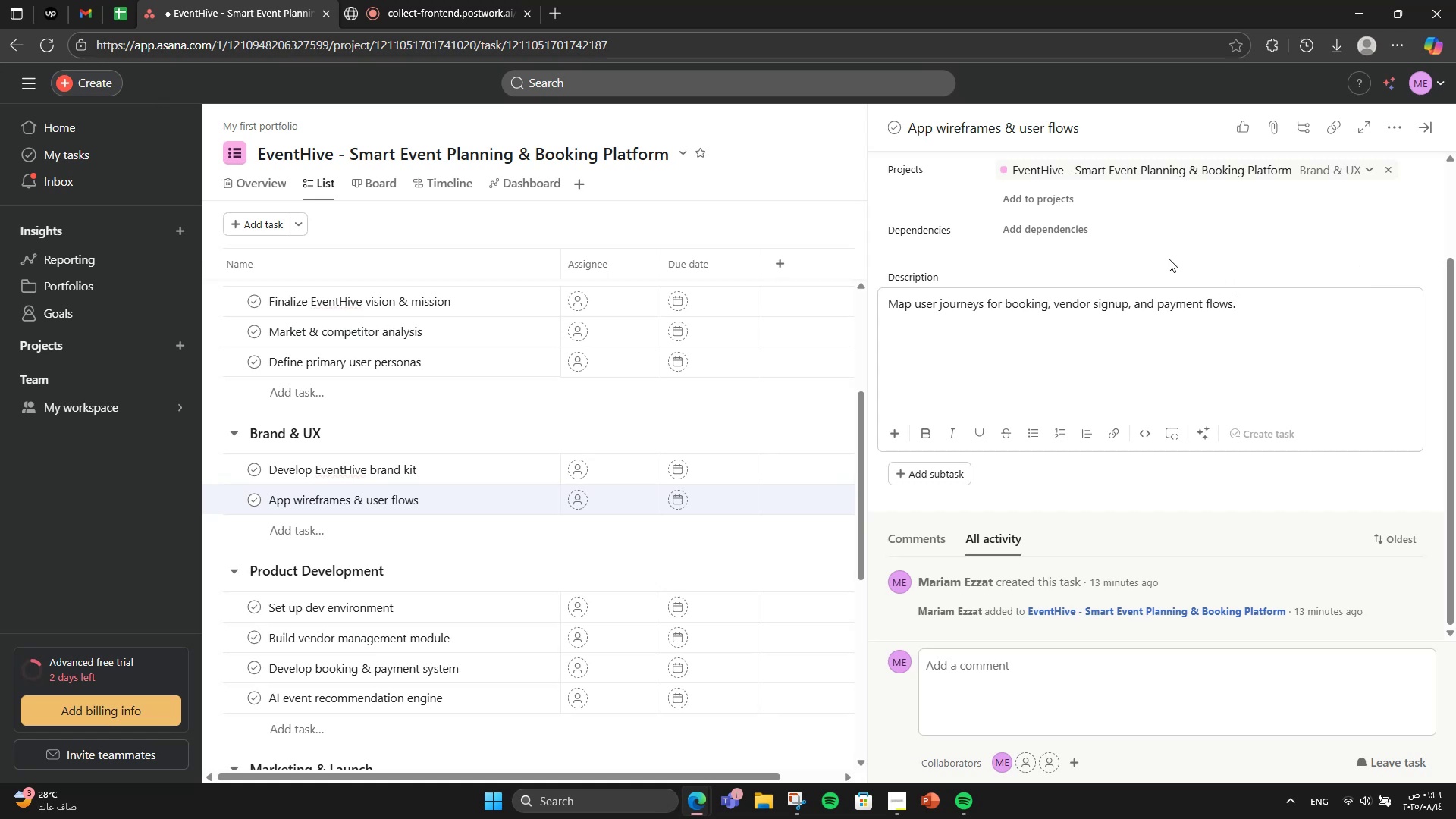 
left_click([378, 0])
 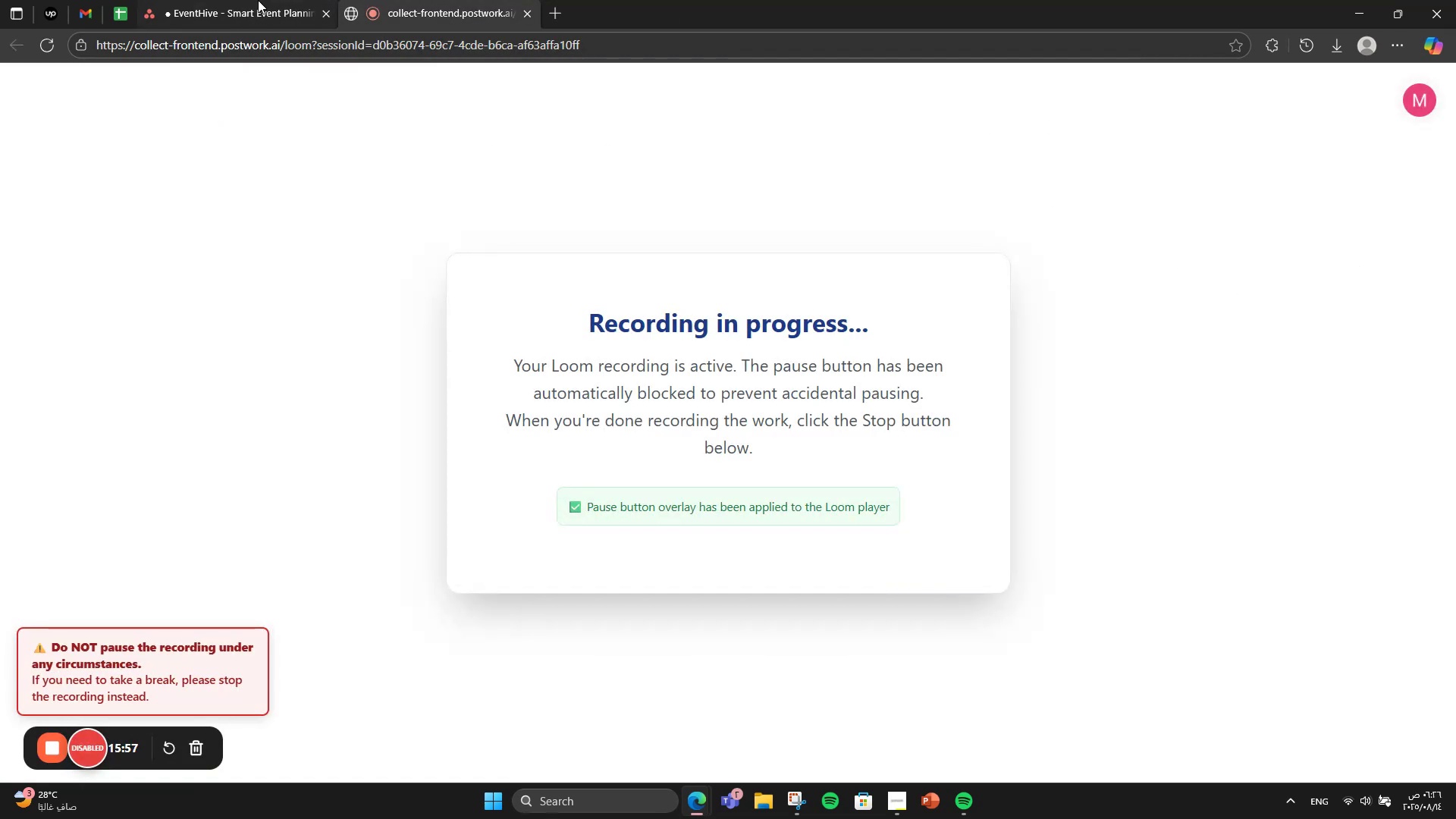 
left_click([258, 0])
 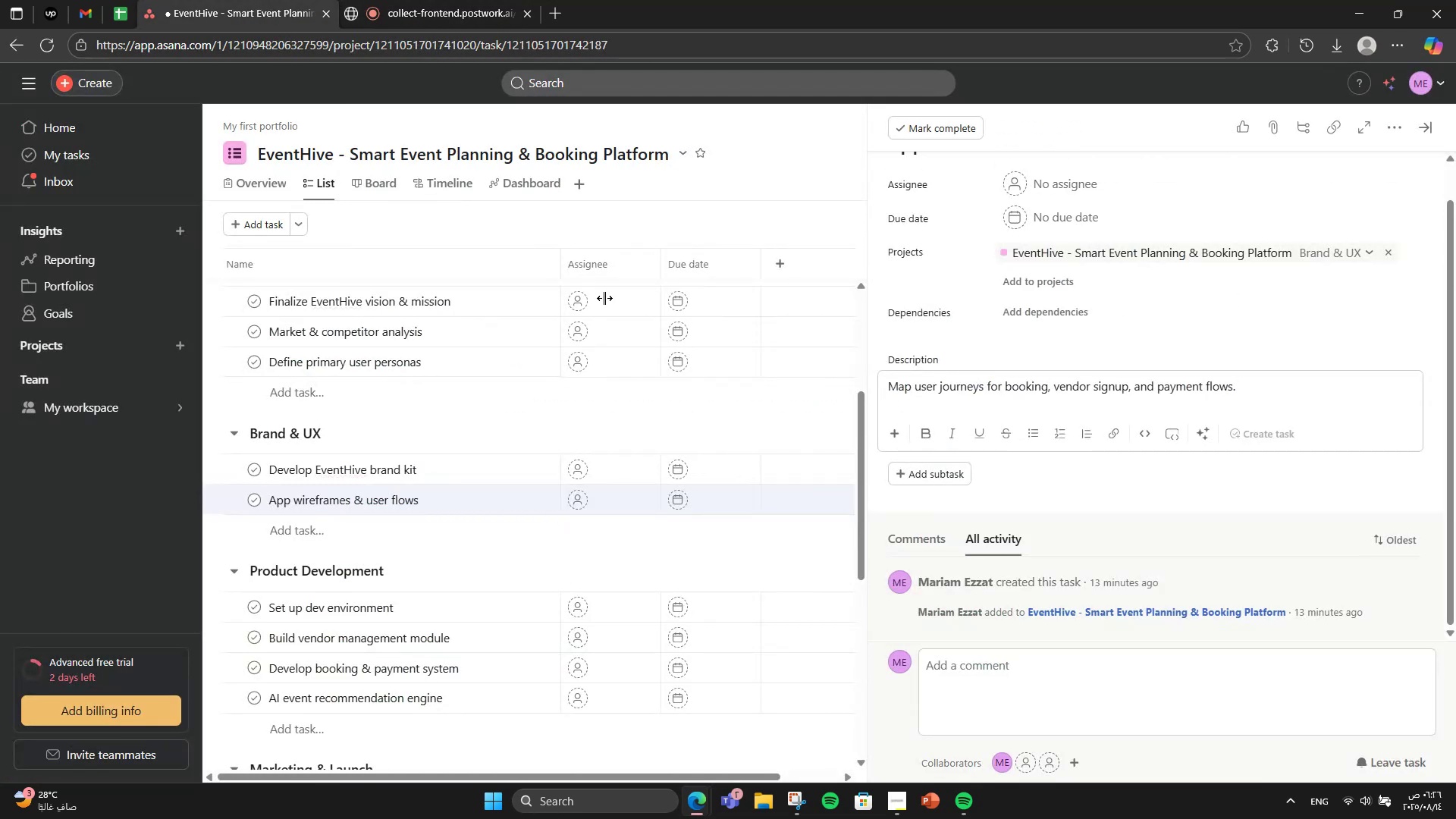 
mouse_move([945, 437])
 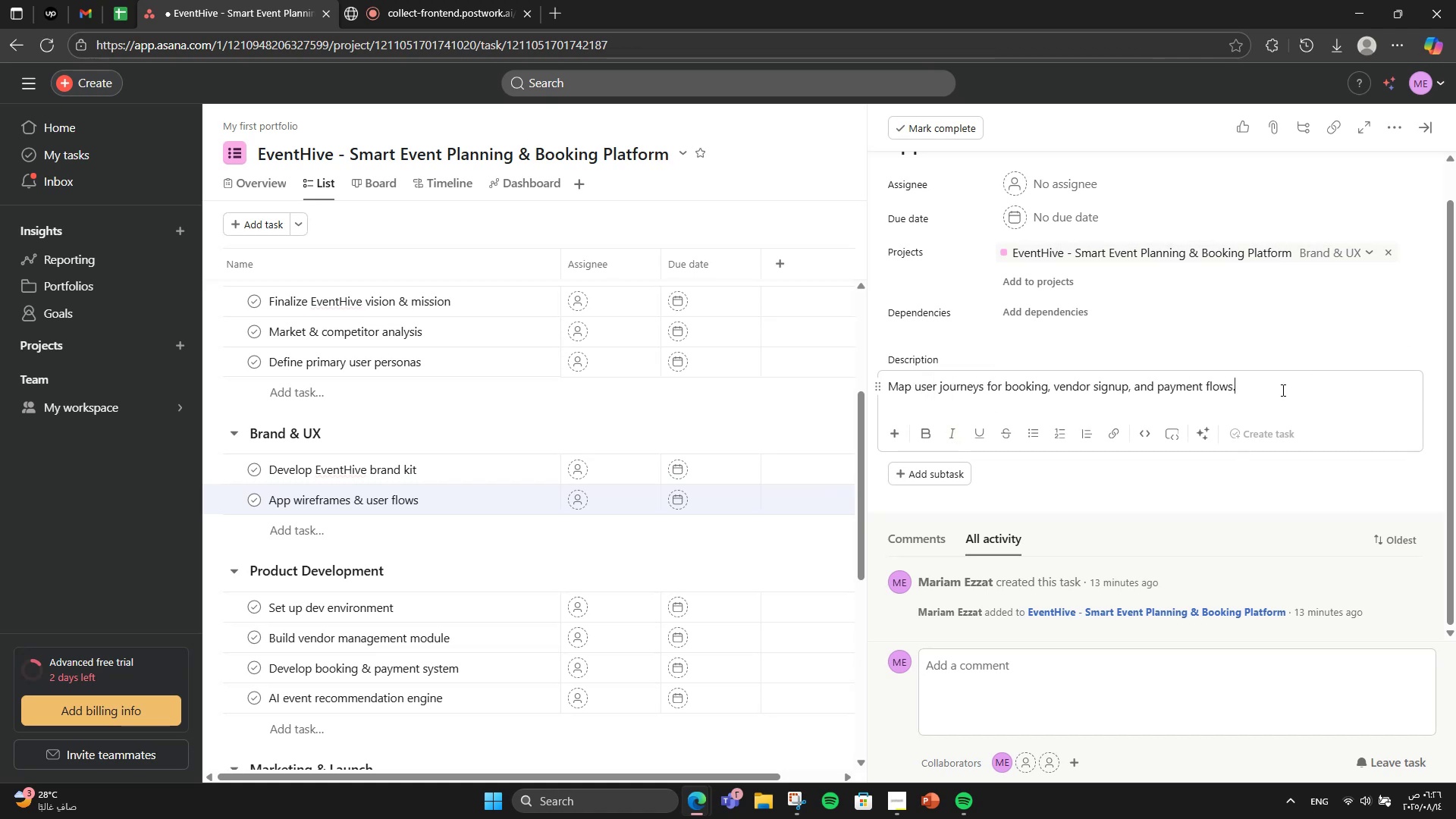 
wait(7.65)
 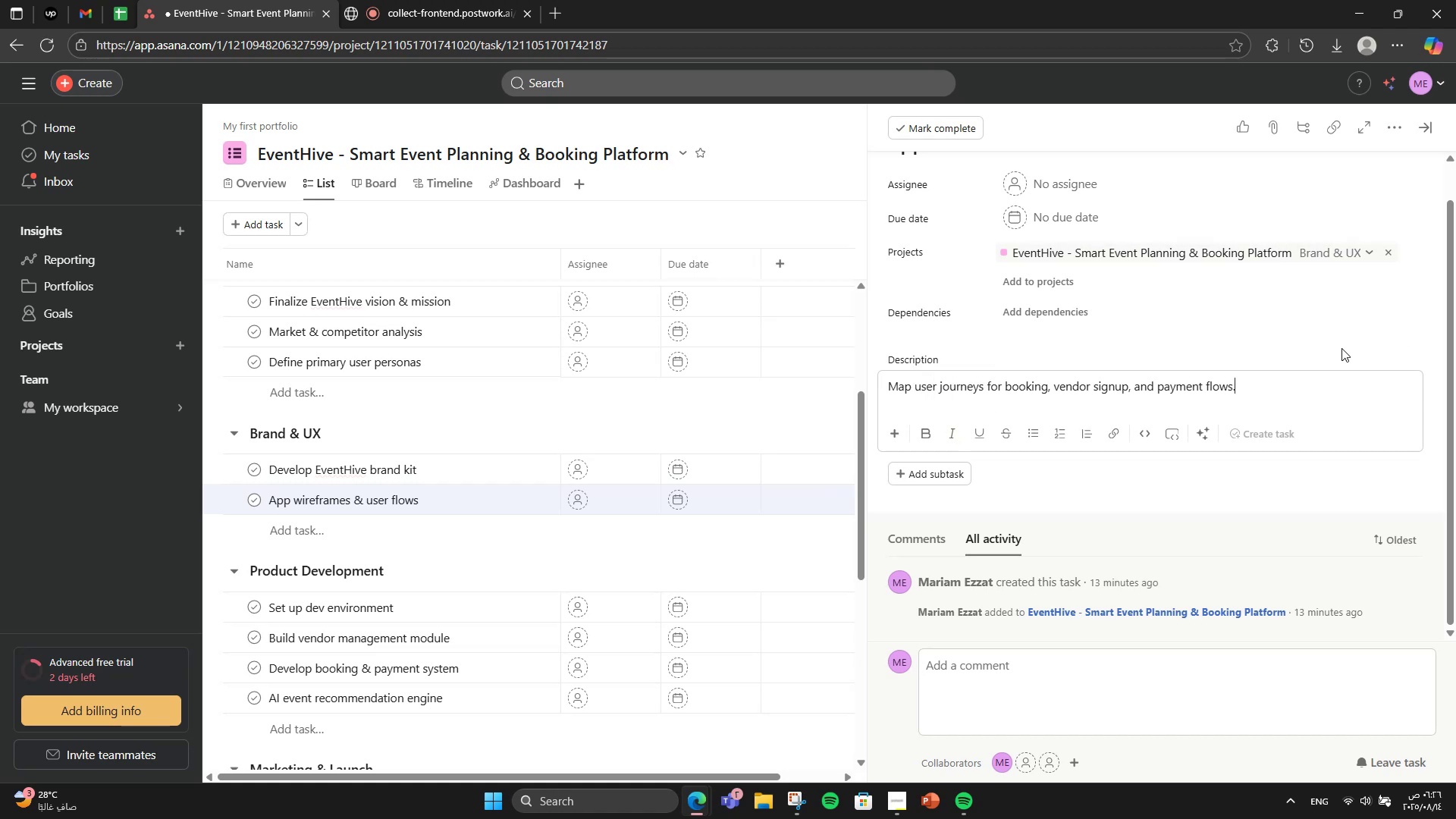 
left_click([483, 610])
 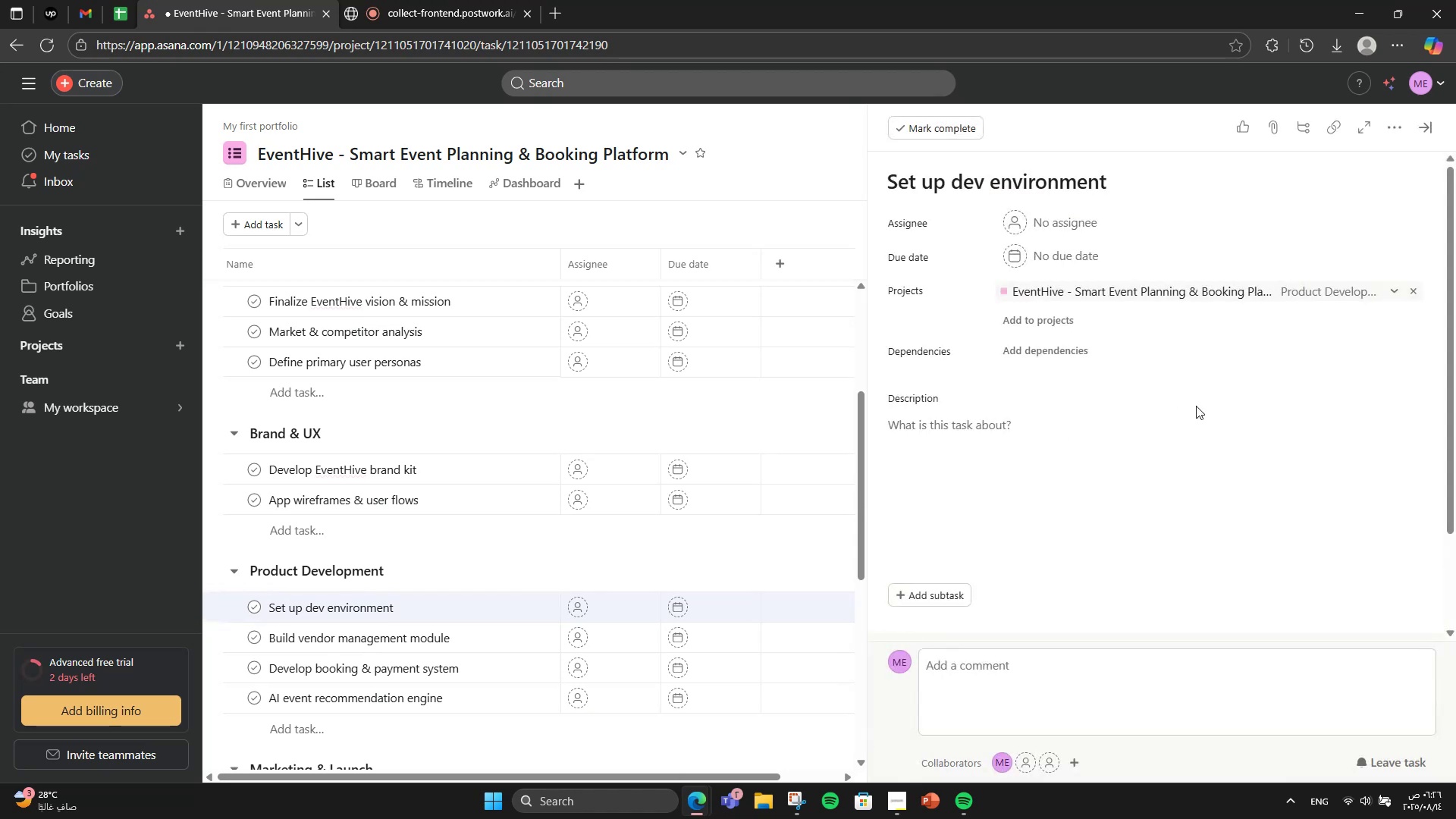 
left_click([1121, 435])
 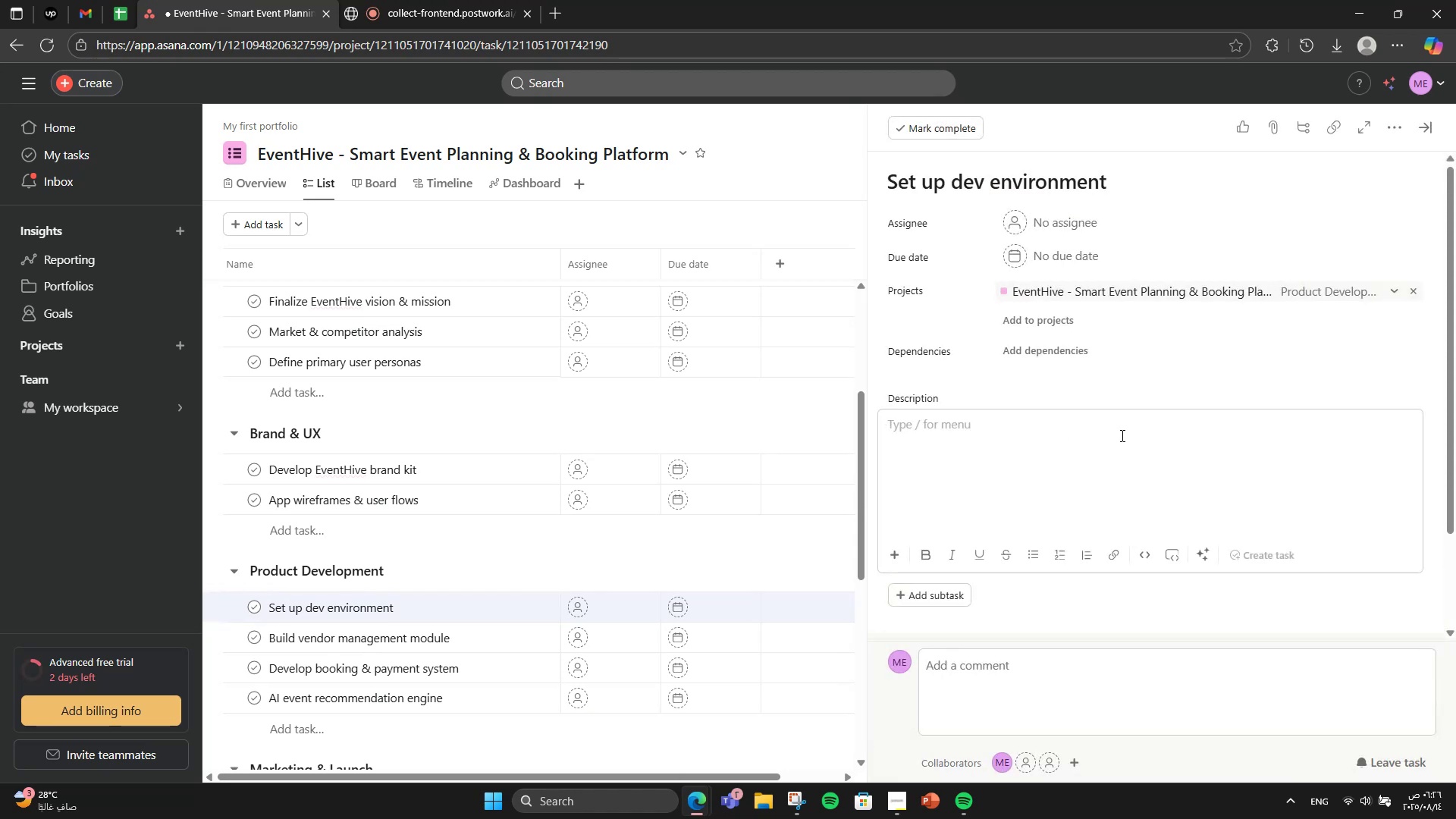 
wait(6.68)
 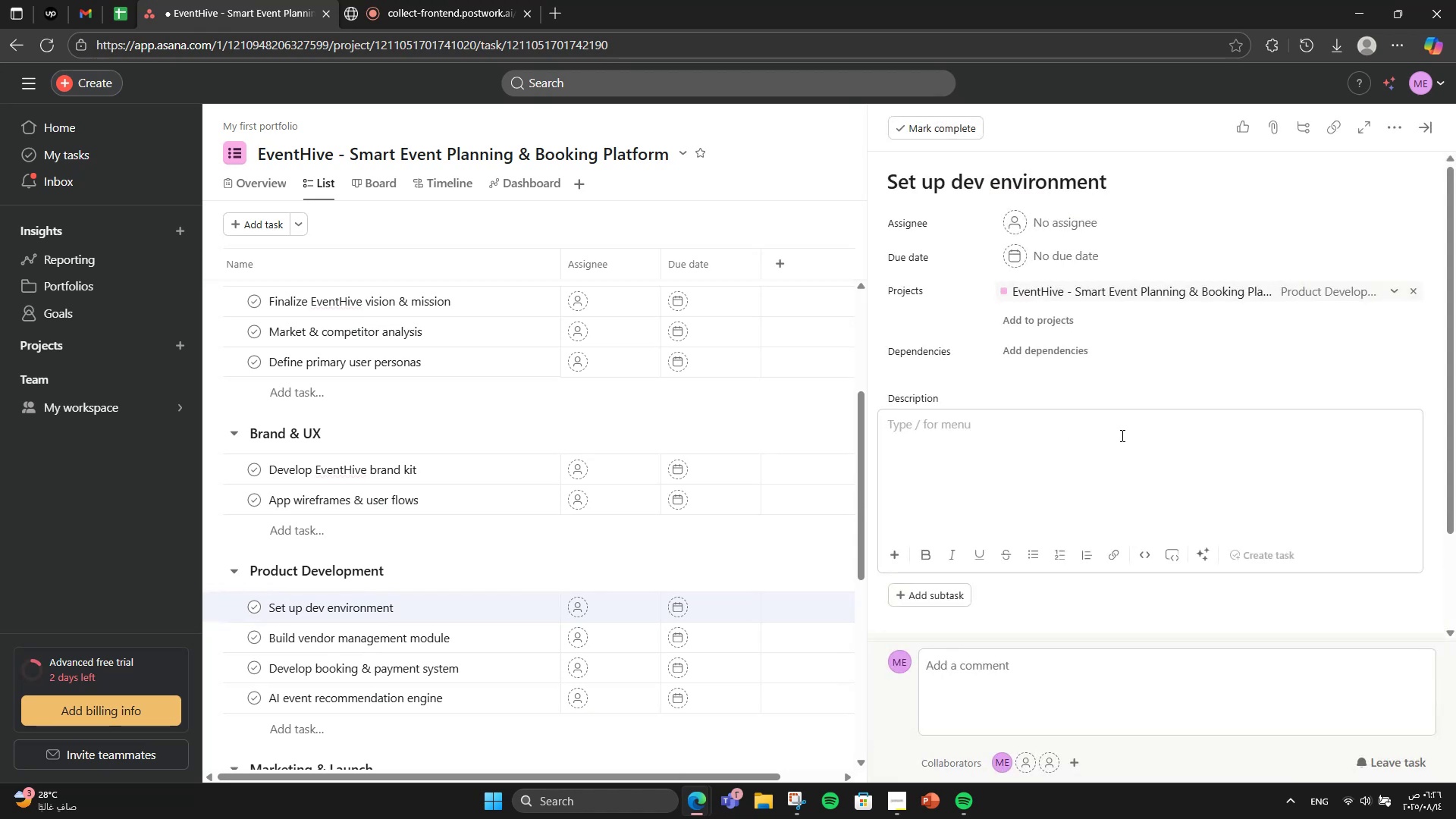 
type(Configure code repo, CI/CD pipeline )
 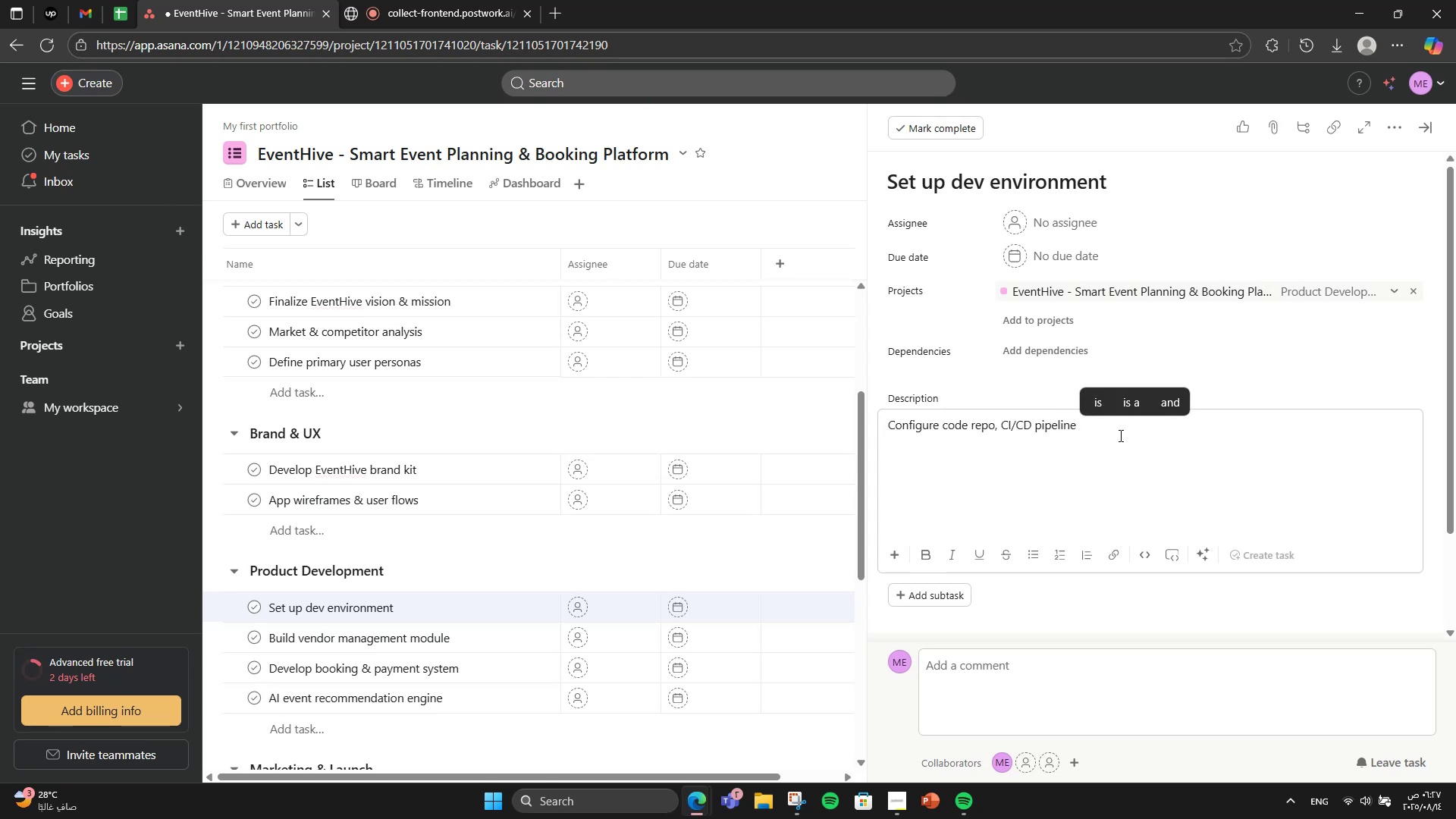 
wait(5.52)
 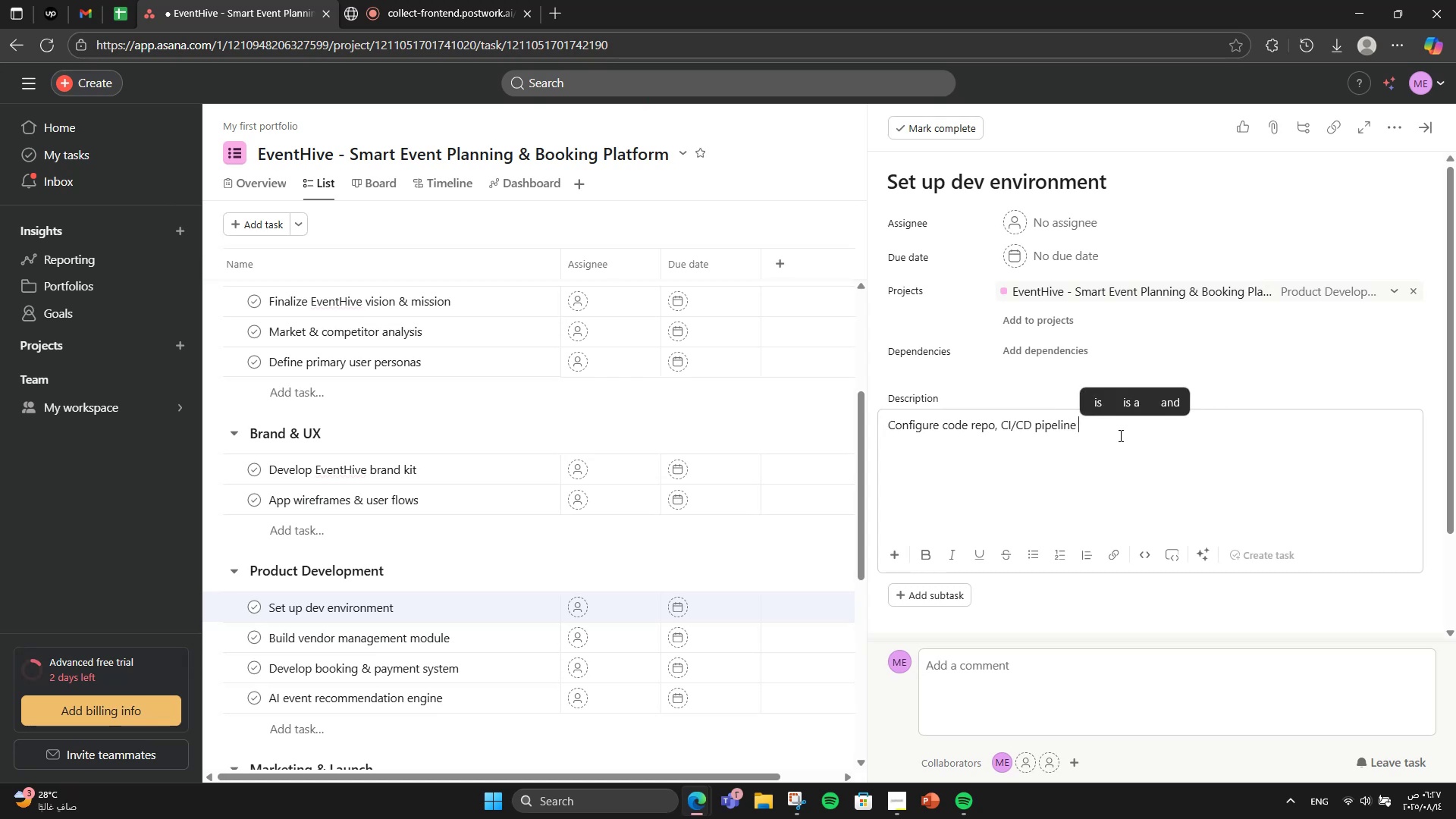 
key(Backspace)
 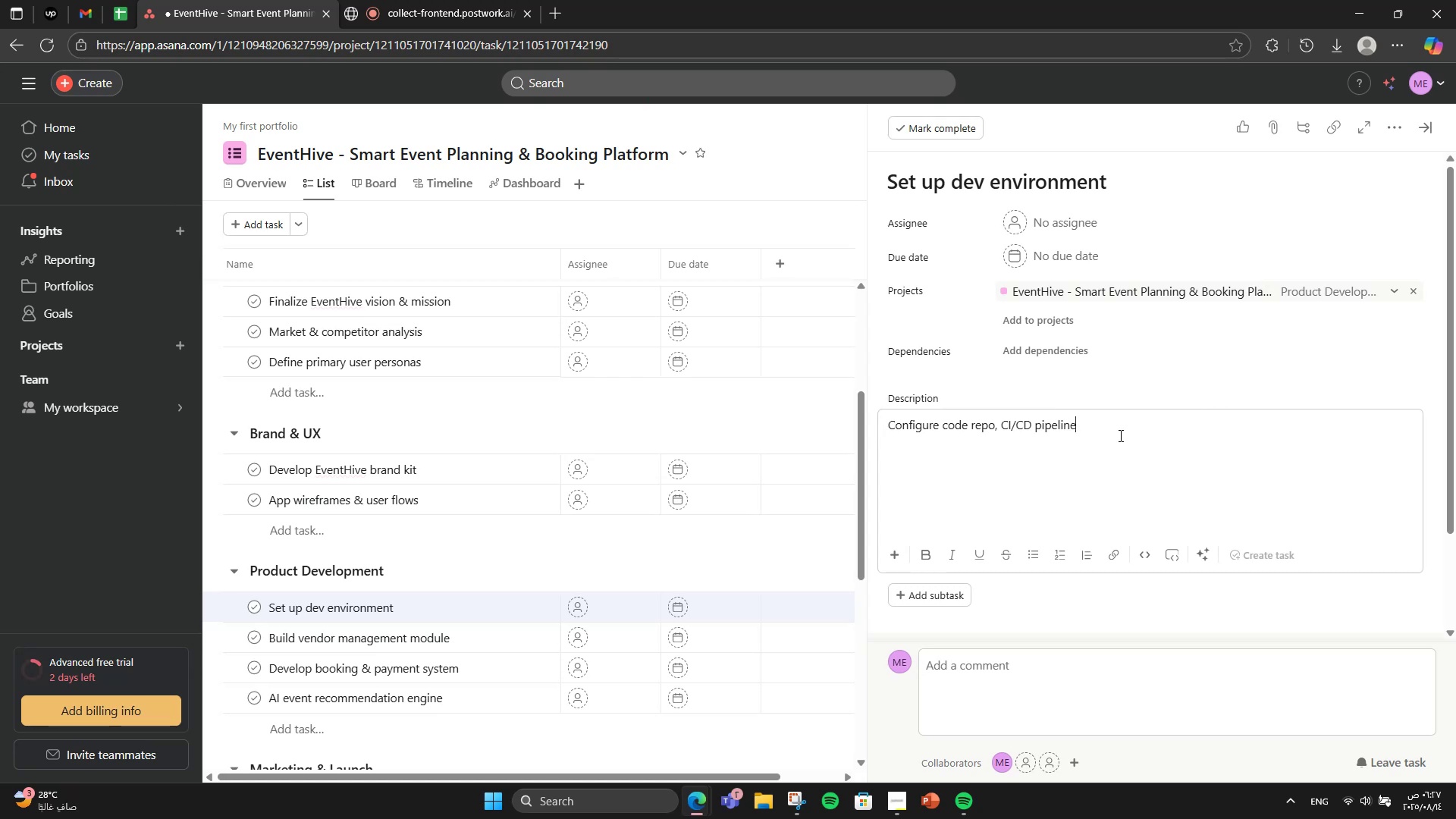 
key(Alt+AltRight)
 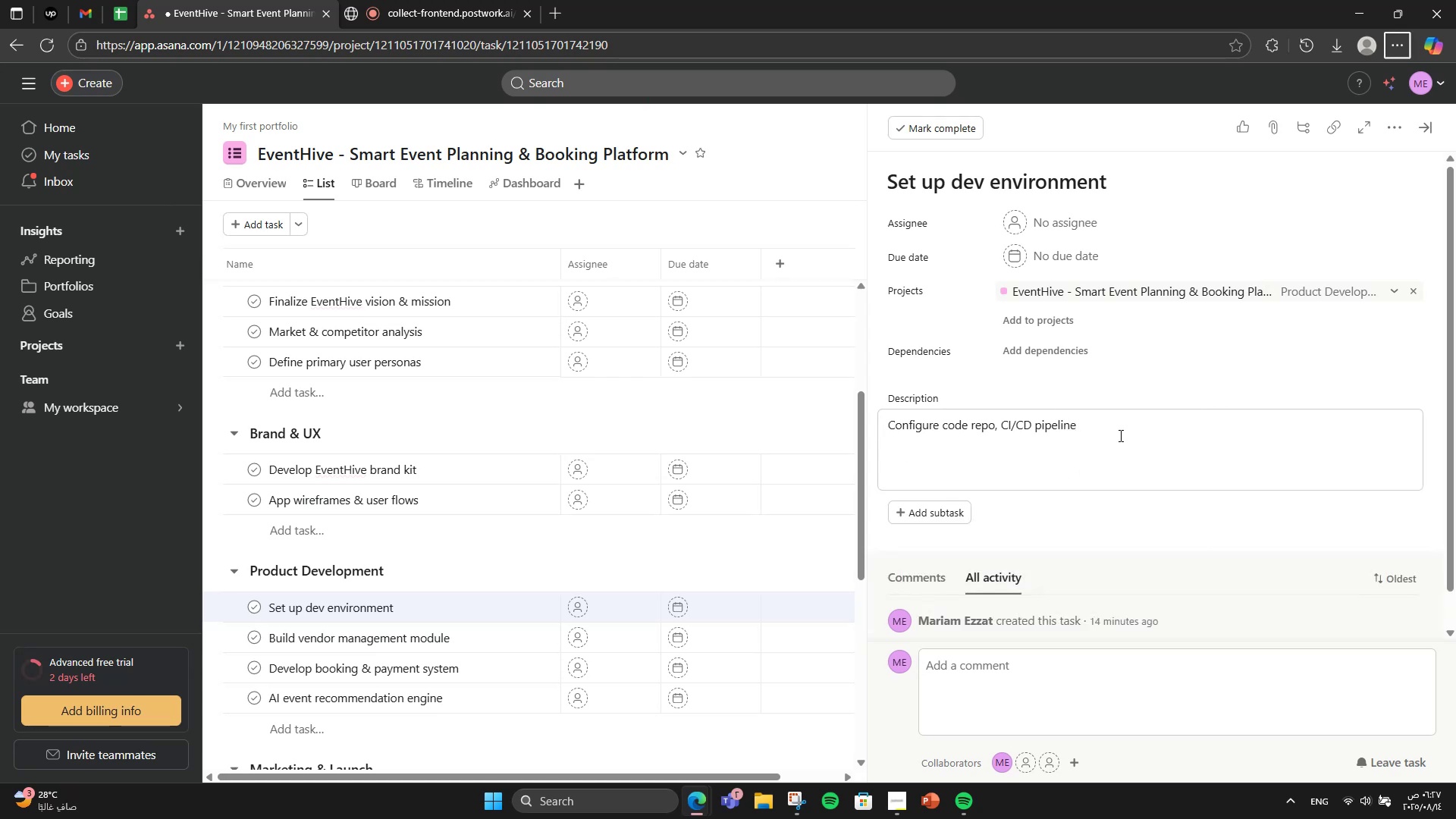 
key(Comma)
 